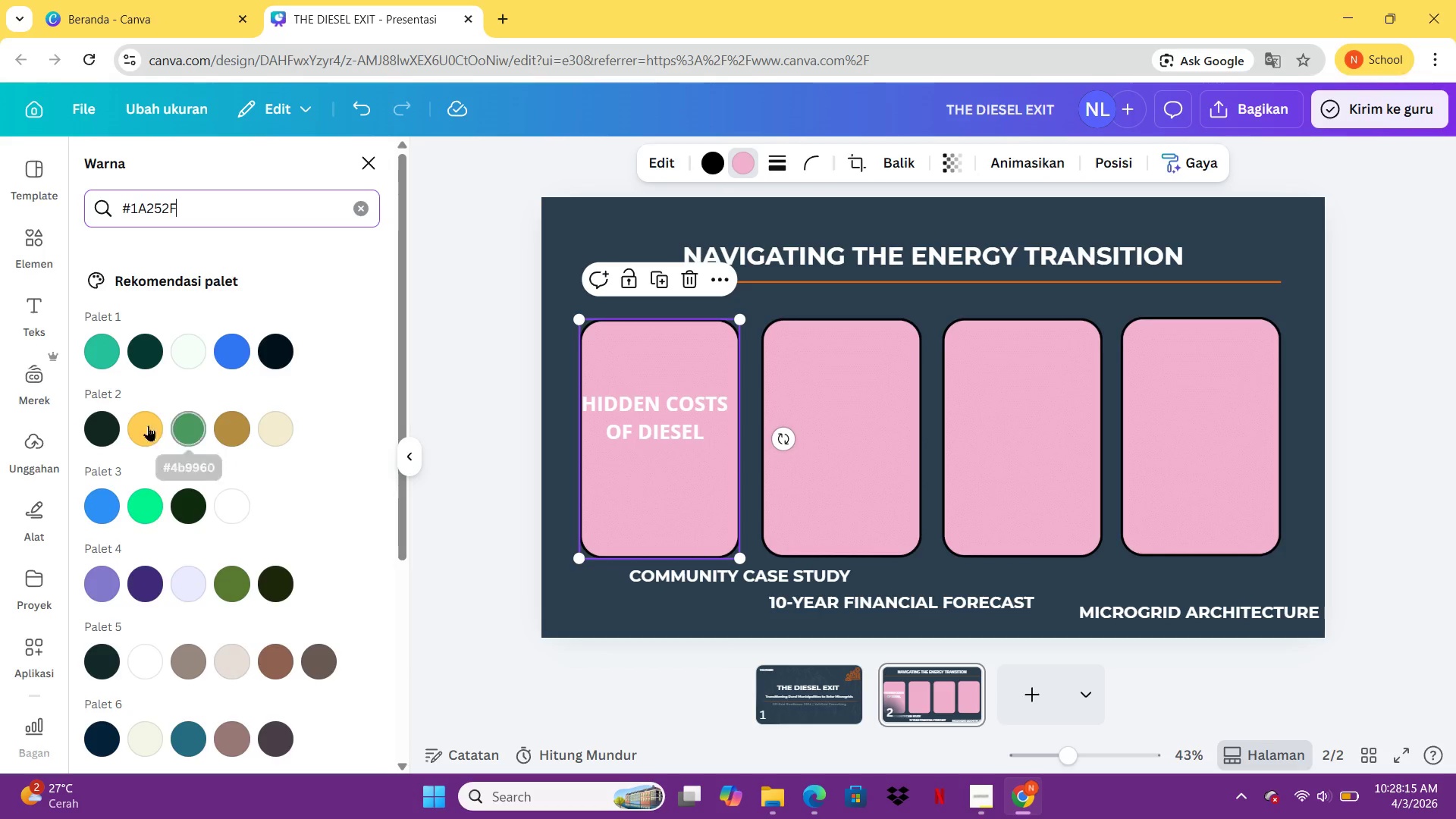 
double_click([102, 211])
 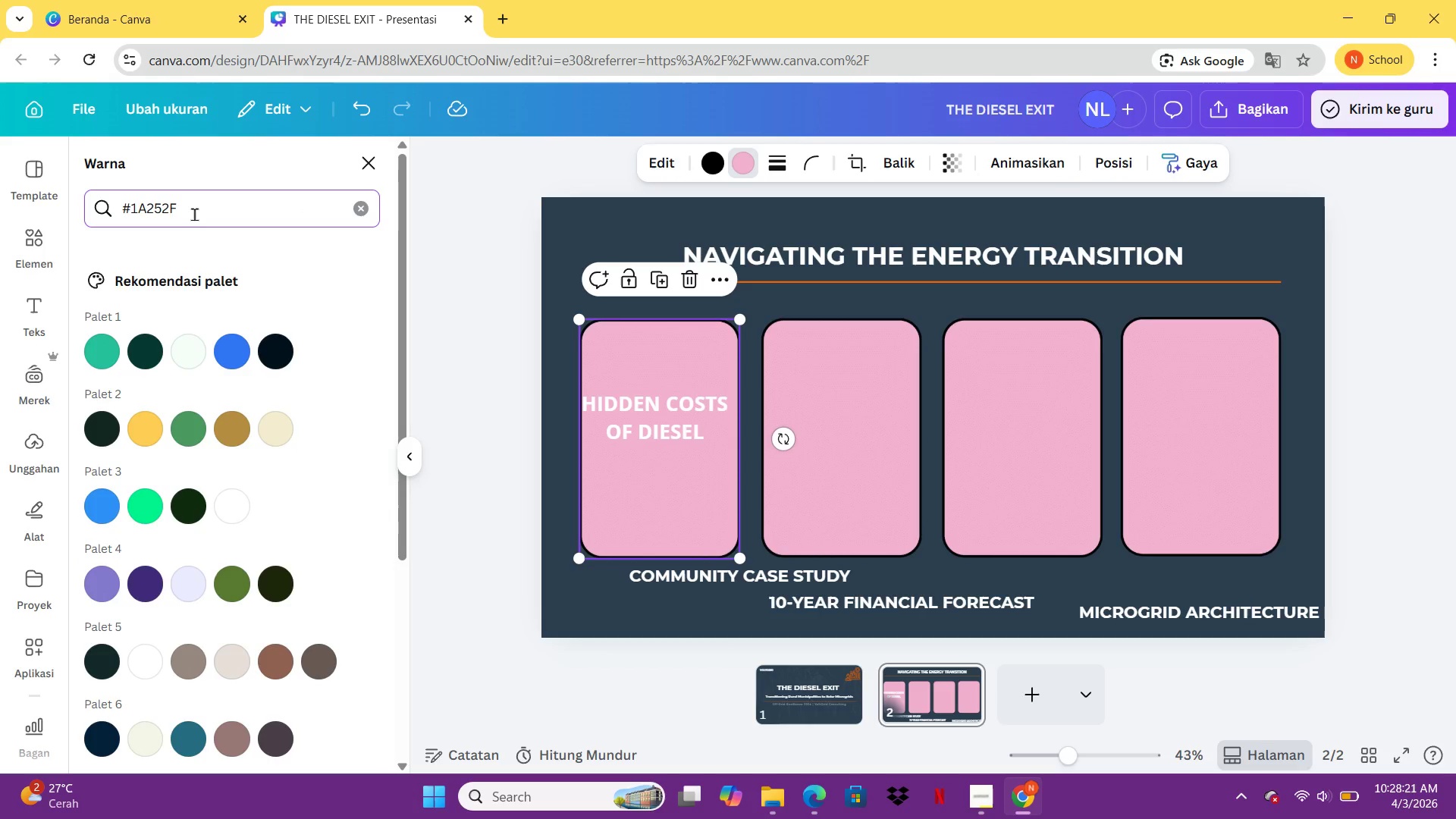 
key(Enter)
 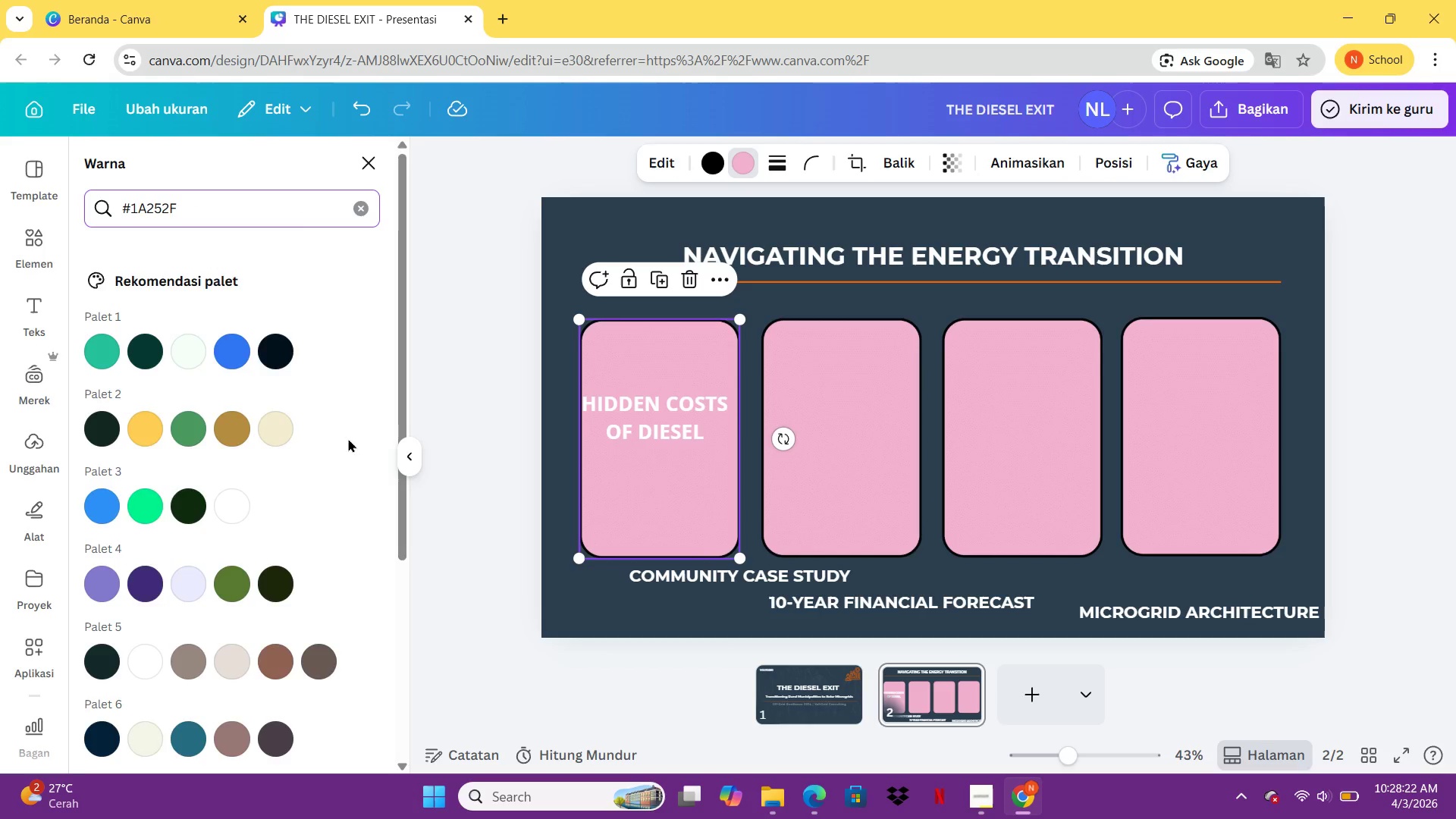 
scroll: coordinate [347, 453], scroll_direction: down, amount: 7.0
 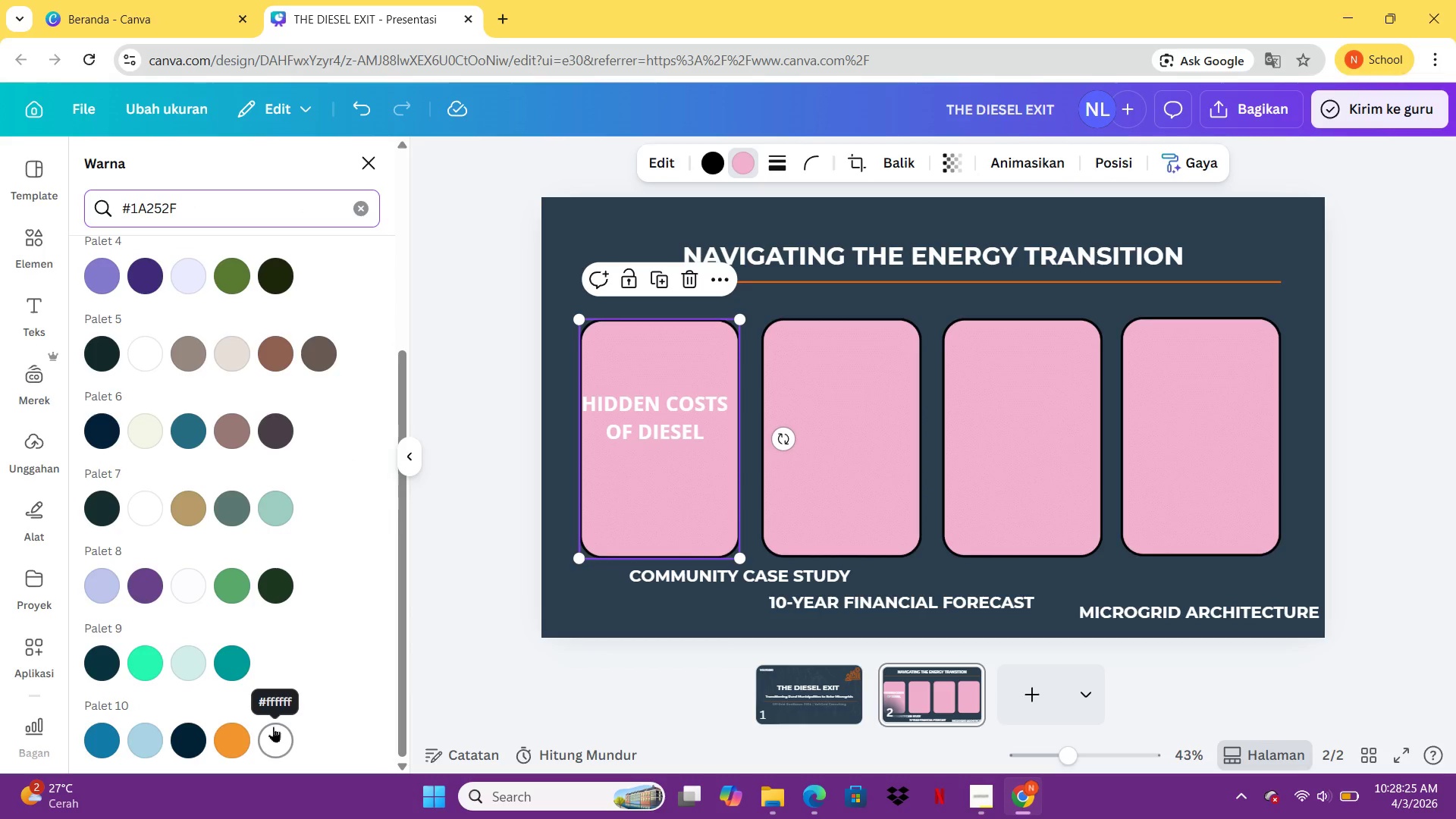 
double_click([318, 202])
 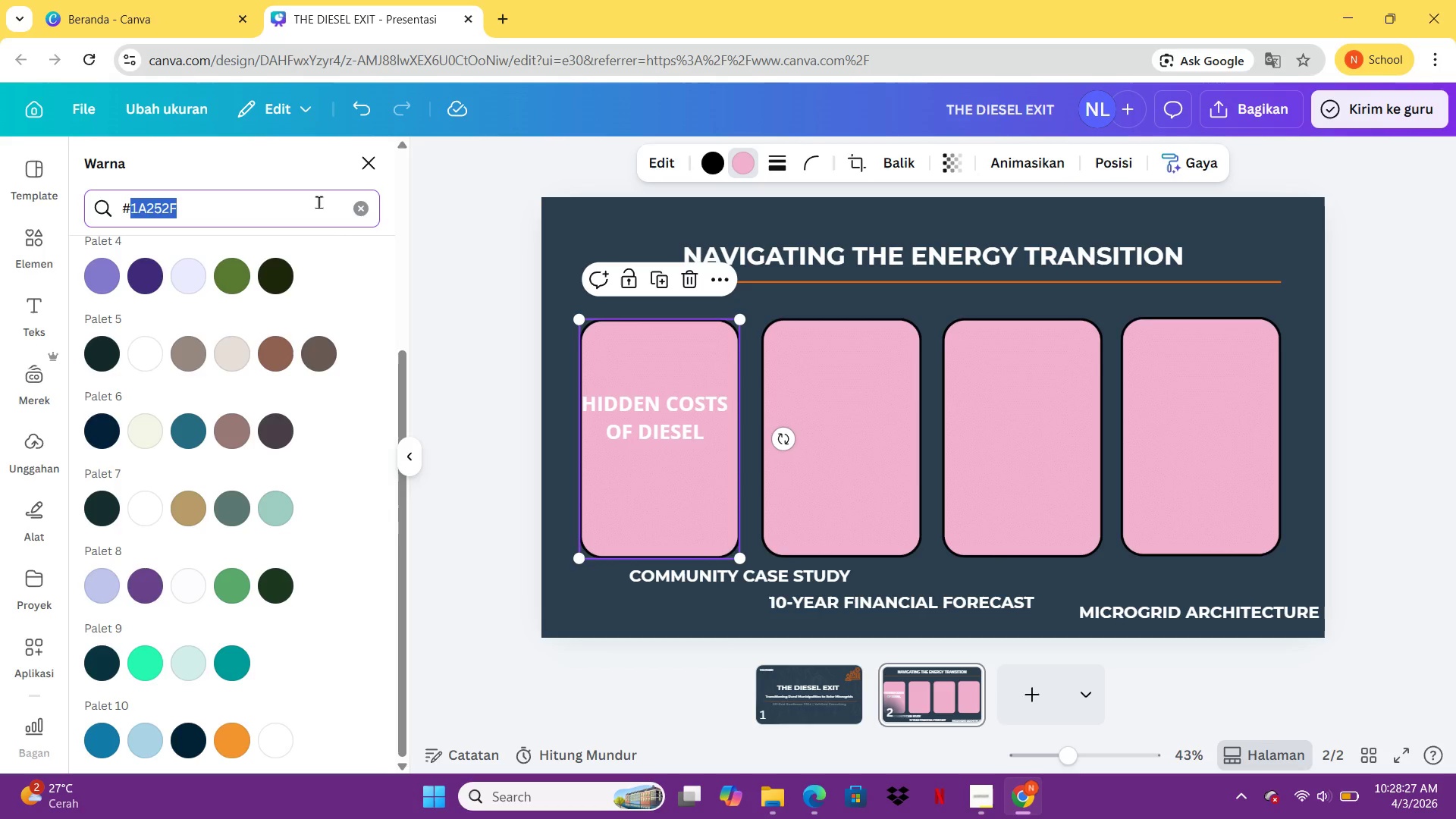 
left_click([318, 202])
 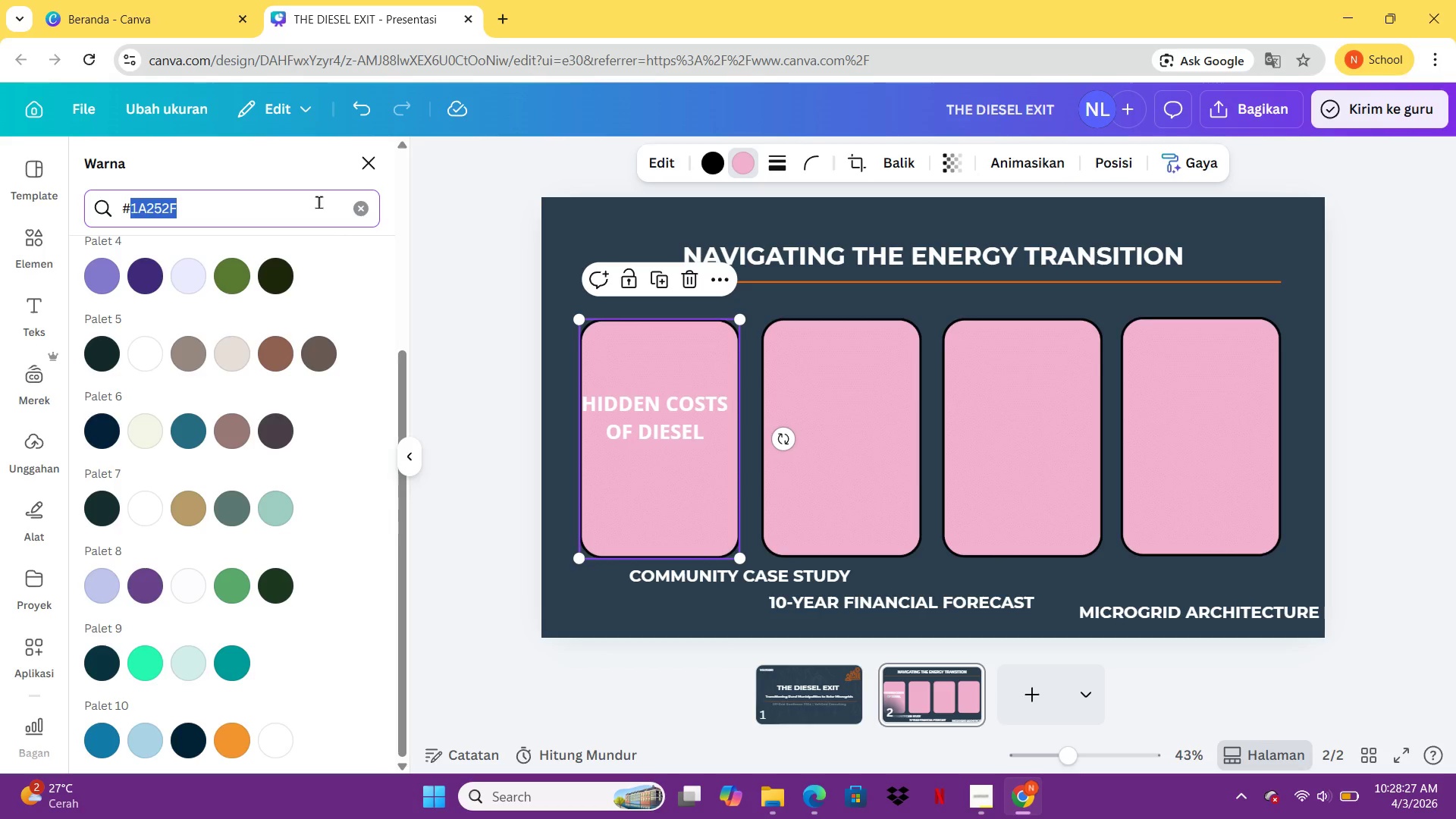 
key(Control+C)
 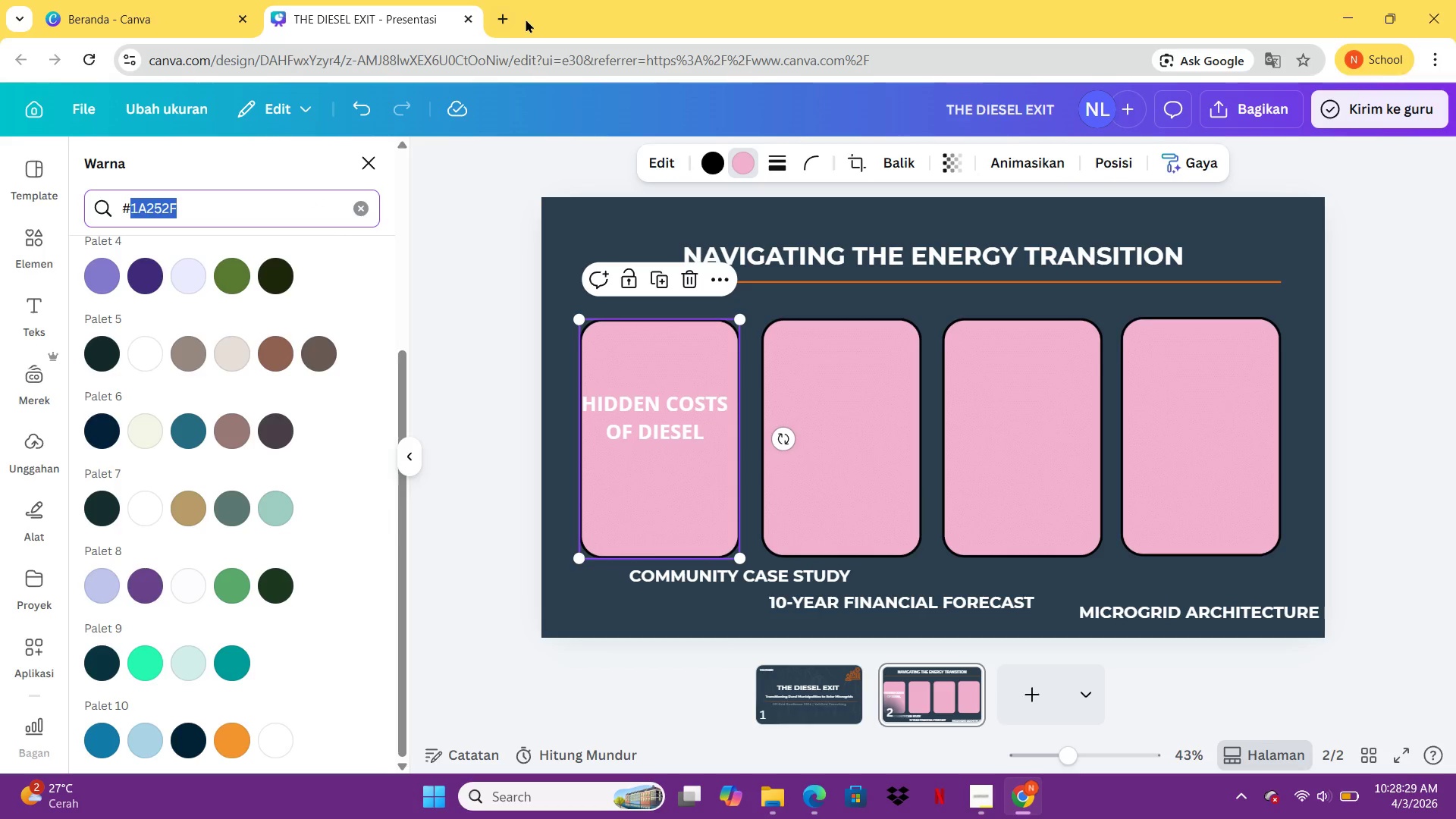 
left_click([507, 15])
 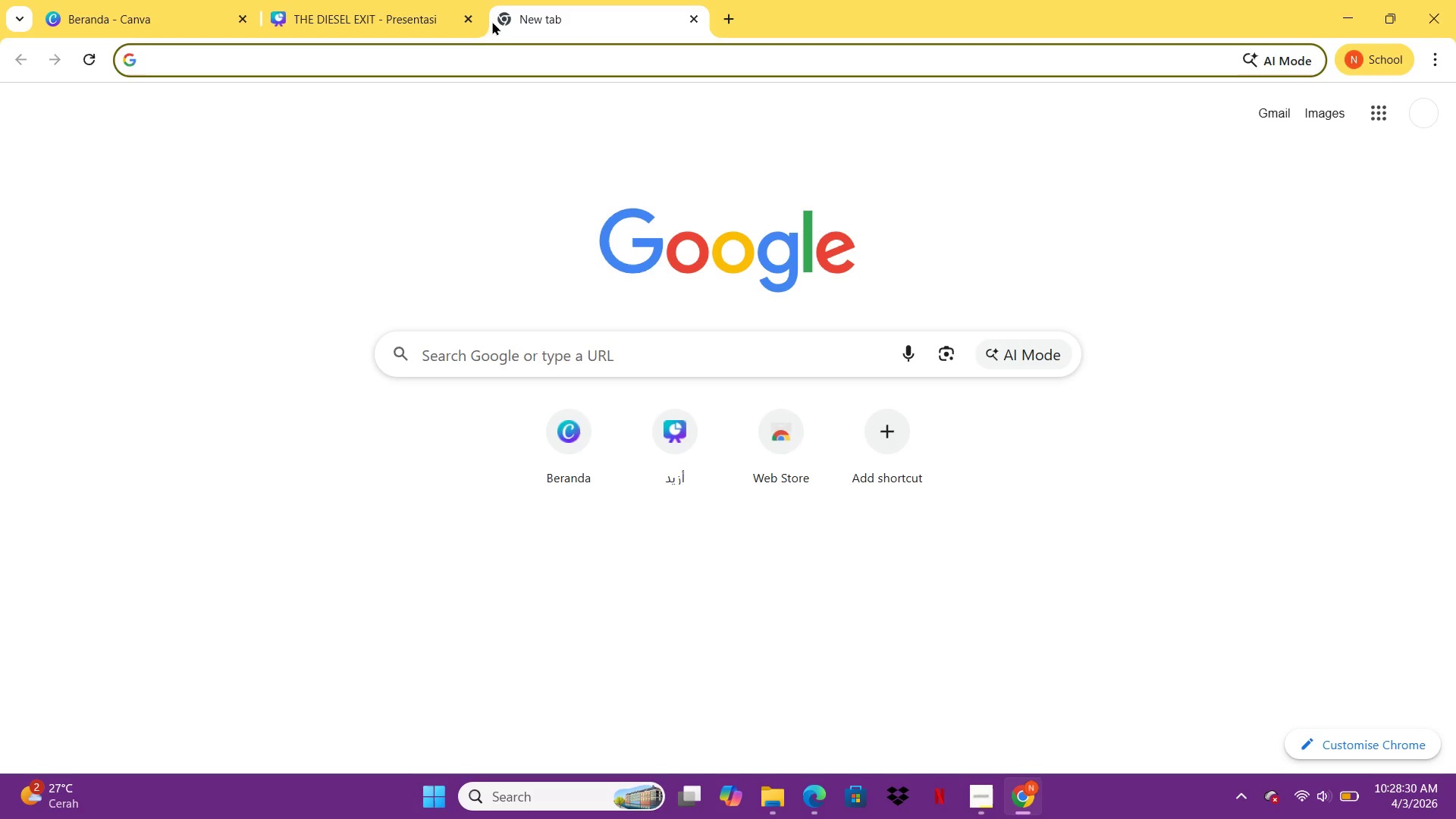 
type(INI WARNA APA )
 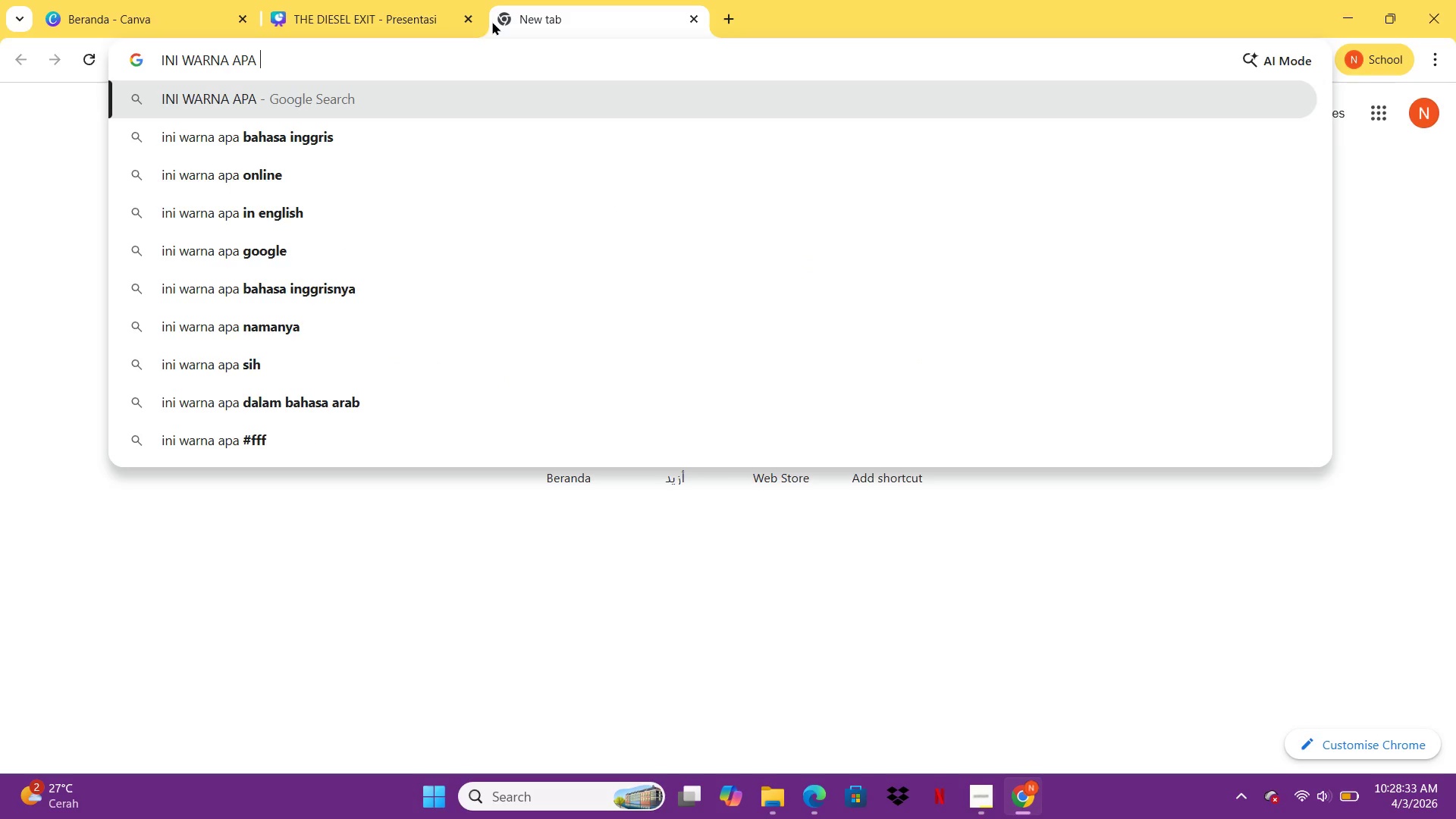 
key(Control+ControlLeft)
 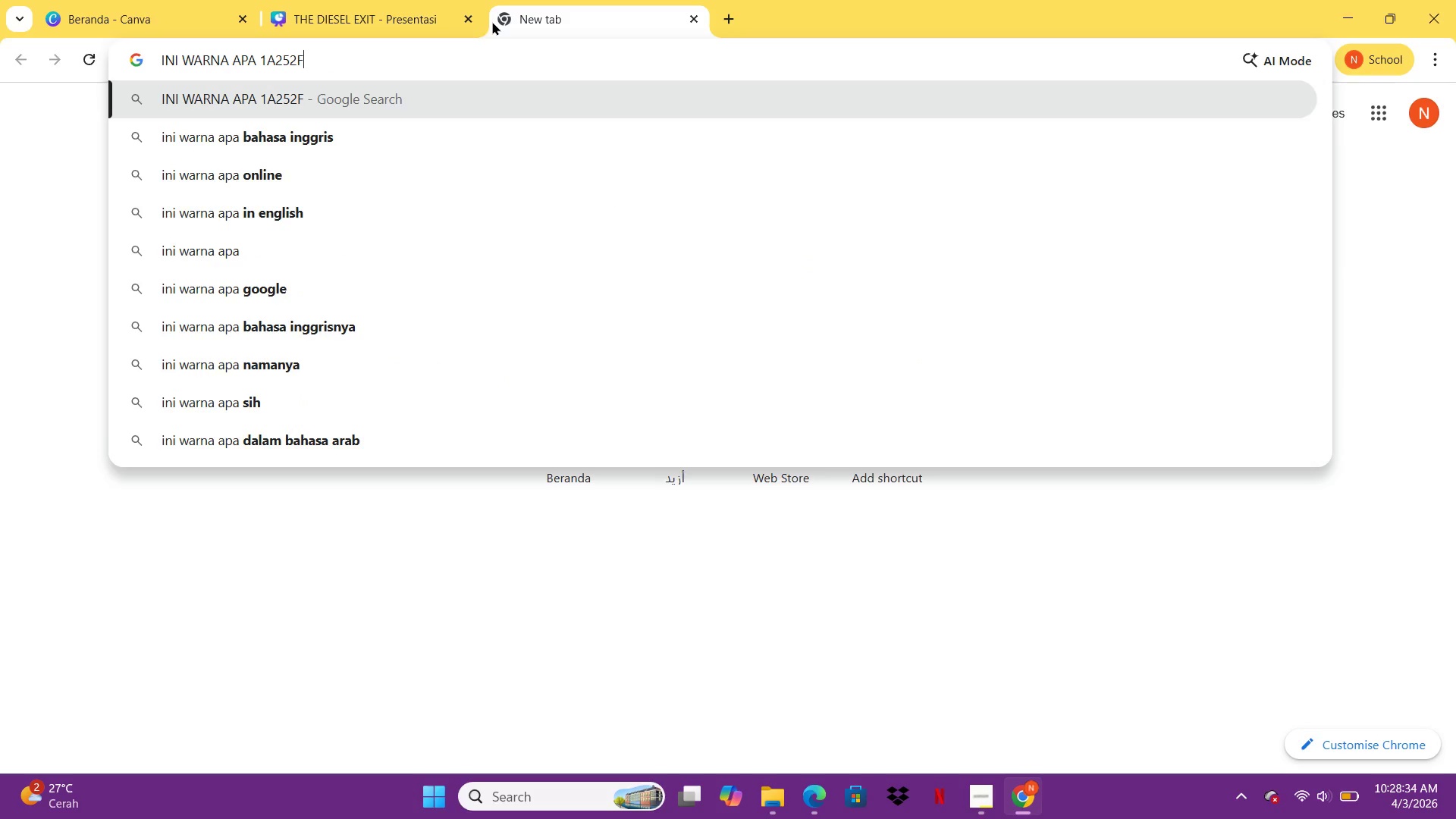 
key(Control+V)
 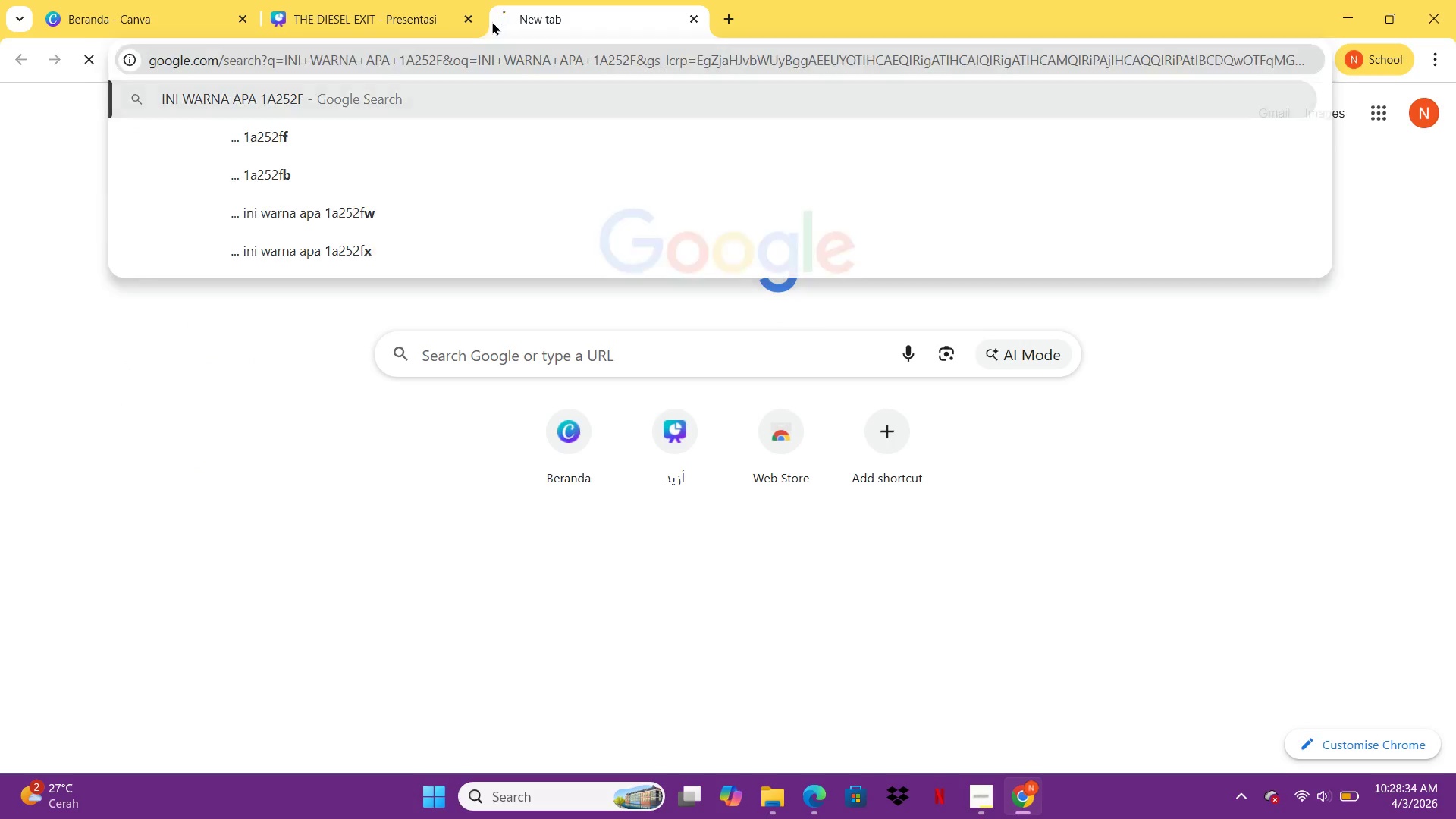 
key(Enter)
 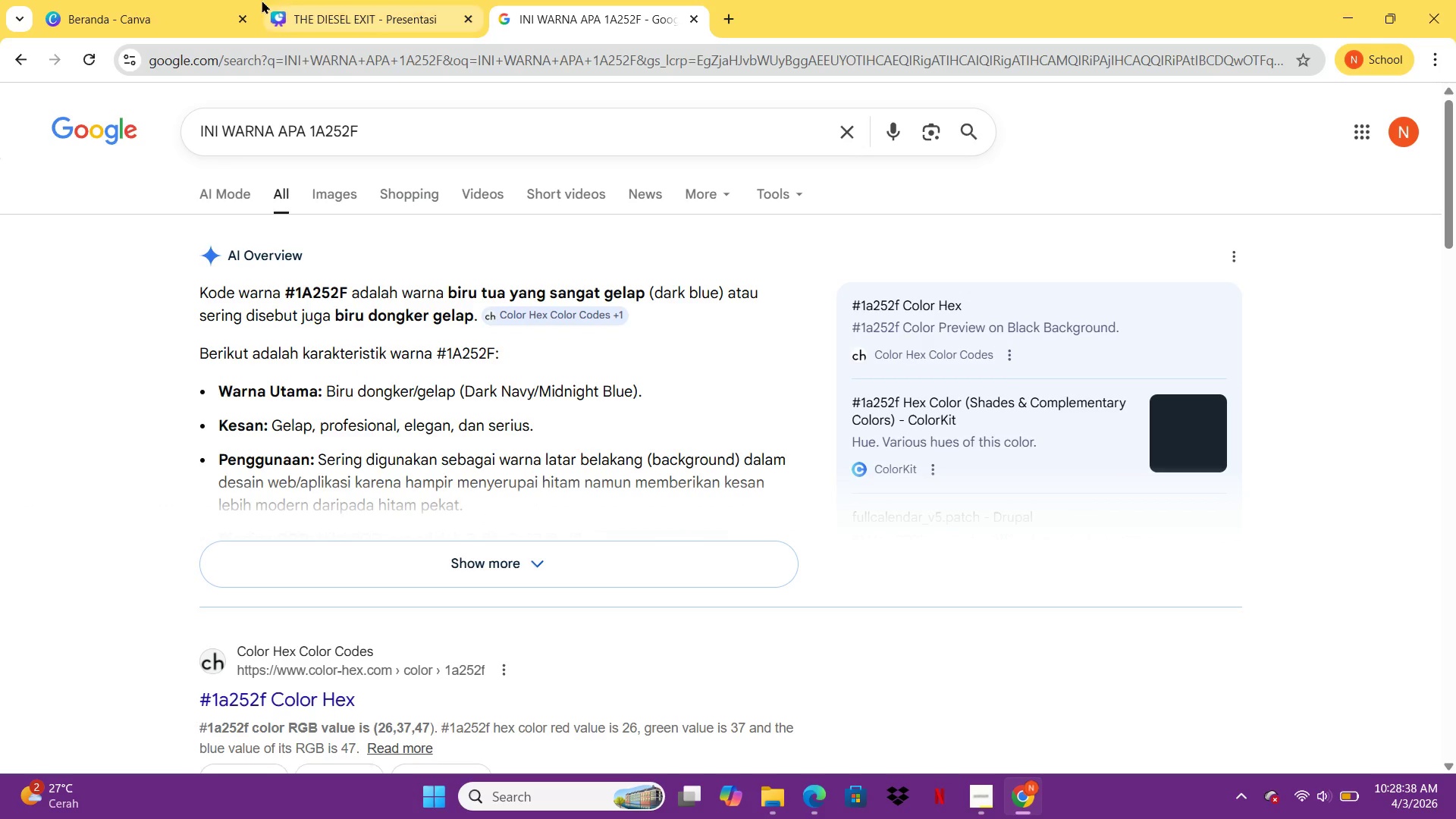 
double_click([394, 8])
 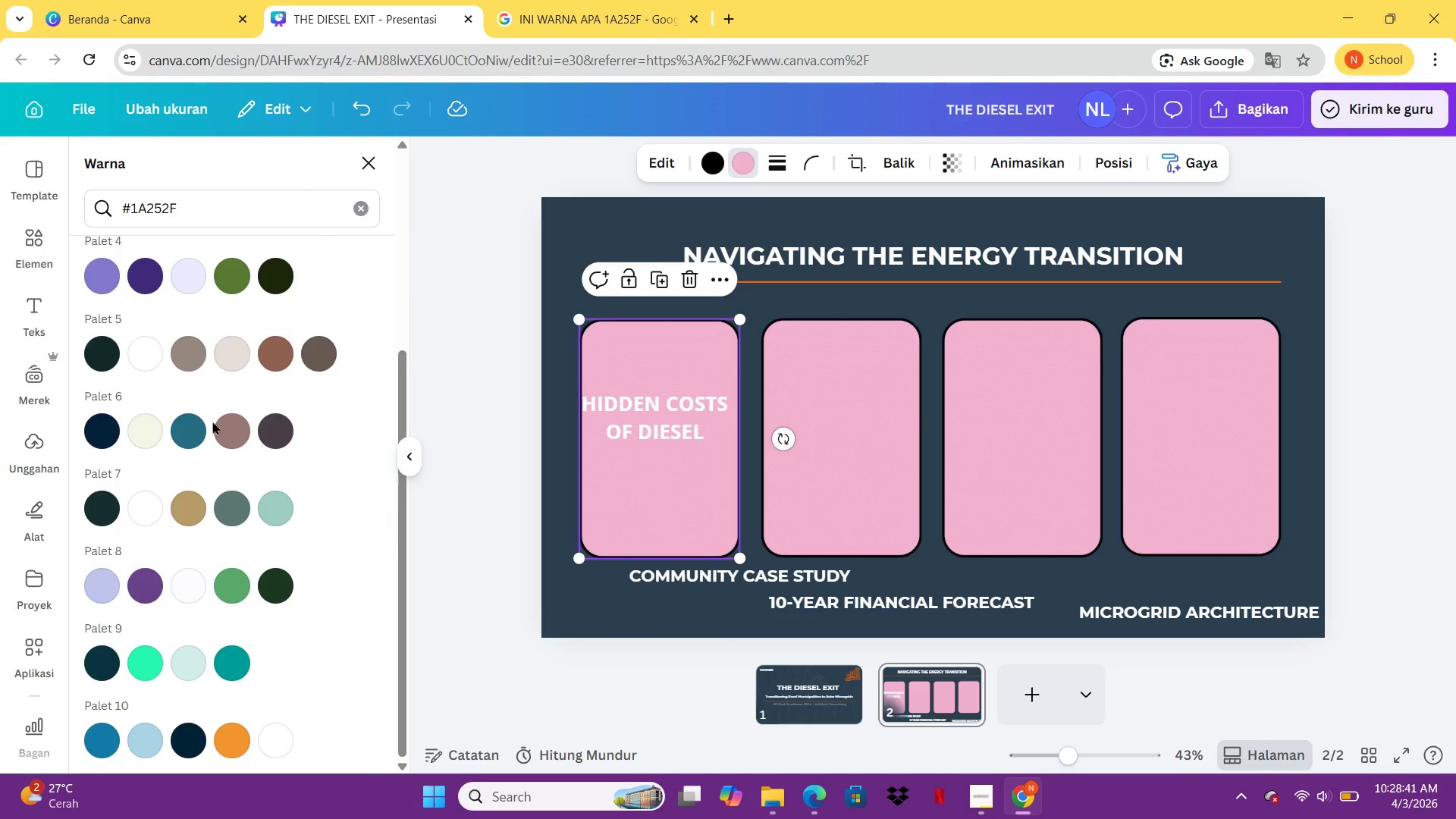 
scroll: coordinate [240, 573], scroll_direction: up, amount: 1.0
 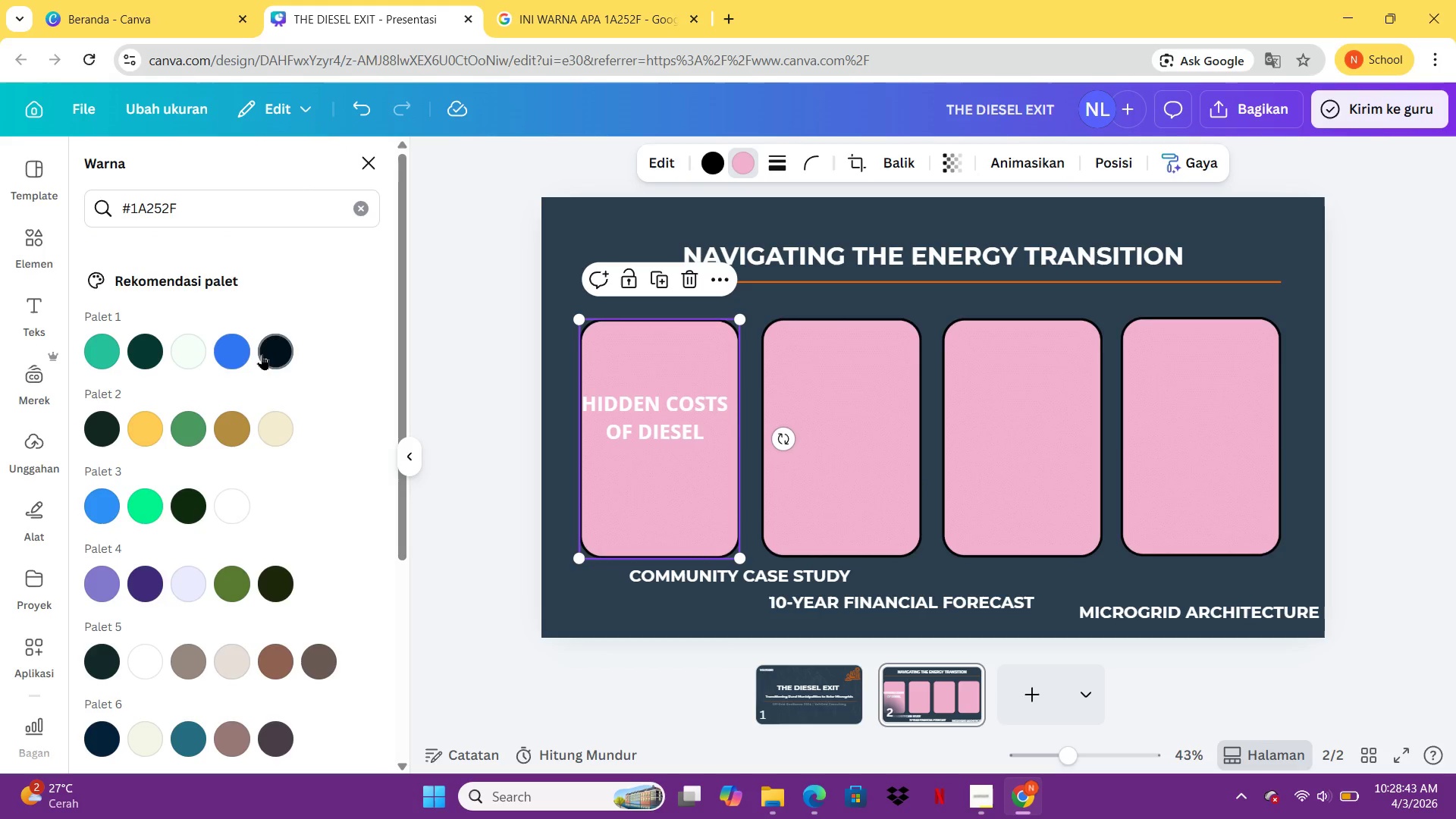 
left_click([262, 354])
 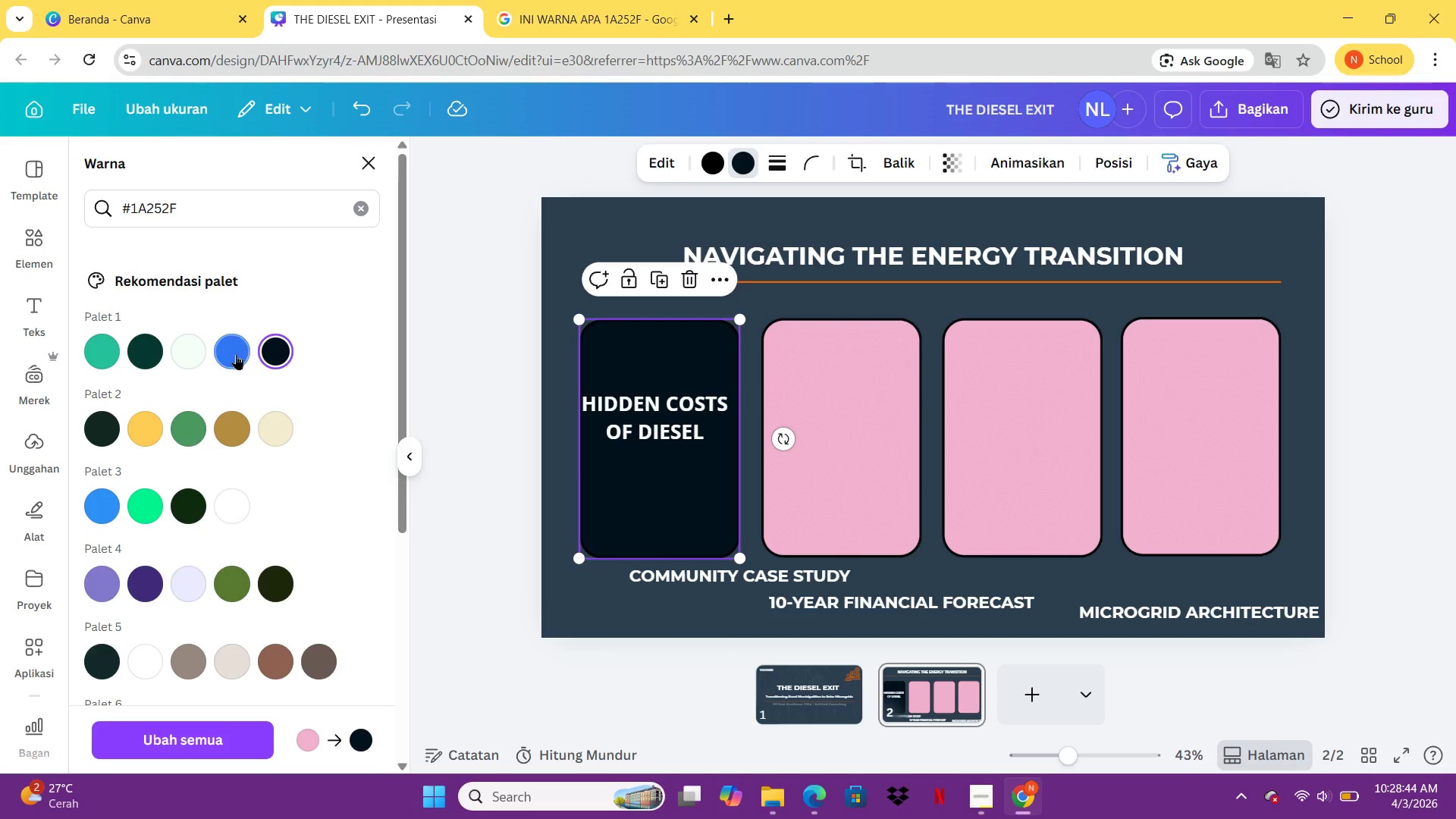 
left_click([236, 353])
 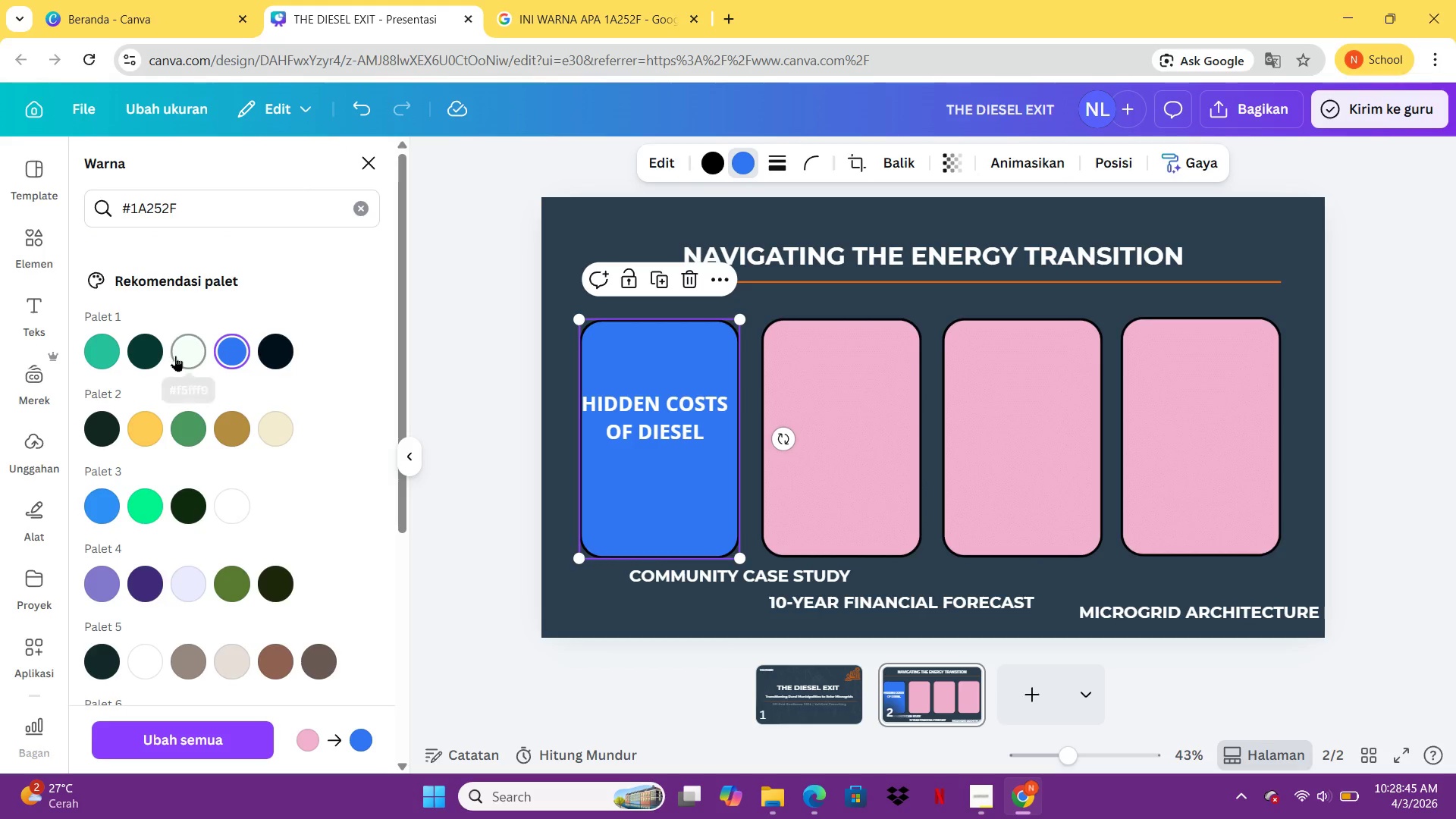 
double_click([175, 356])
 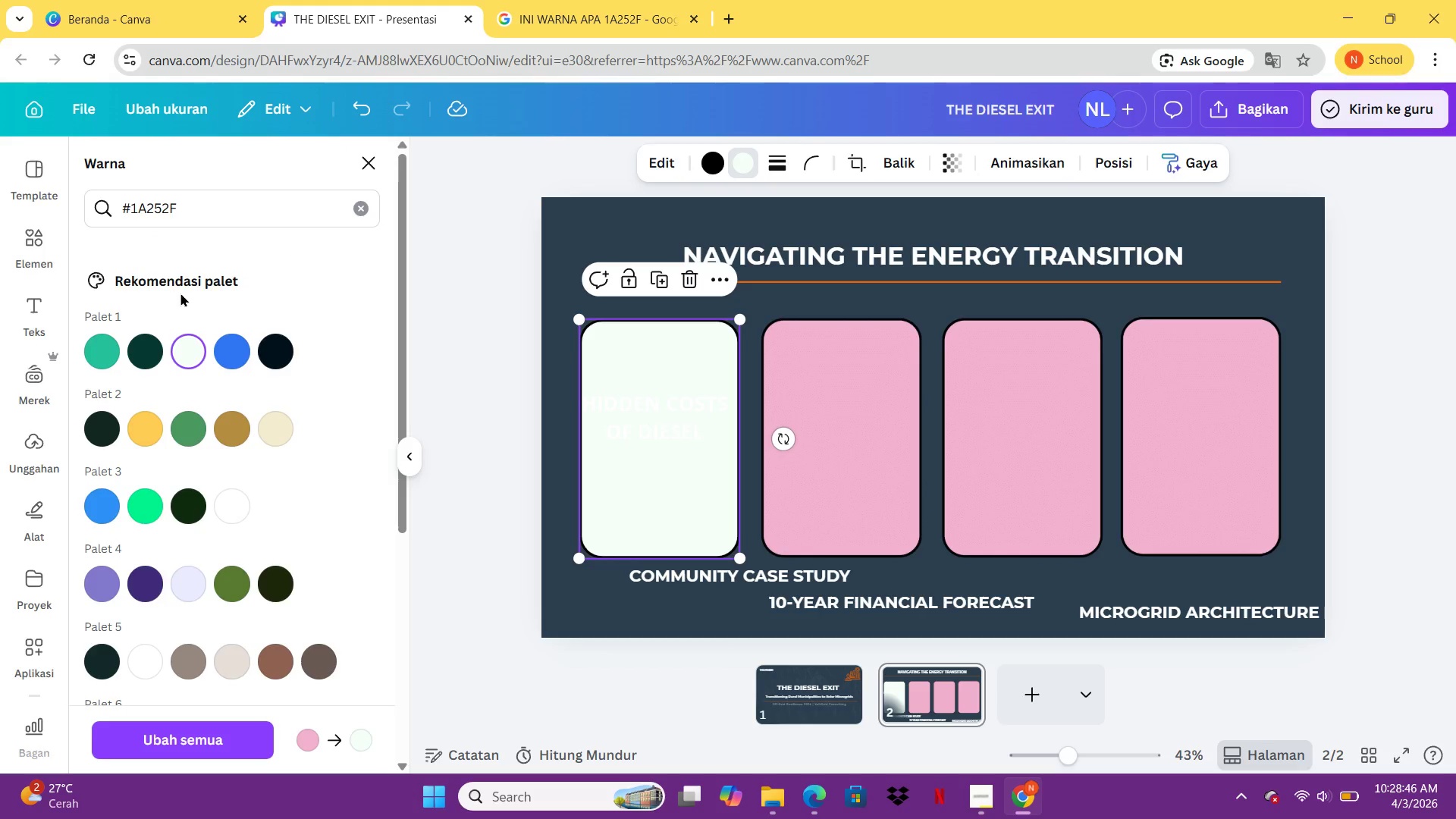 
left_click([183, 289])
 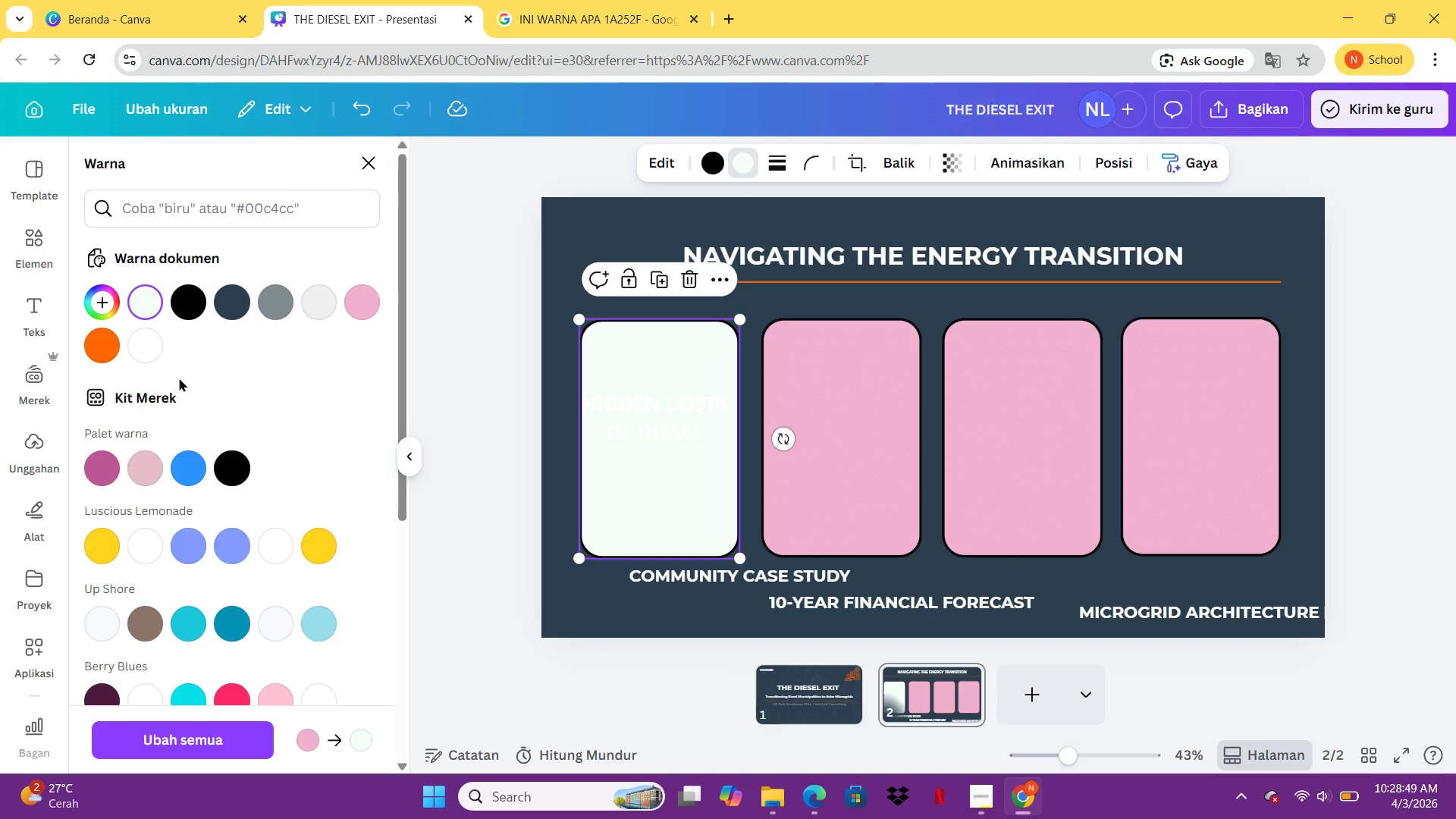 
left_click([97, 303])
 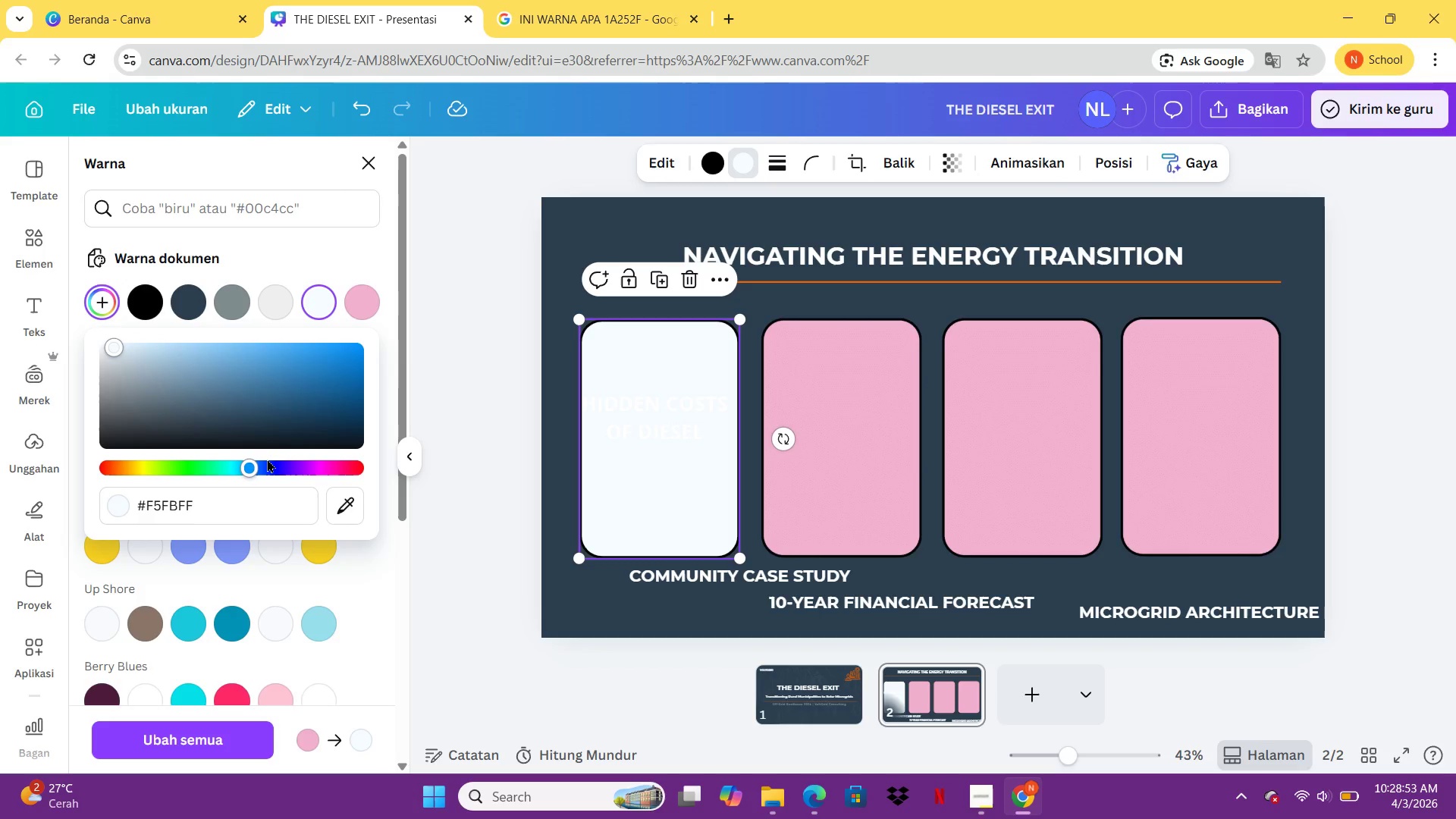 
left_click([267, 462])
 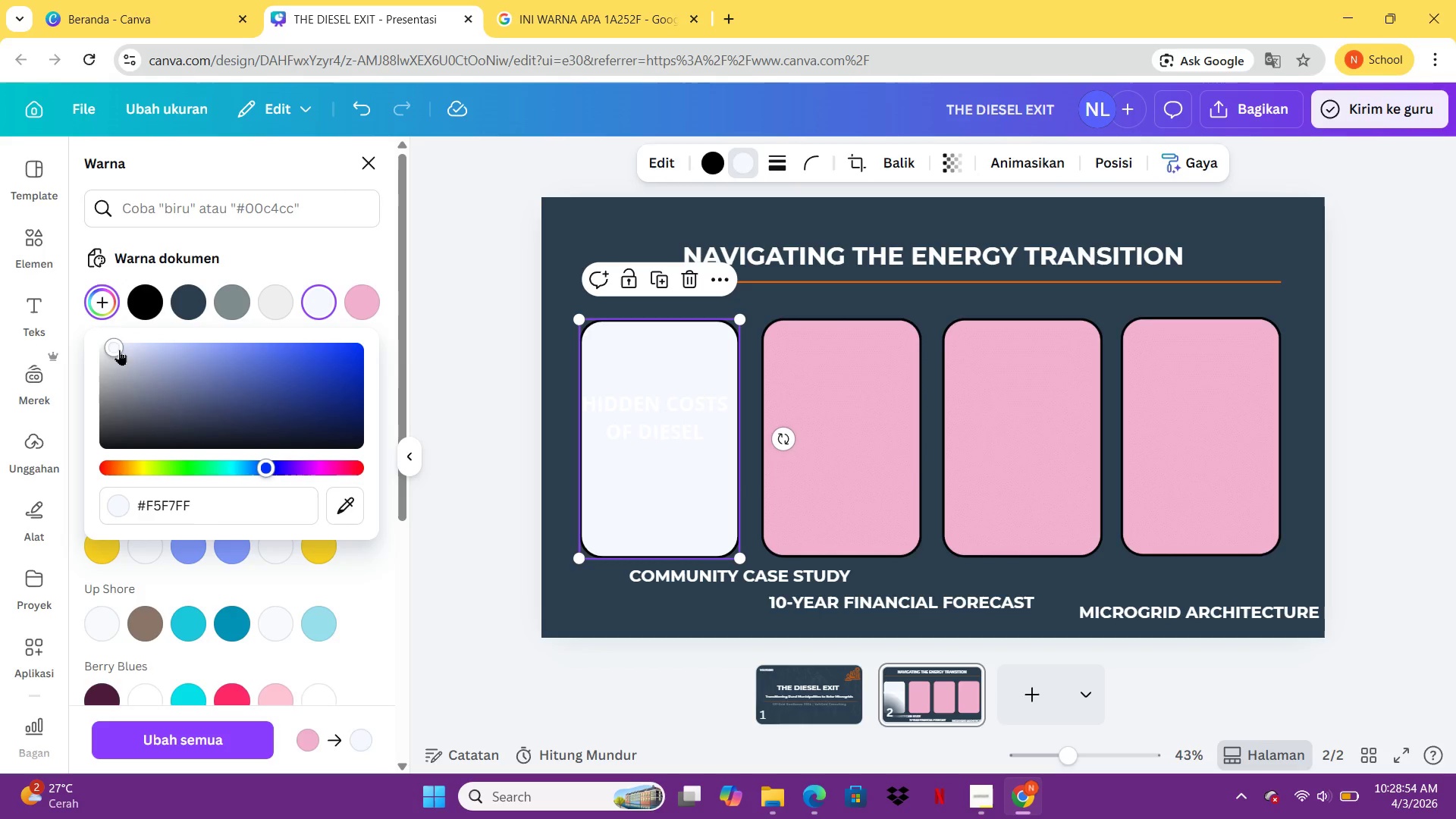 
left_click_drag(start_coordinate=[116, 344], to_coordinate=[347, 410])
 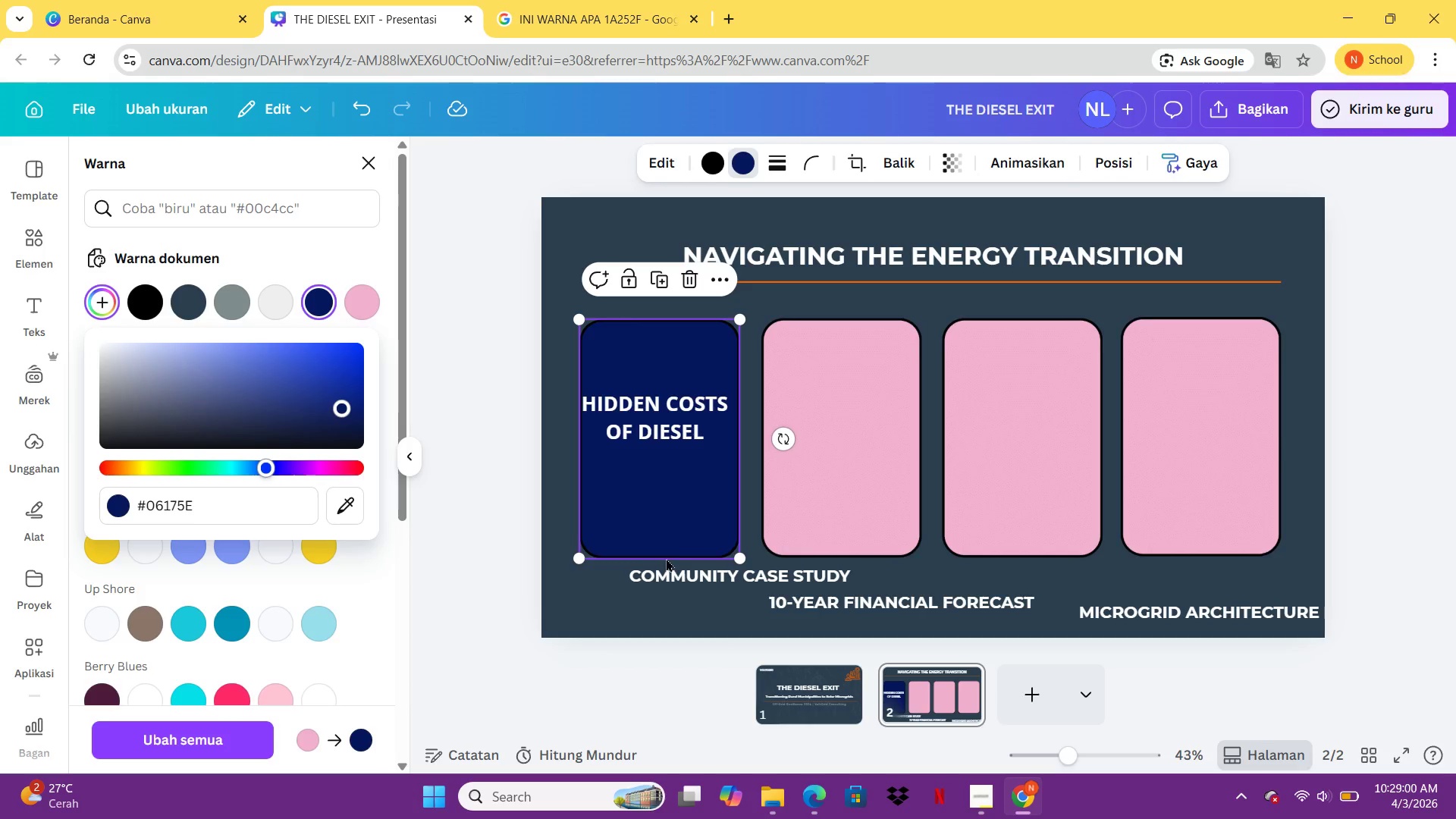 
left_click([655, 427])
 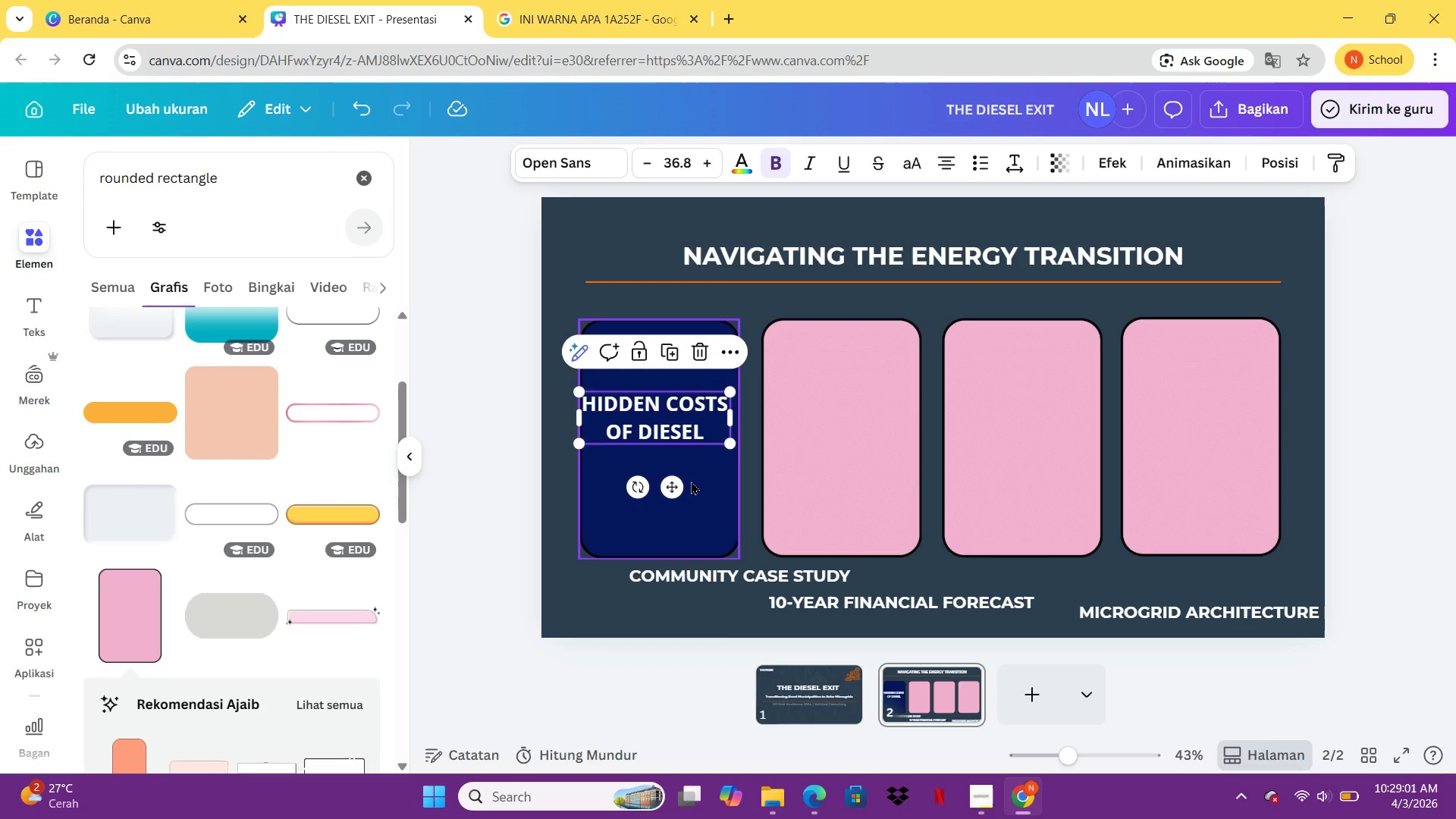 
double_click([708, 500])
 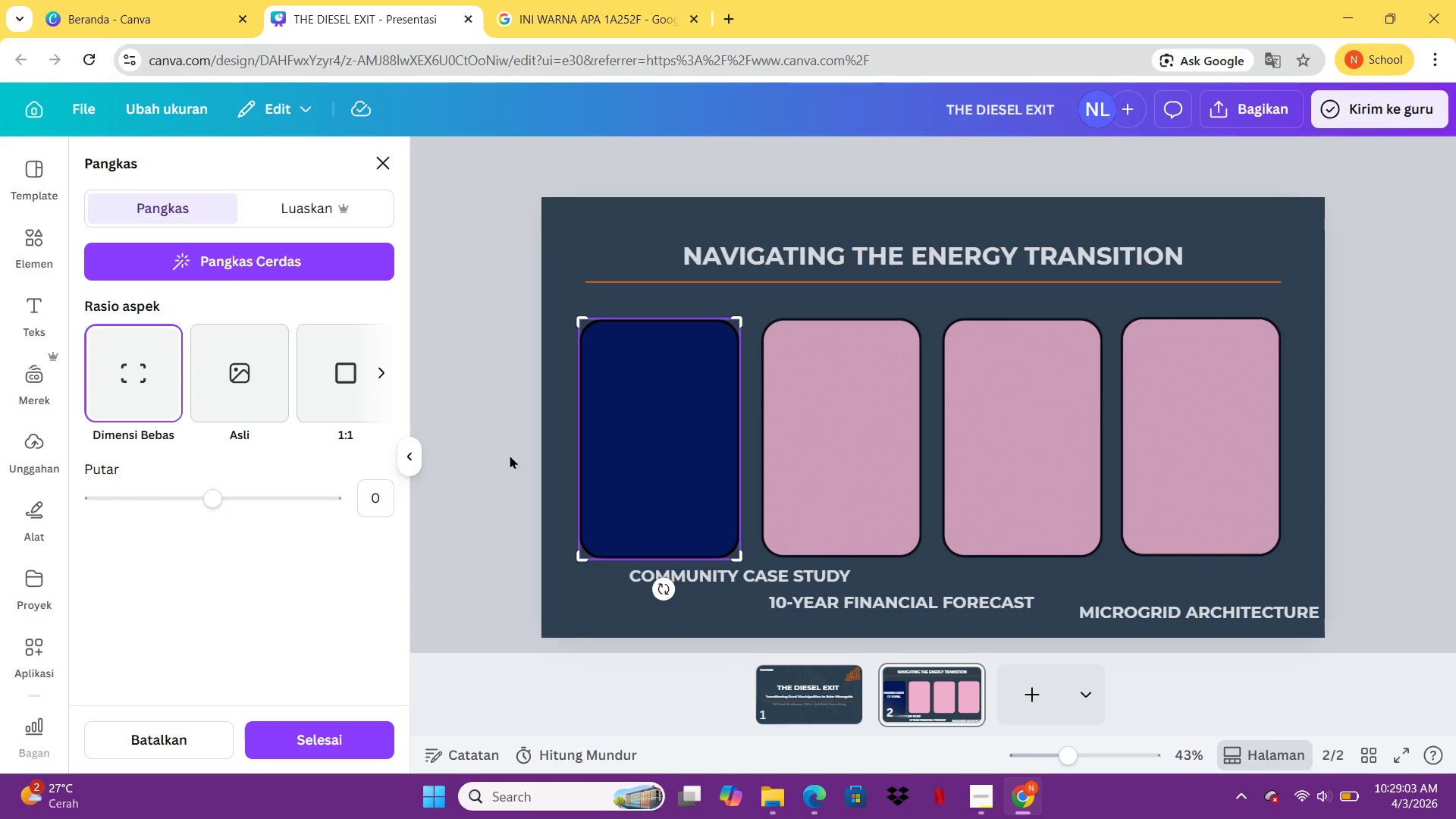 
left_click([456, 510])
 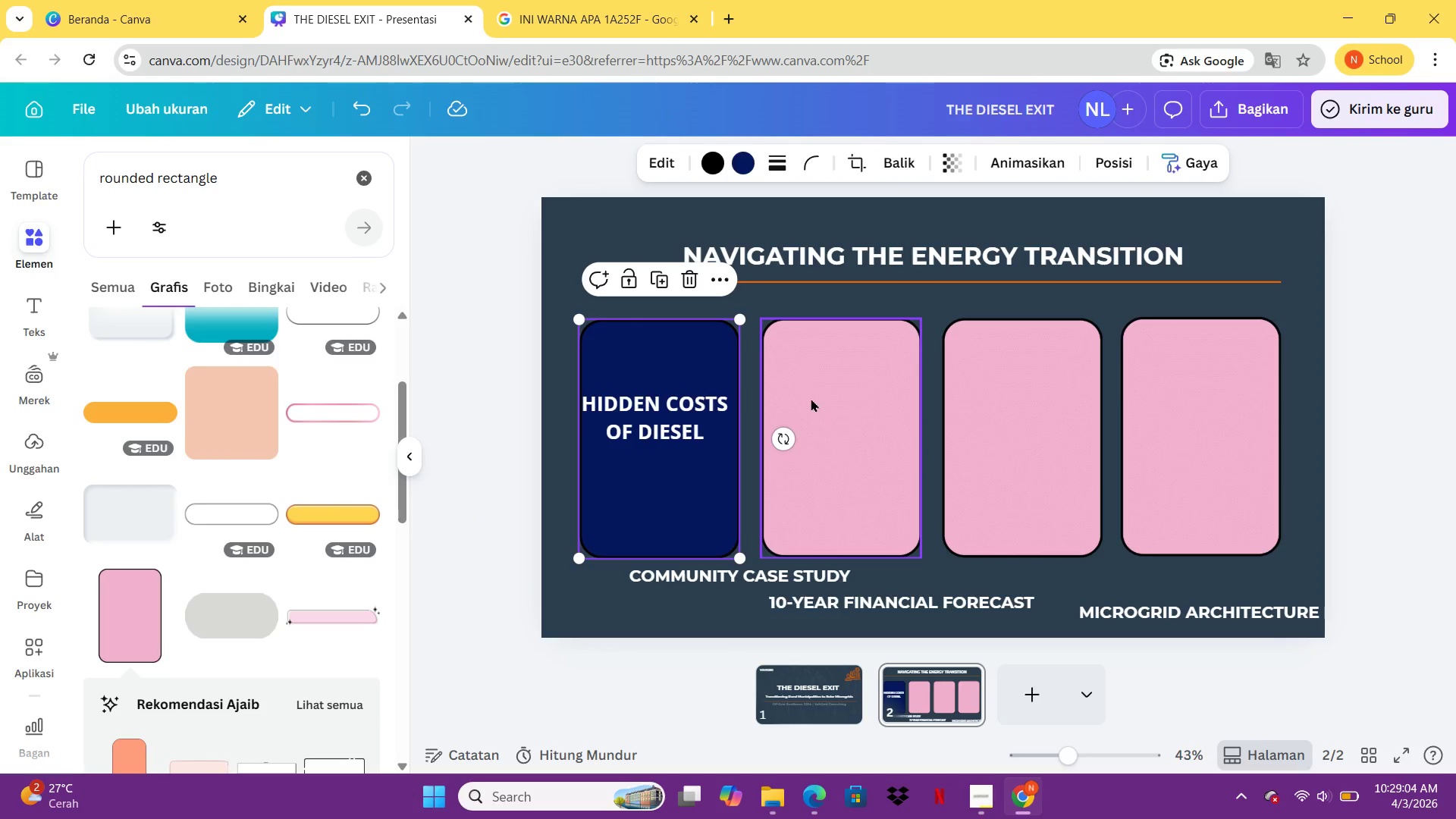 
double_click([810, 397])
 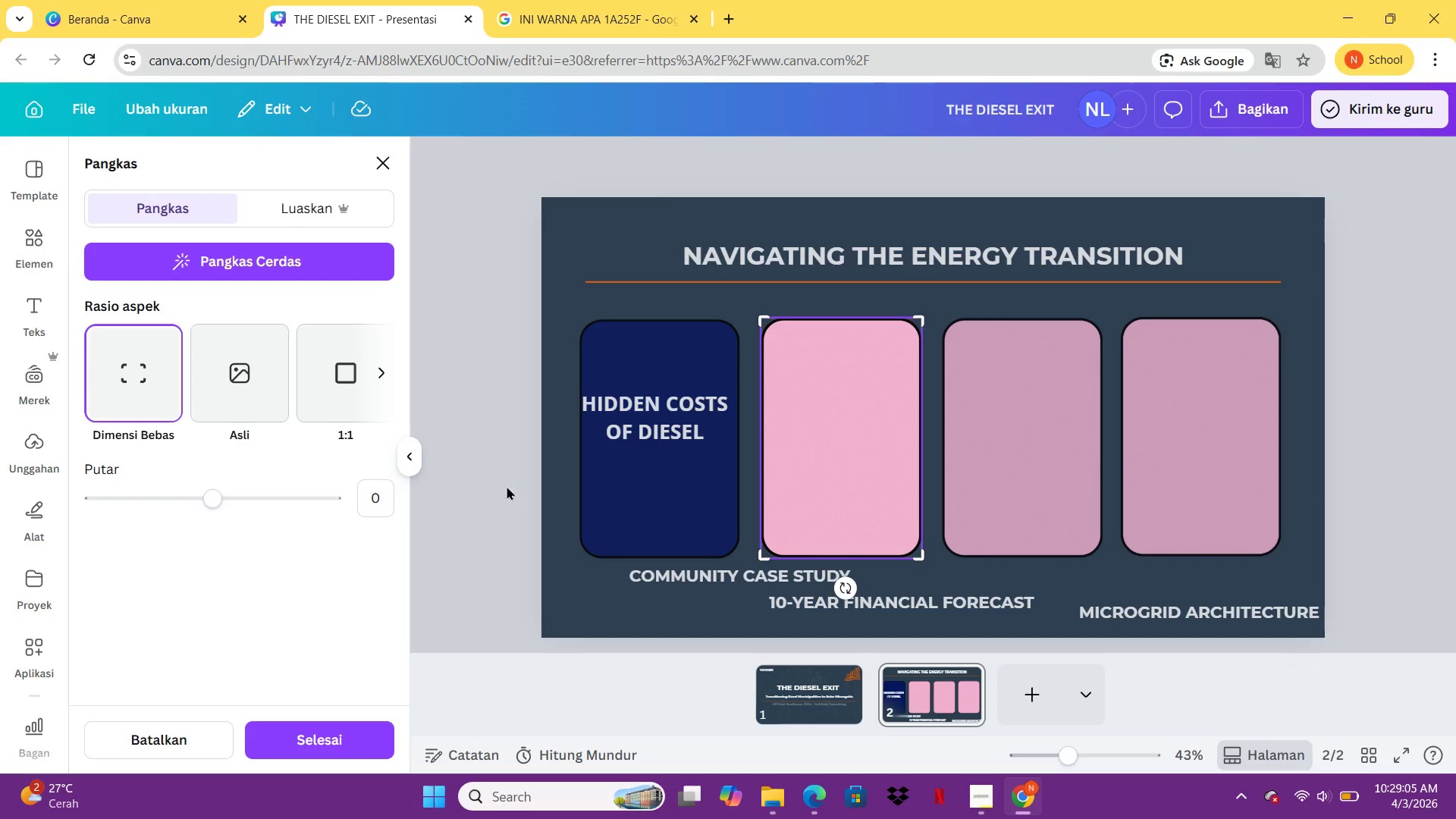 
left_click([508, 486])
 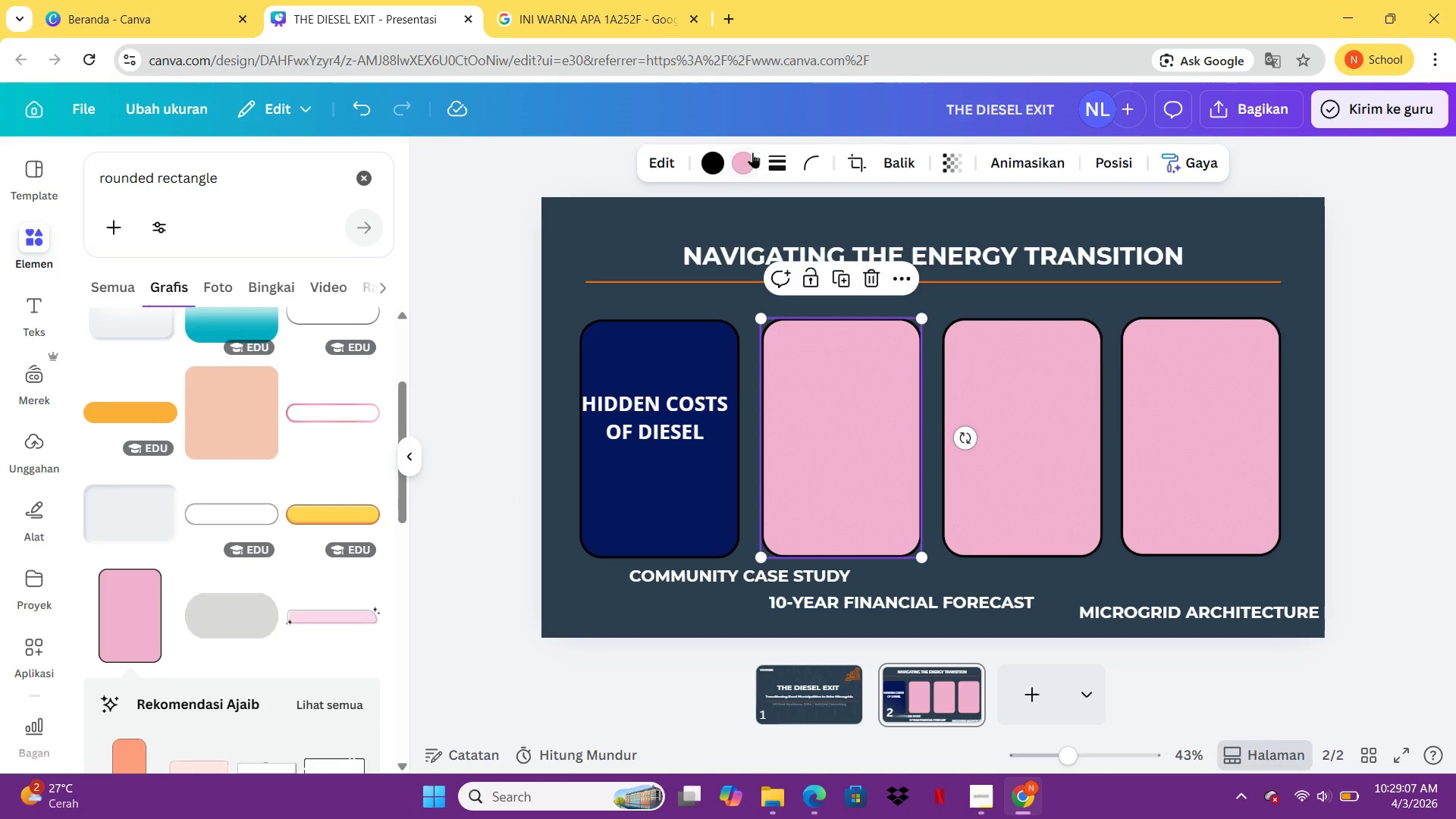 
left_click([751, 150])
 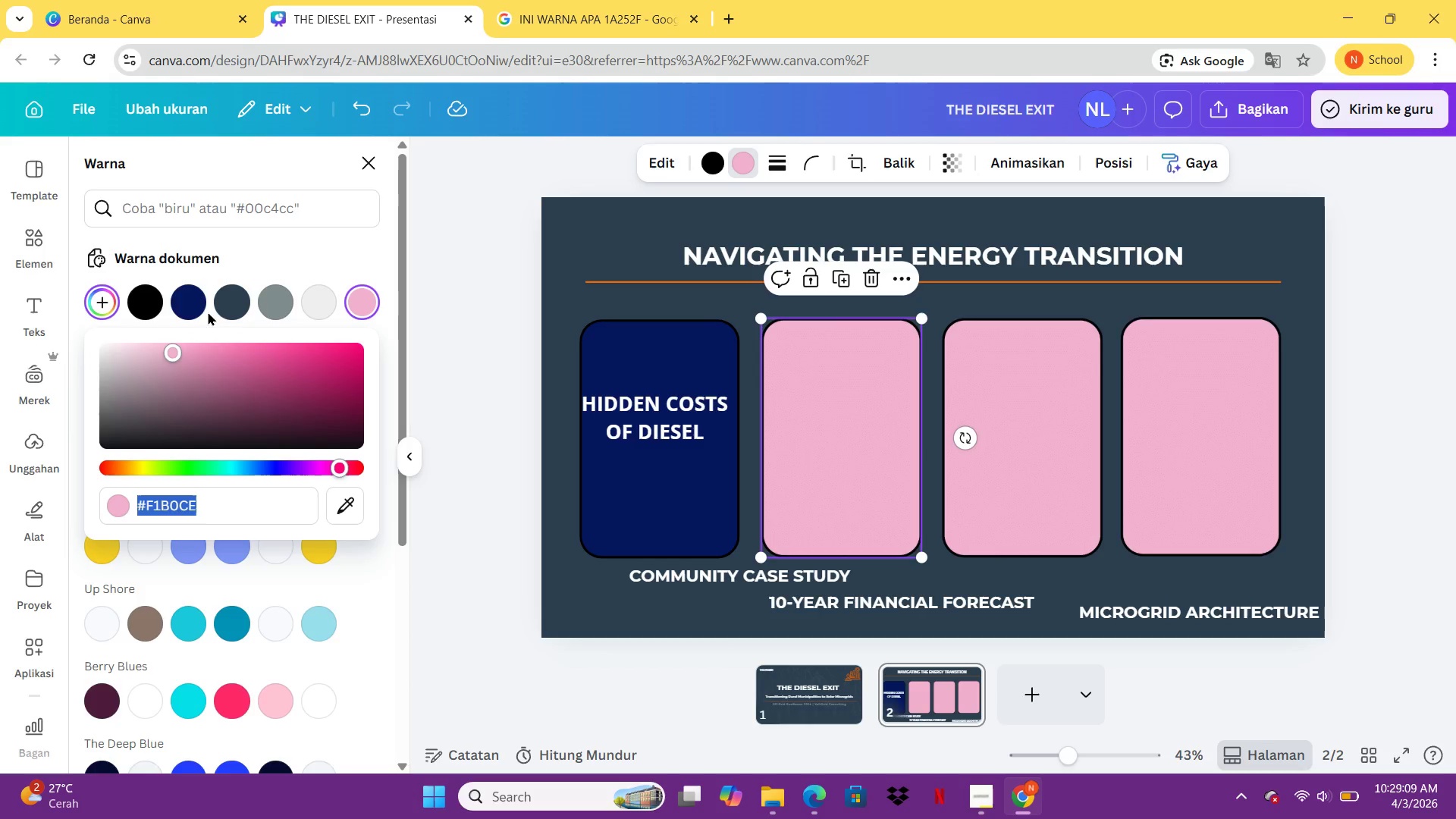 
left_click([198, 306])
 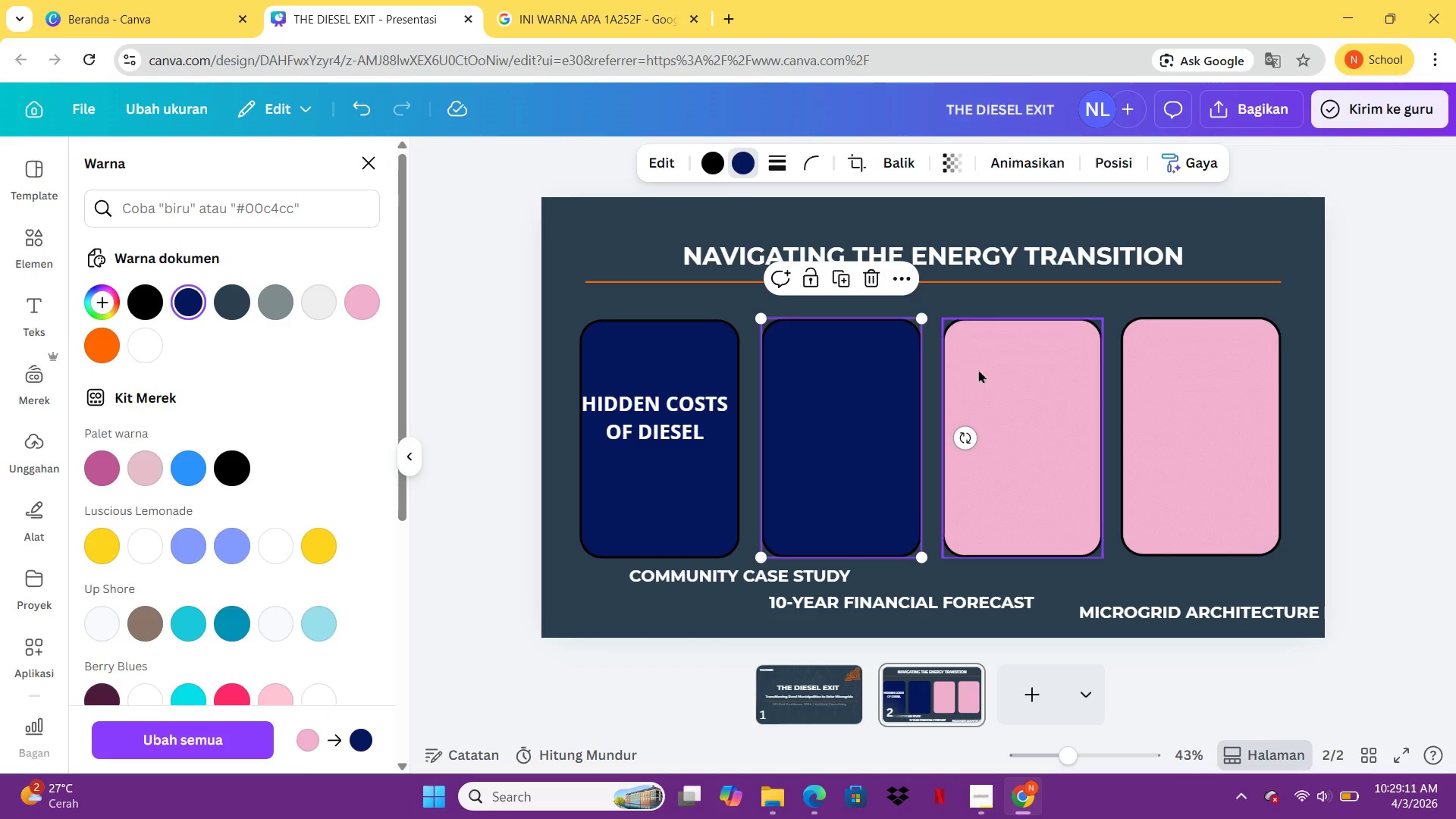 
left_click([1003, 382])
 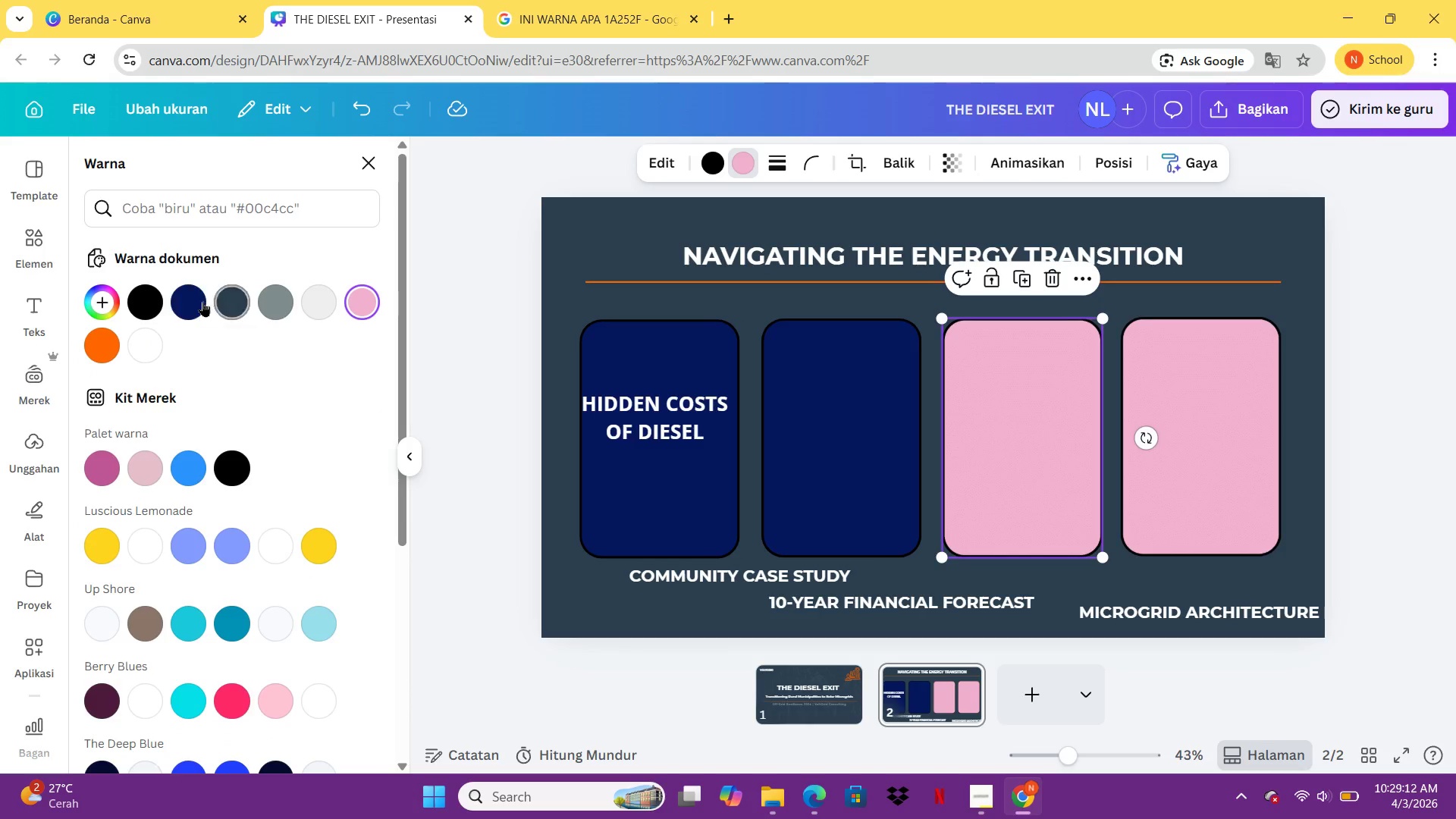 
left_click([201, 301])
 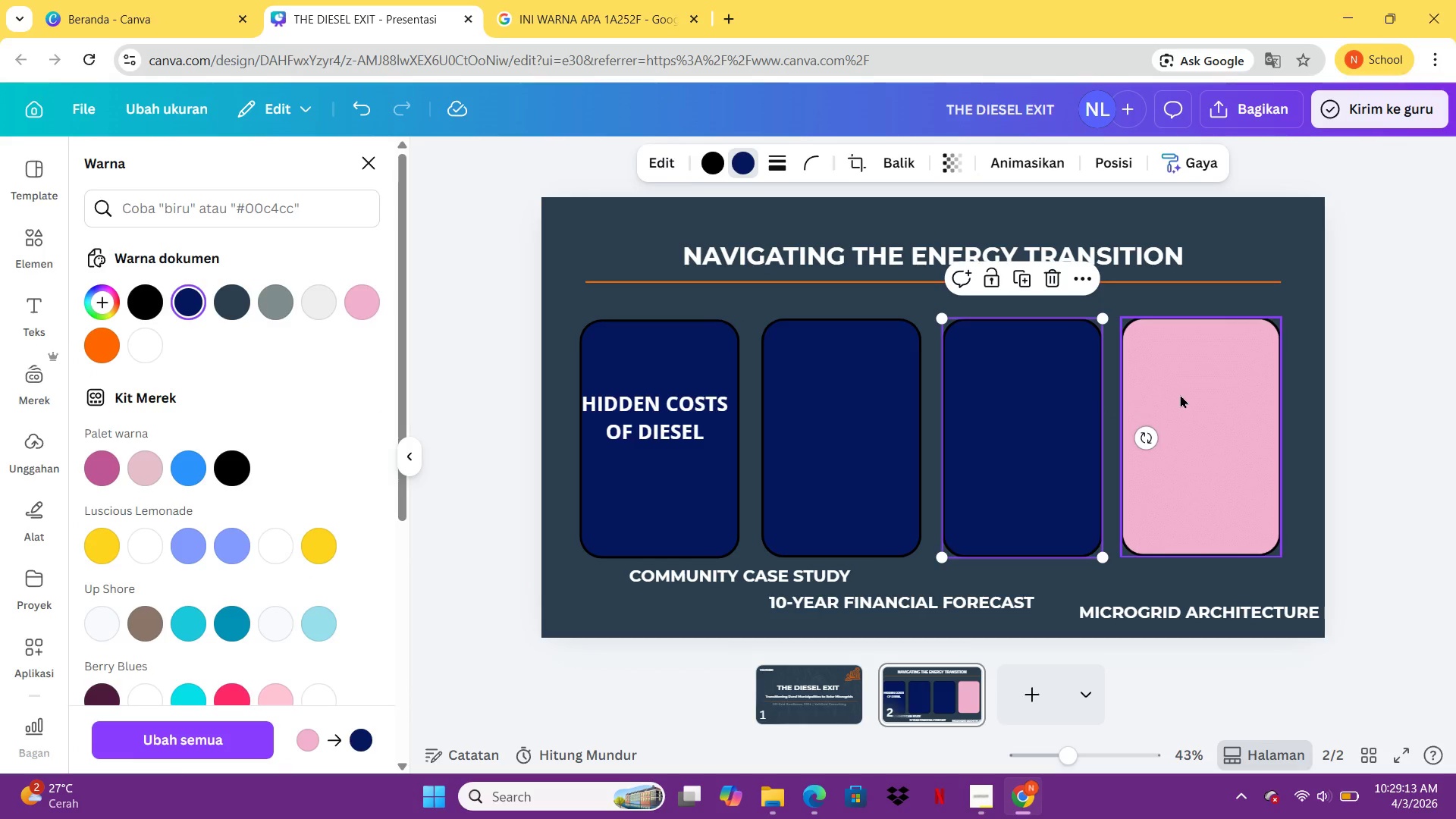 
left_click([1181, 394])
 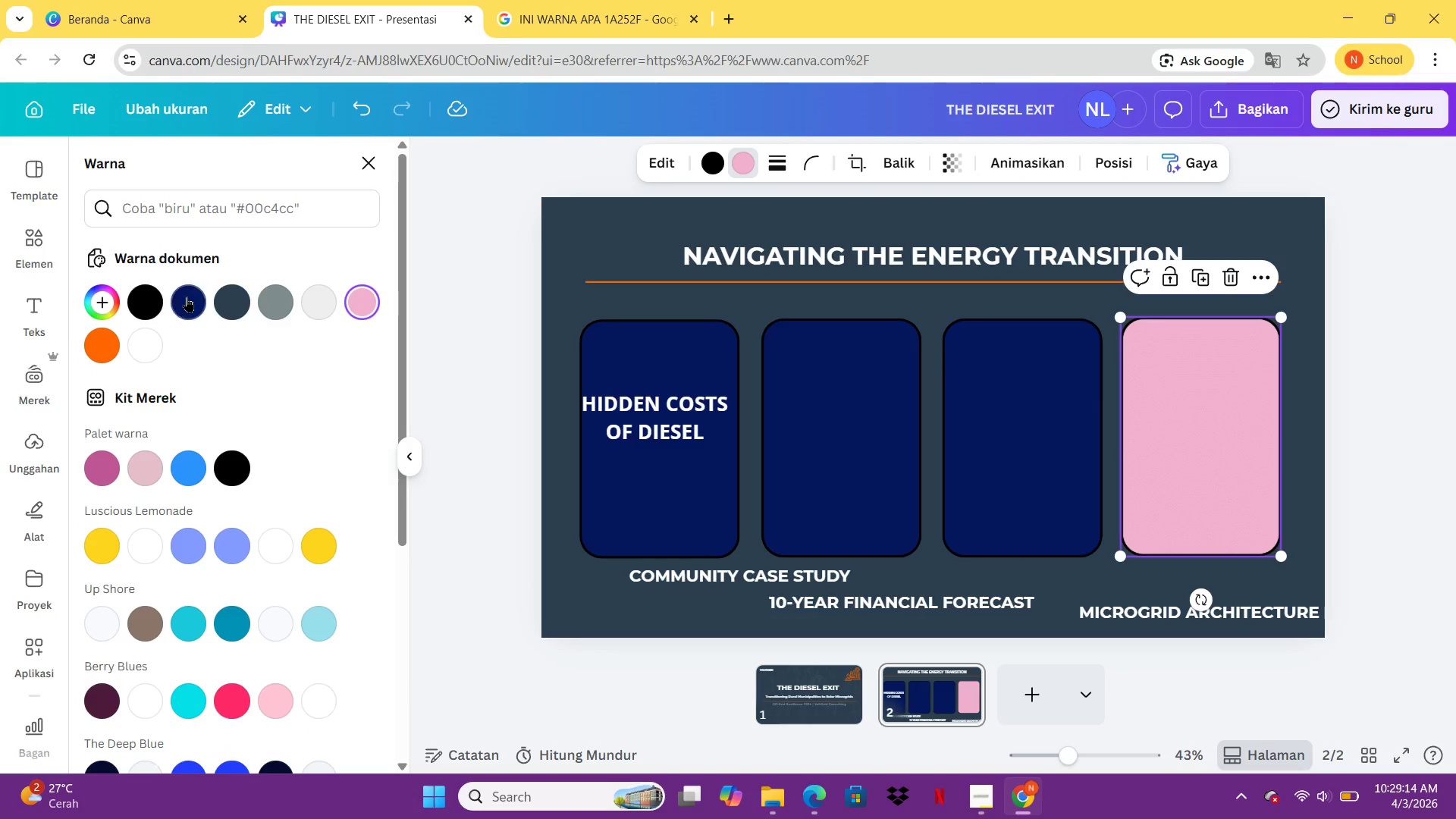 
left_click([187, 297])
 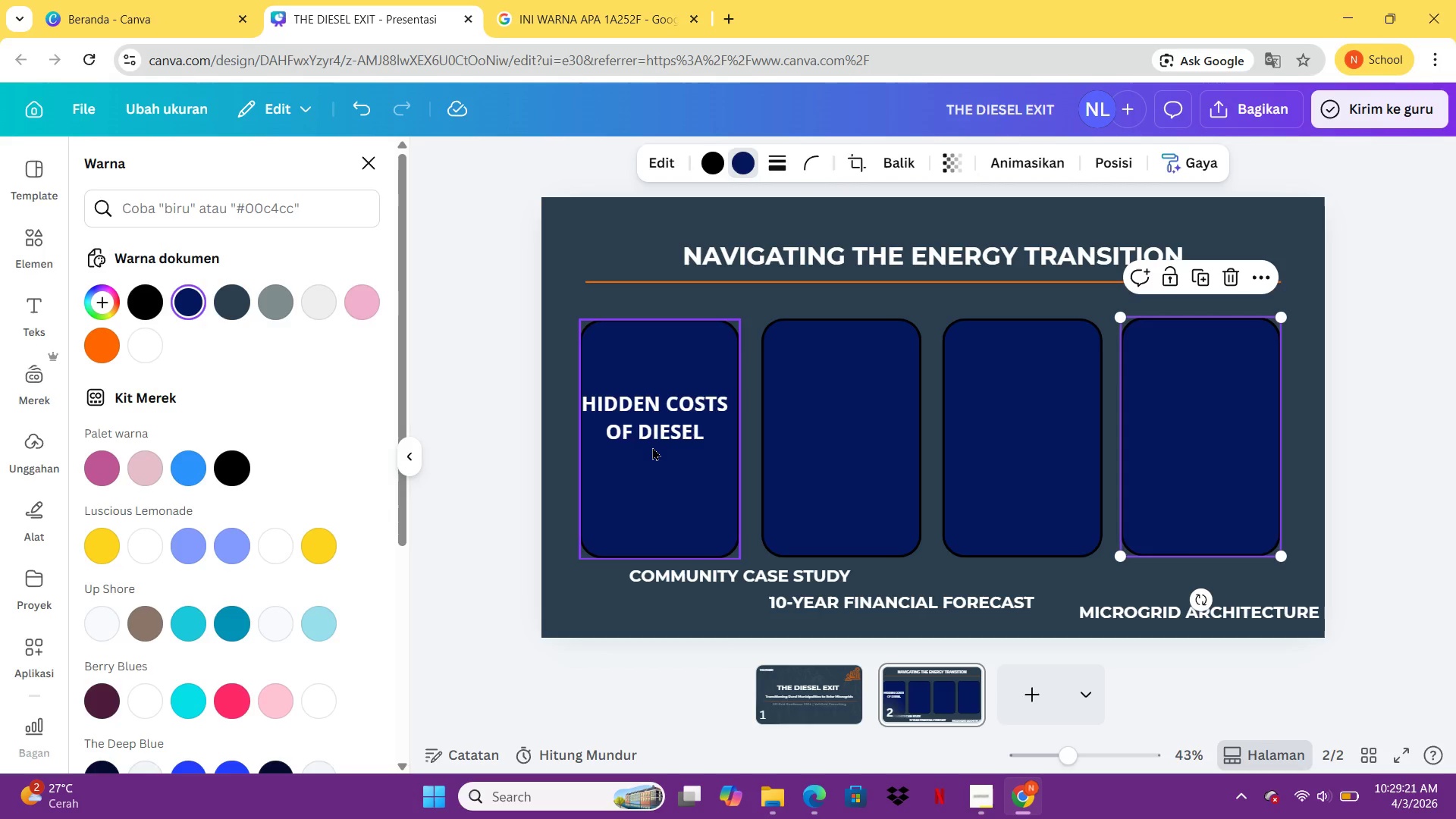 
wait(12.23)
 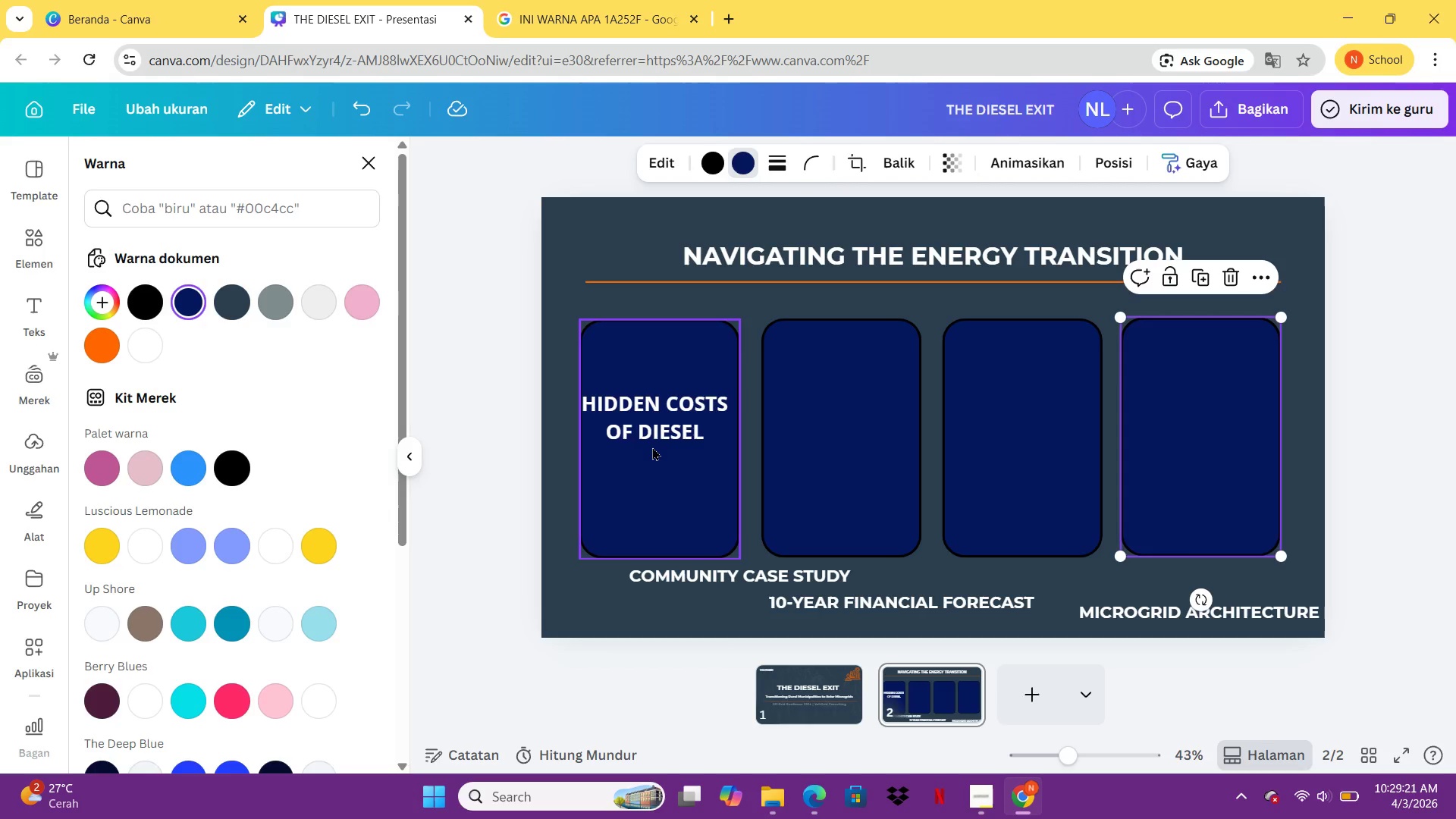 
left_click([24, 259])
 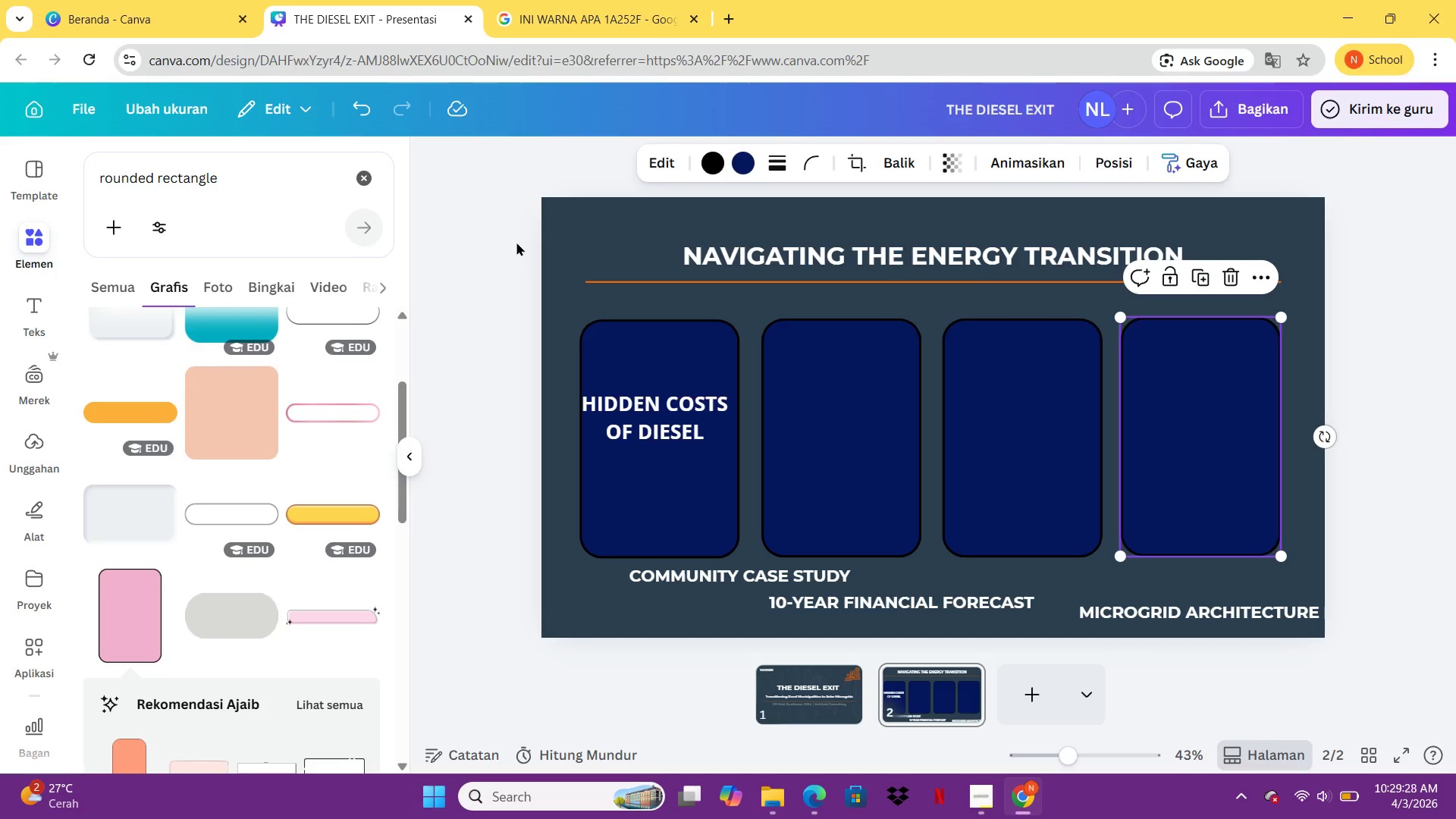 
left_click([491, 262])
 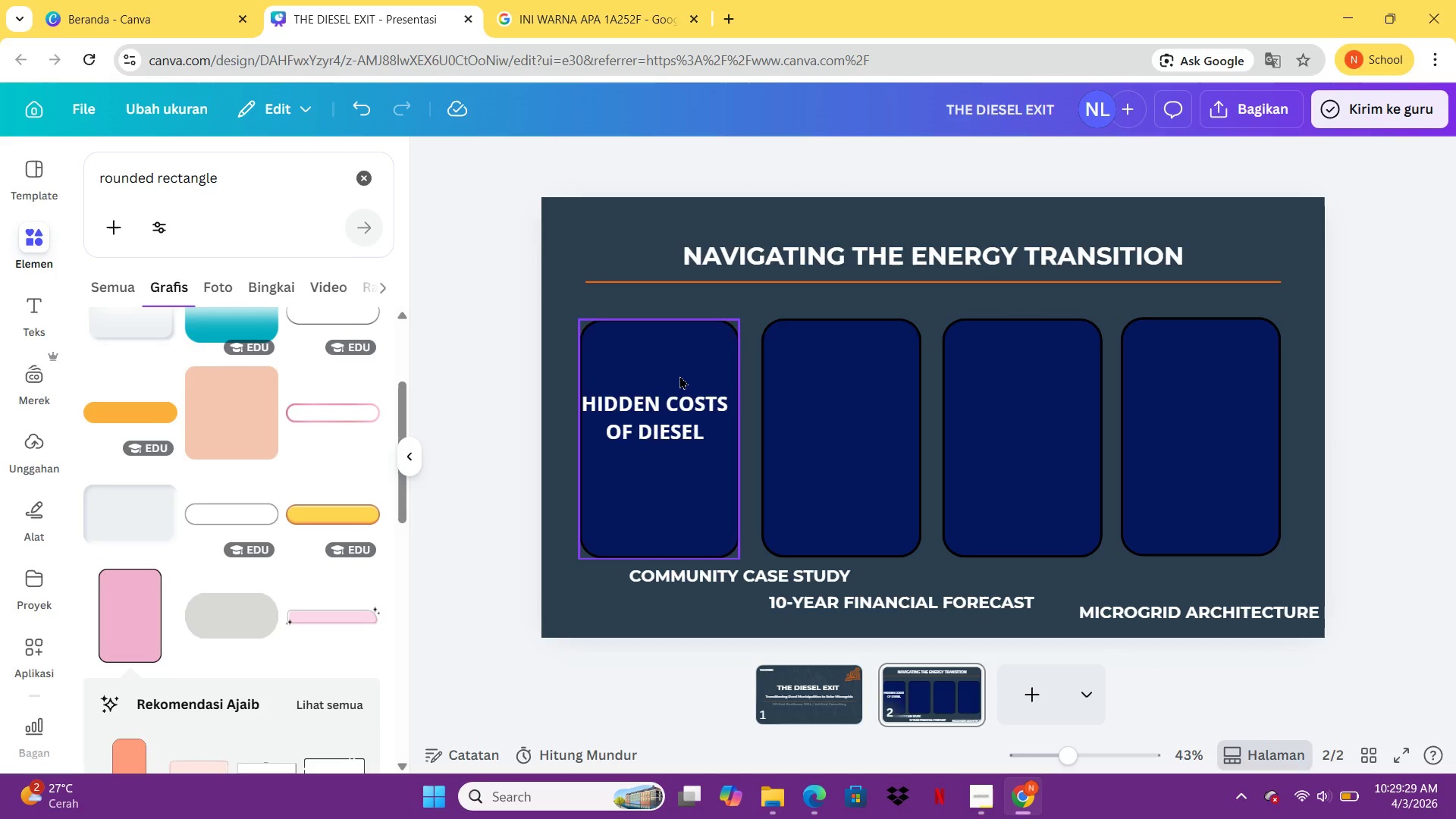 
left_click([679, 375])
 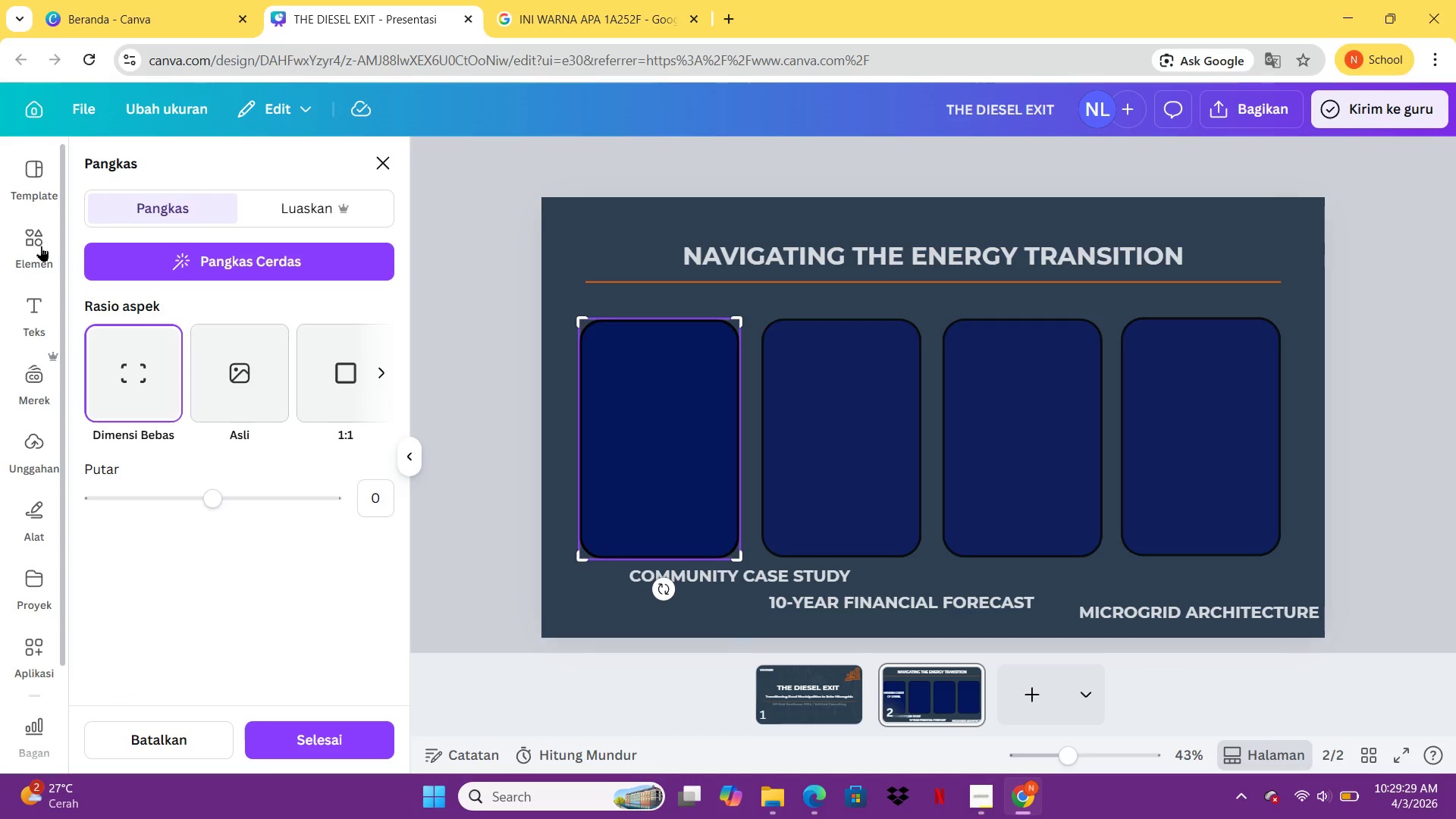 
double_click([679, 375])
 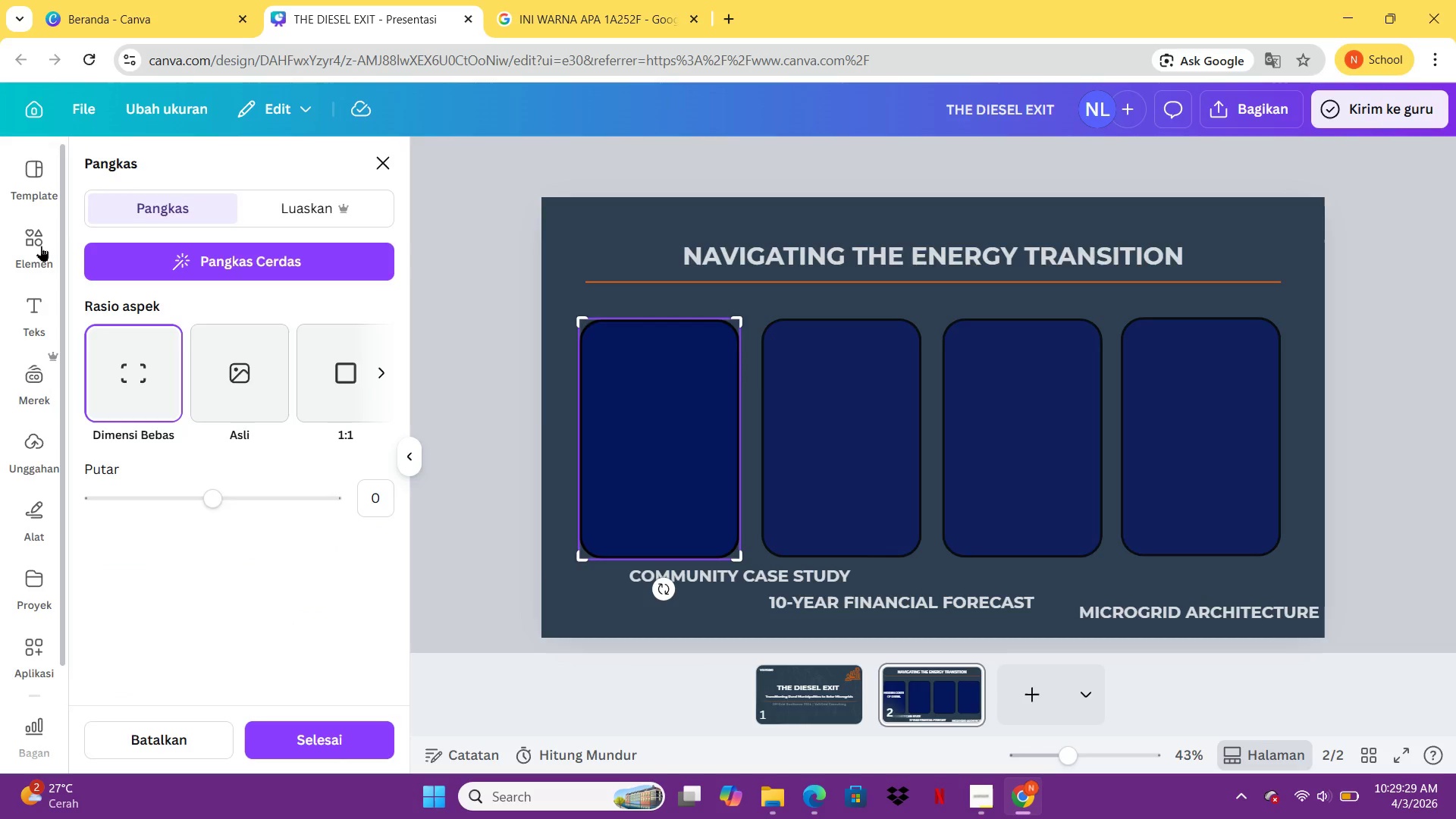 
double_click([41, 246])
 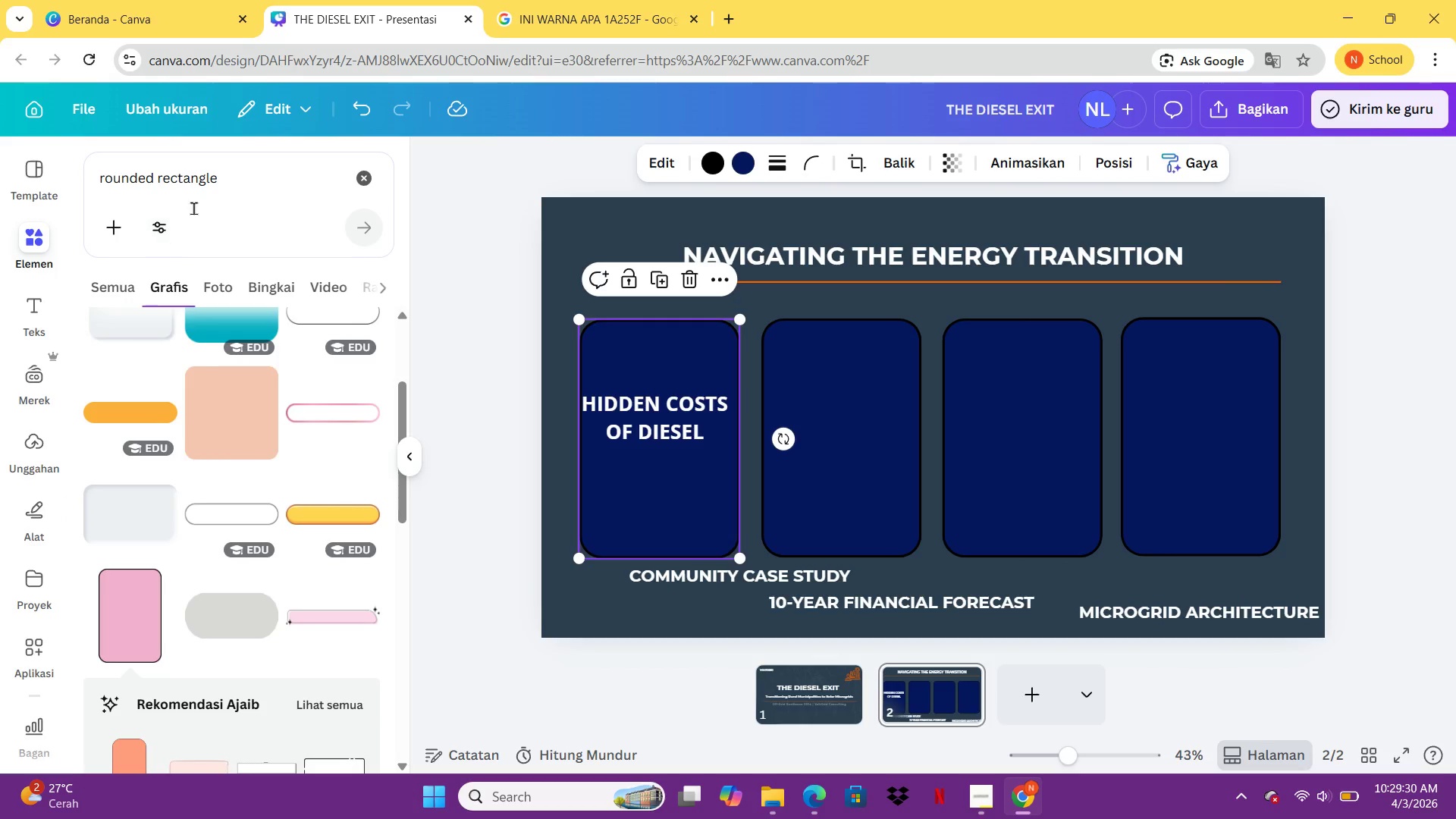 
left_click_drag(start_coordinate=[268, 180], to_coordinate=[14, 190])
 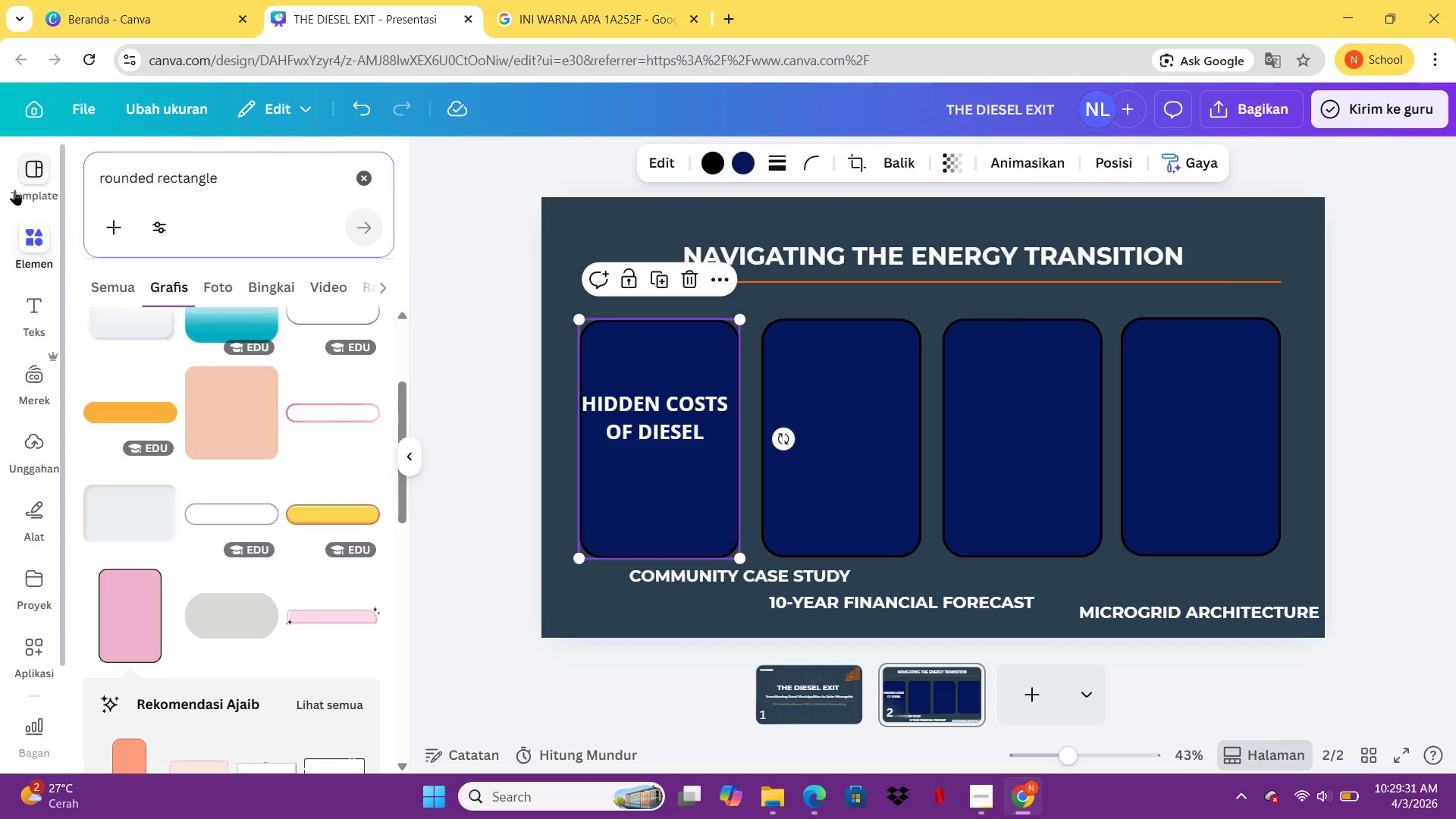 
double_click([14, 190])
 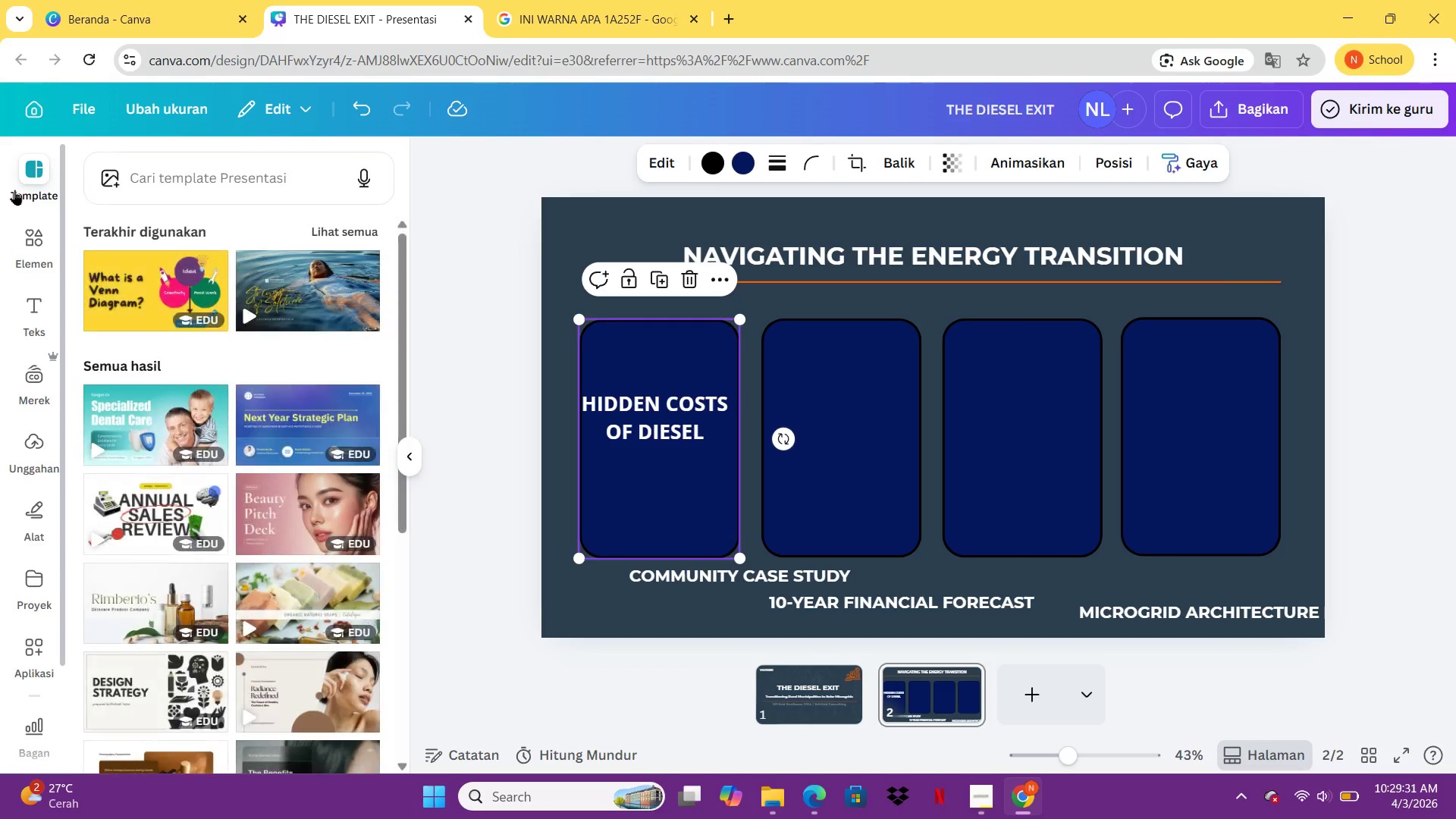 
type(DIES)
 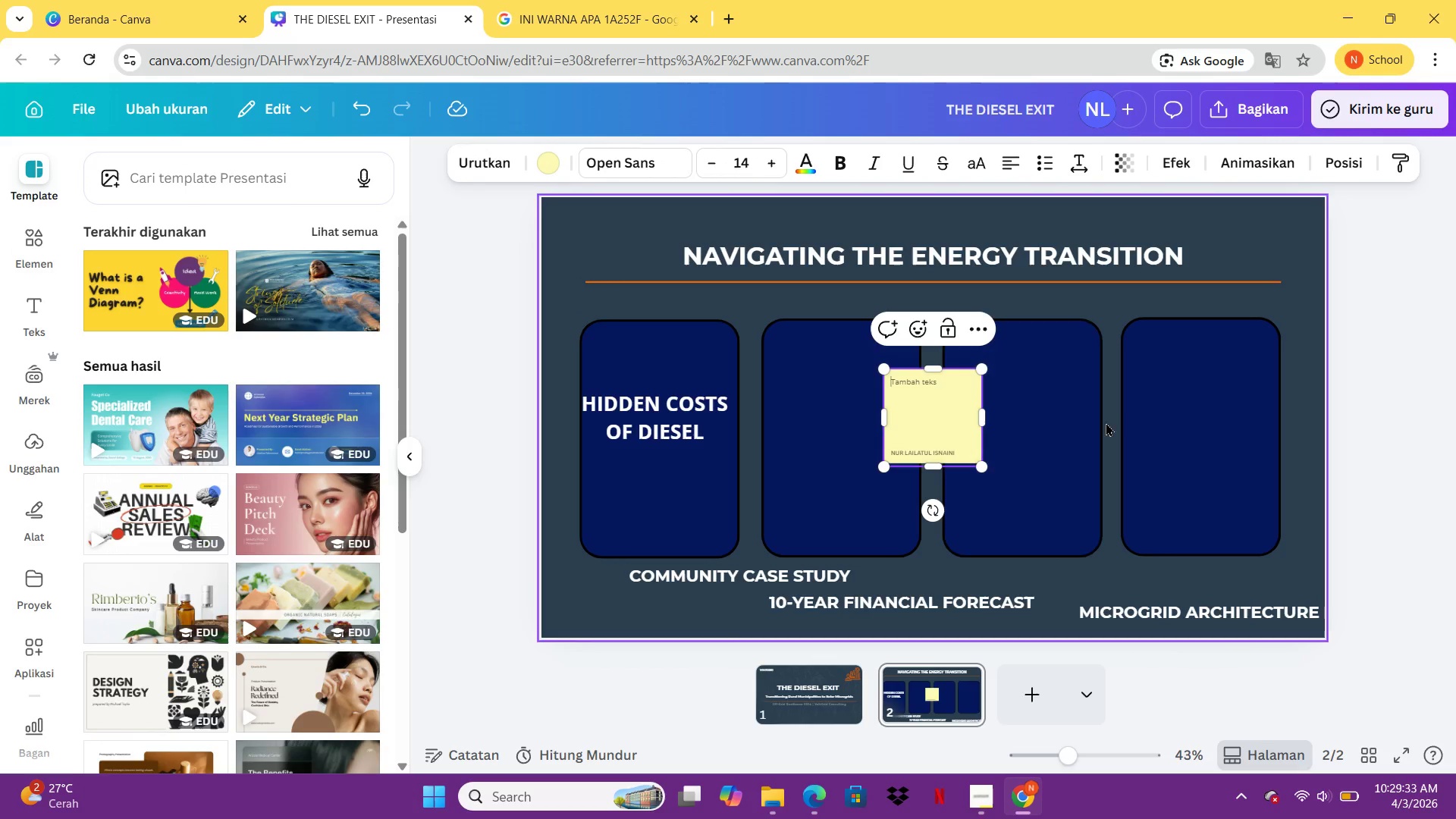 
left_click([950, 404])
 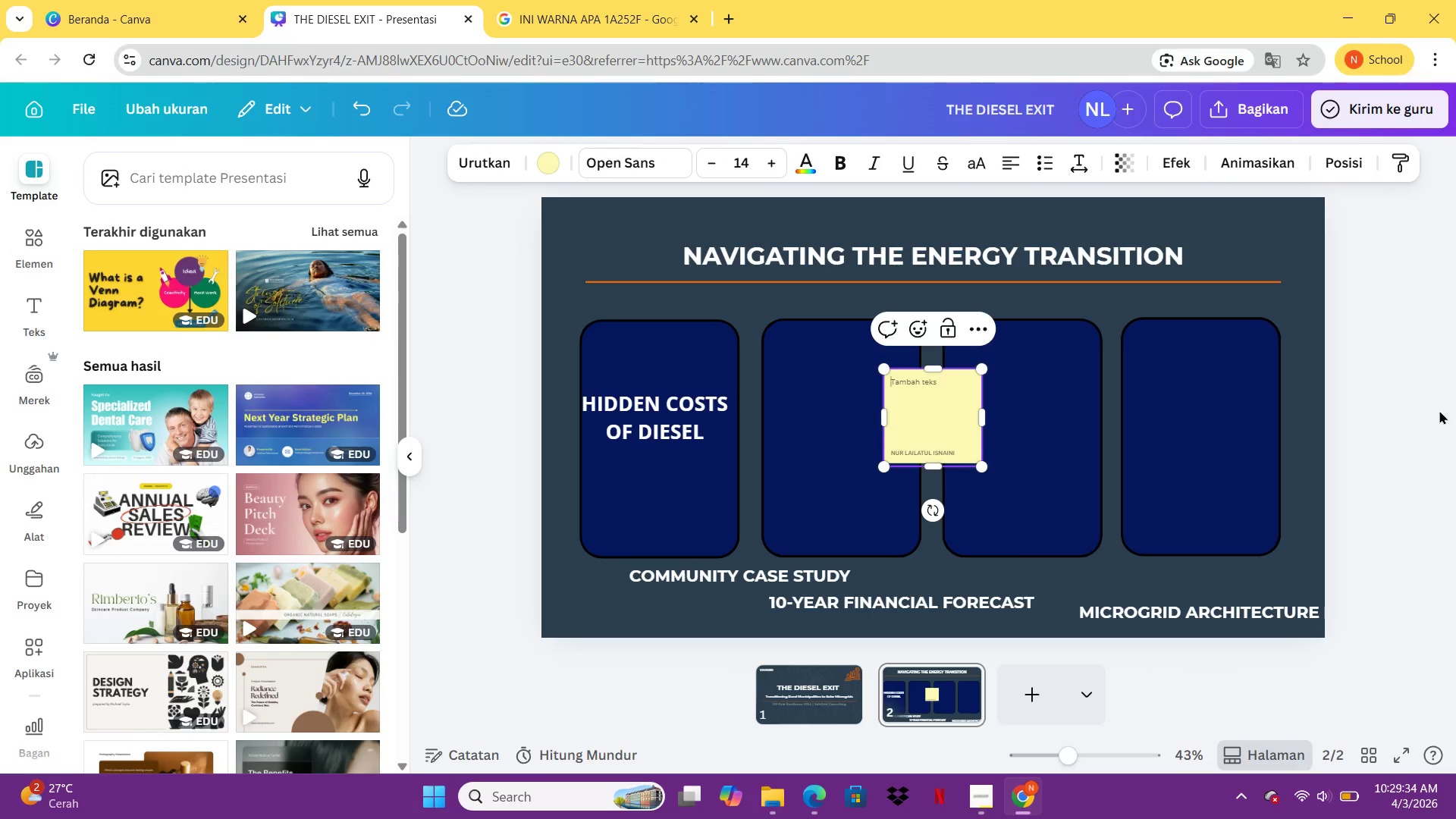 
left_click([1439, 410])
 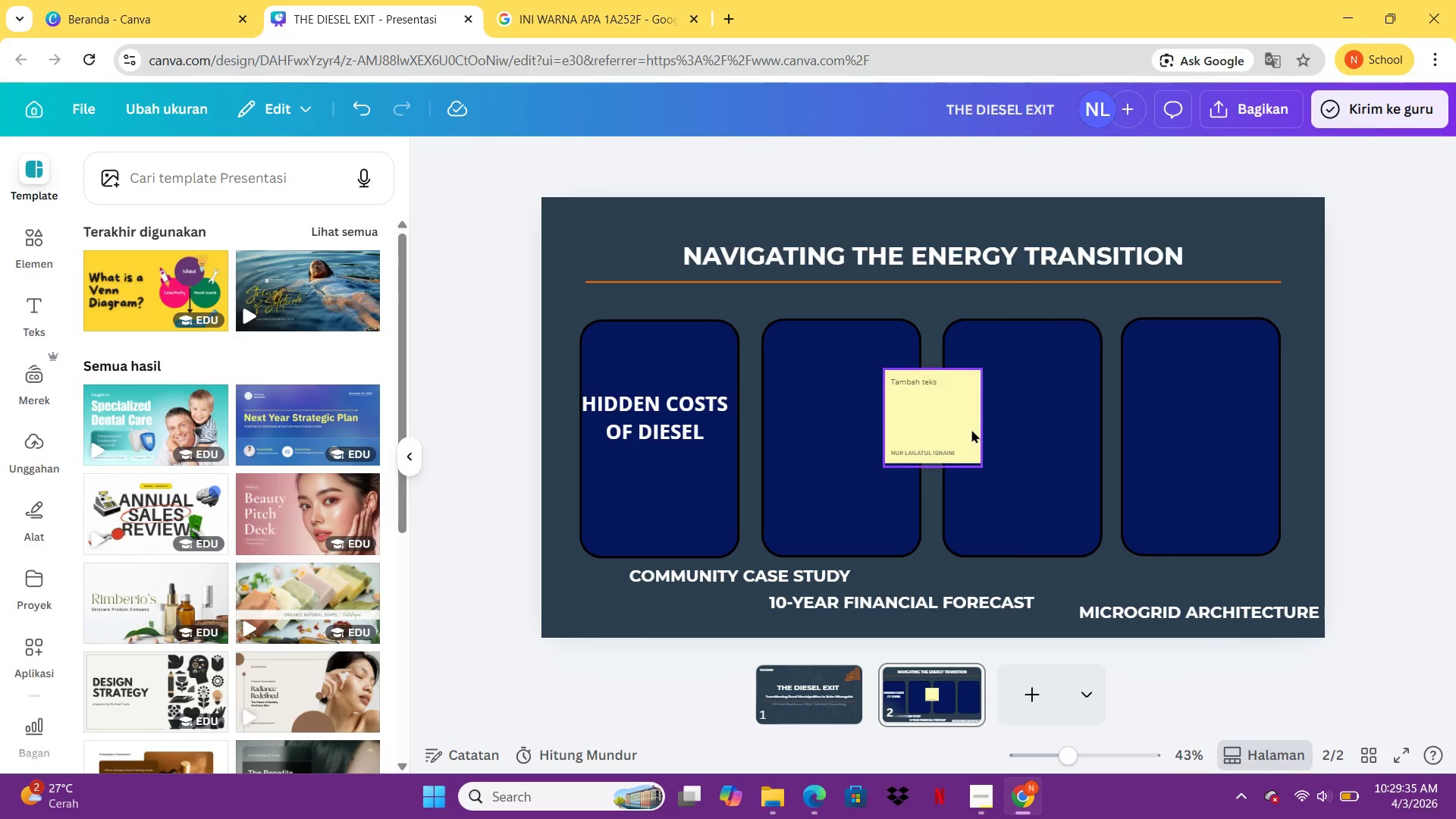 
left_click([971, 429])
 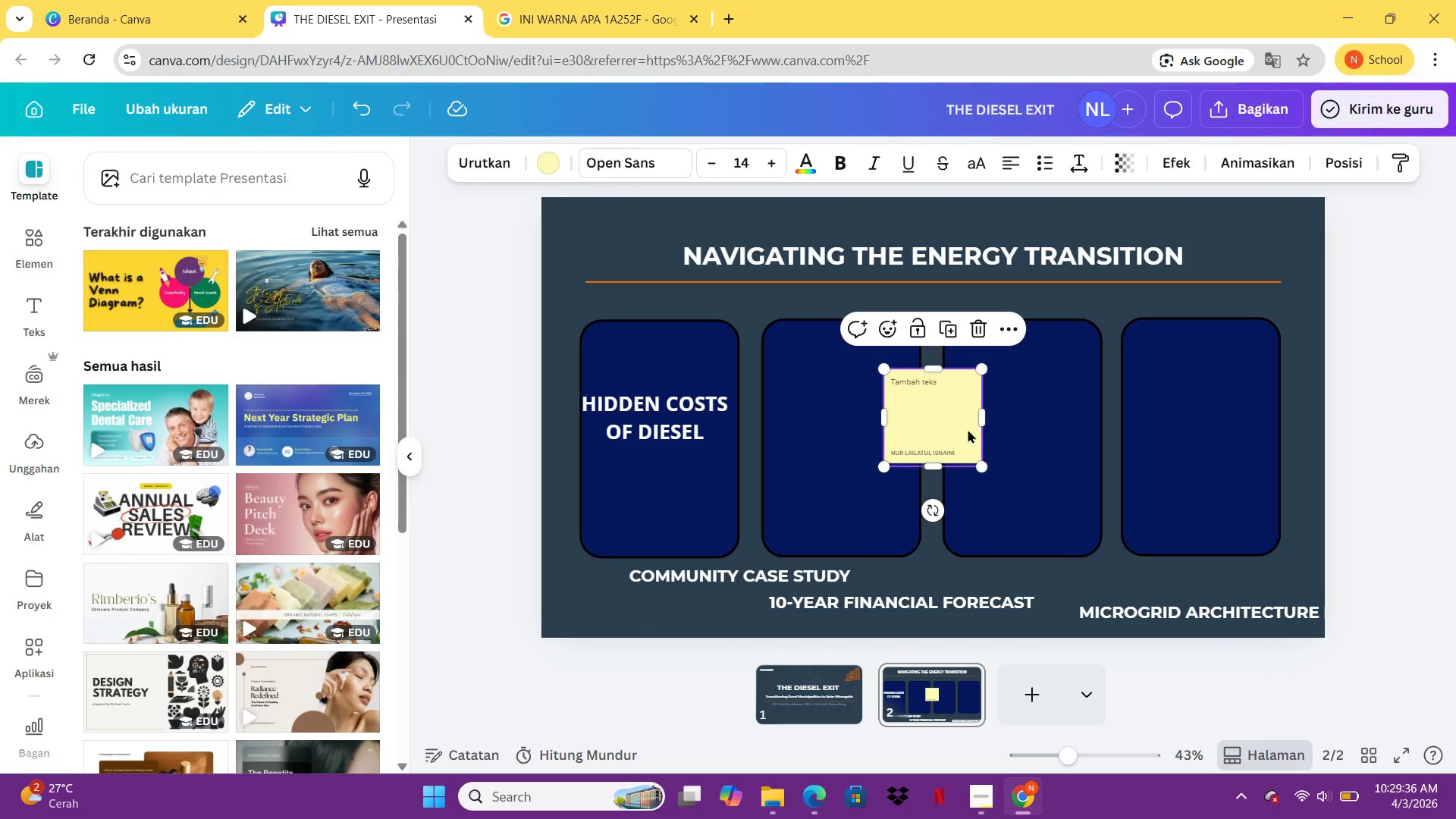 
double_click([971, 429])
 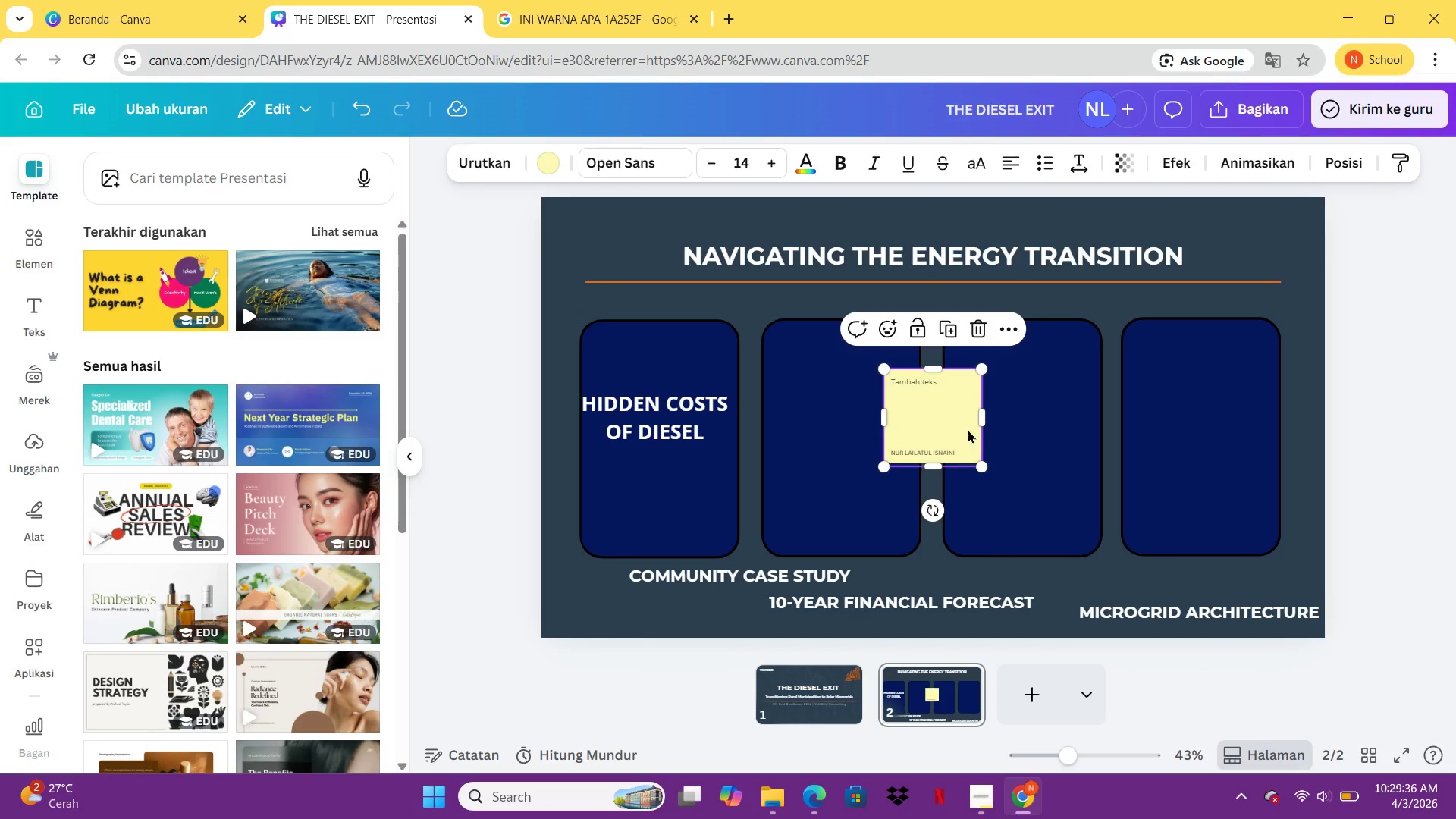 
key(Delete)
 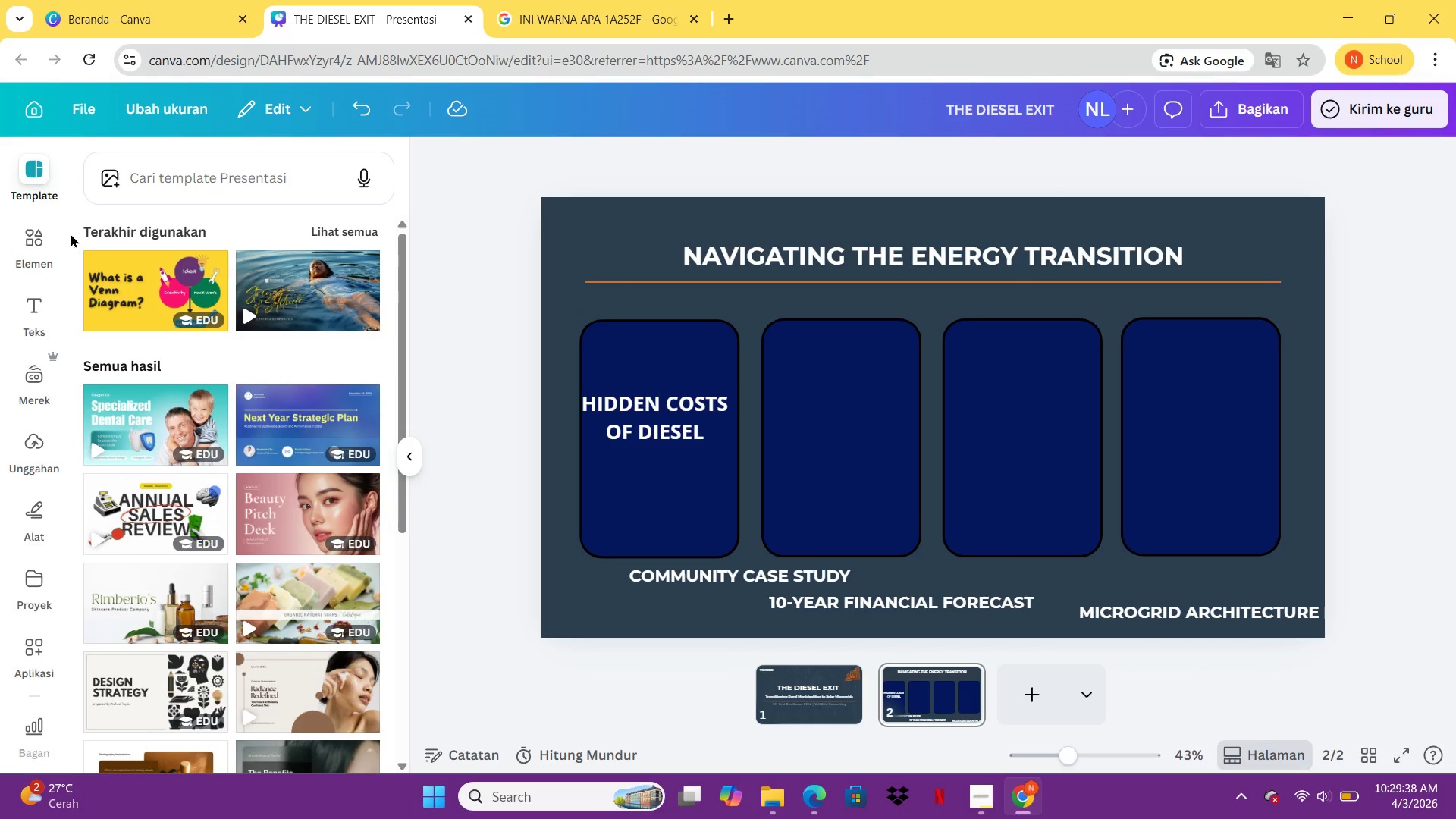 
left_click([20, 244])
 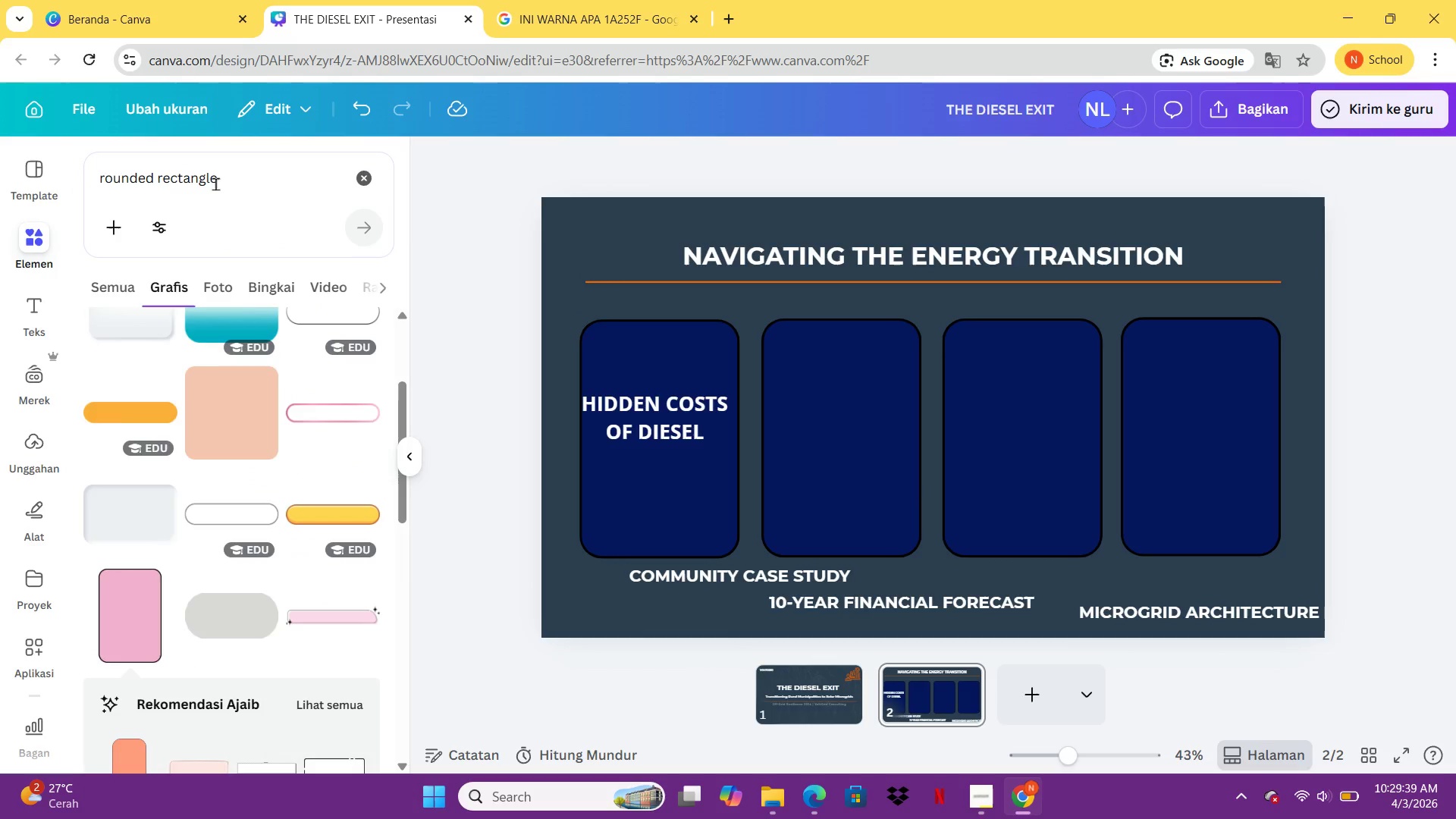 
left_click([234, 185])
 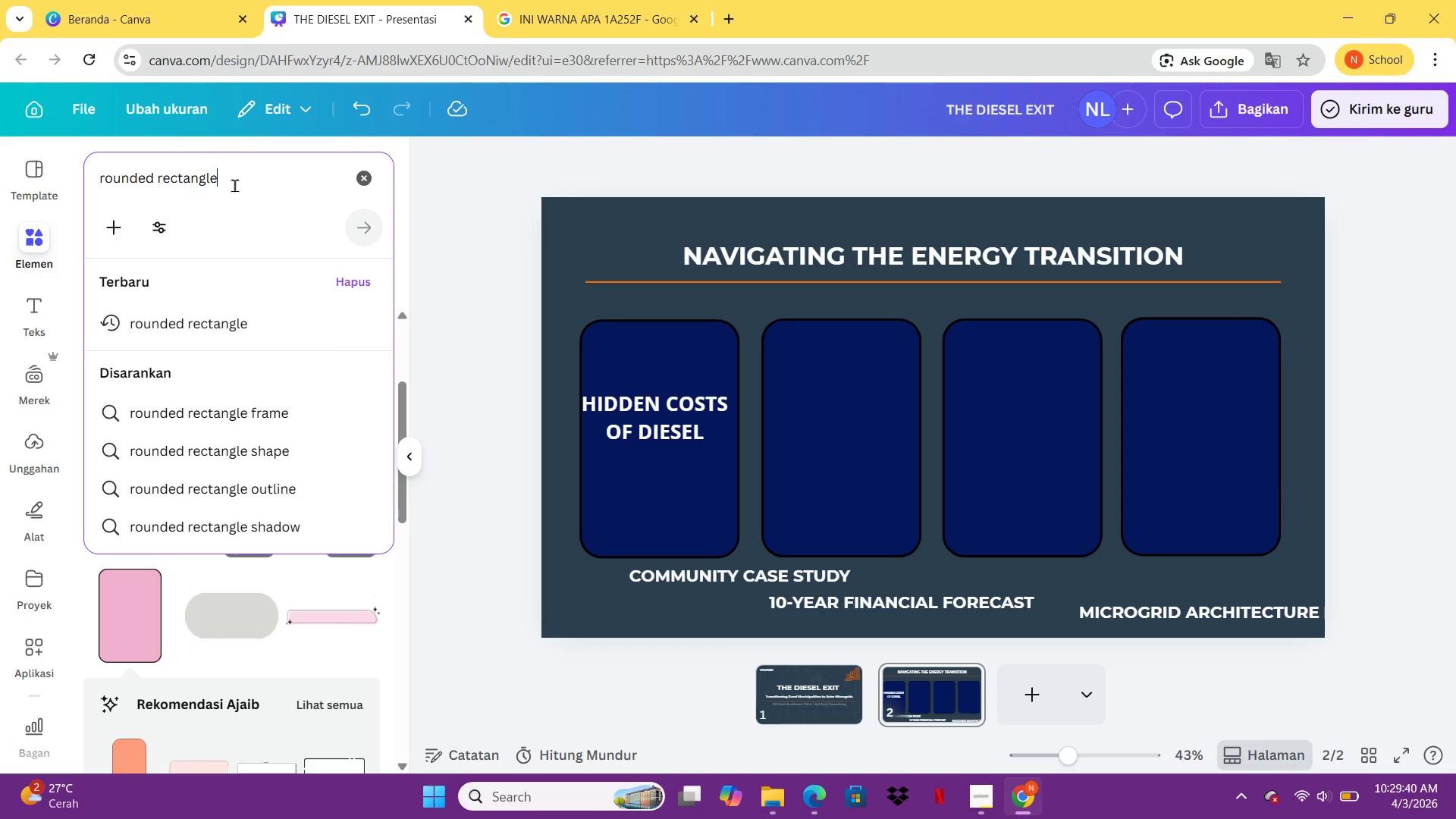 
hold_key(key=Backspace, duration=1.22)
 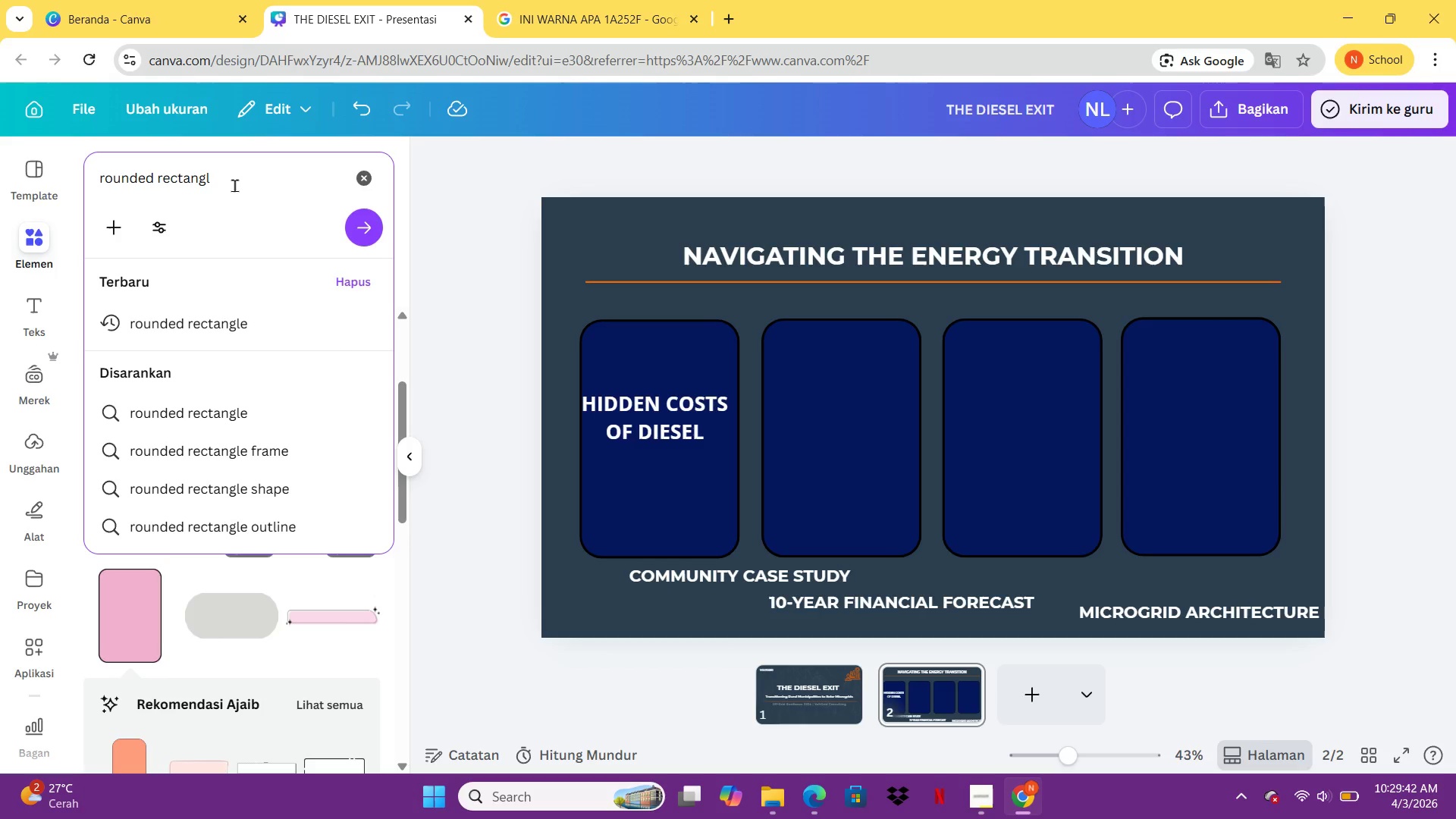 
key(Backspace)
key(Backspace)
key(Backspace)
key(Backspace)
key(Backspace)
key(Backspace)
type(DIESEL )
 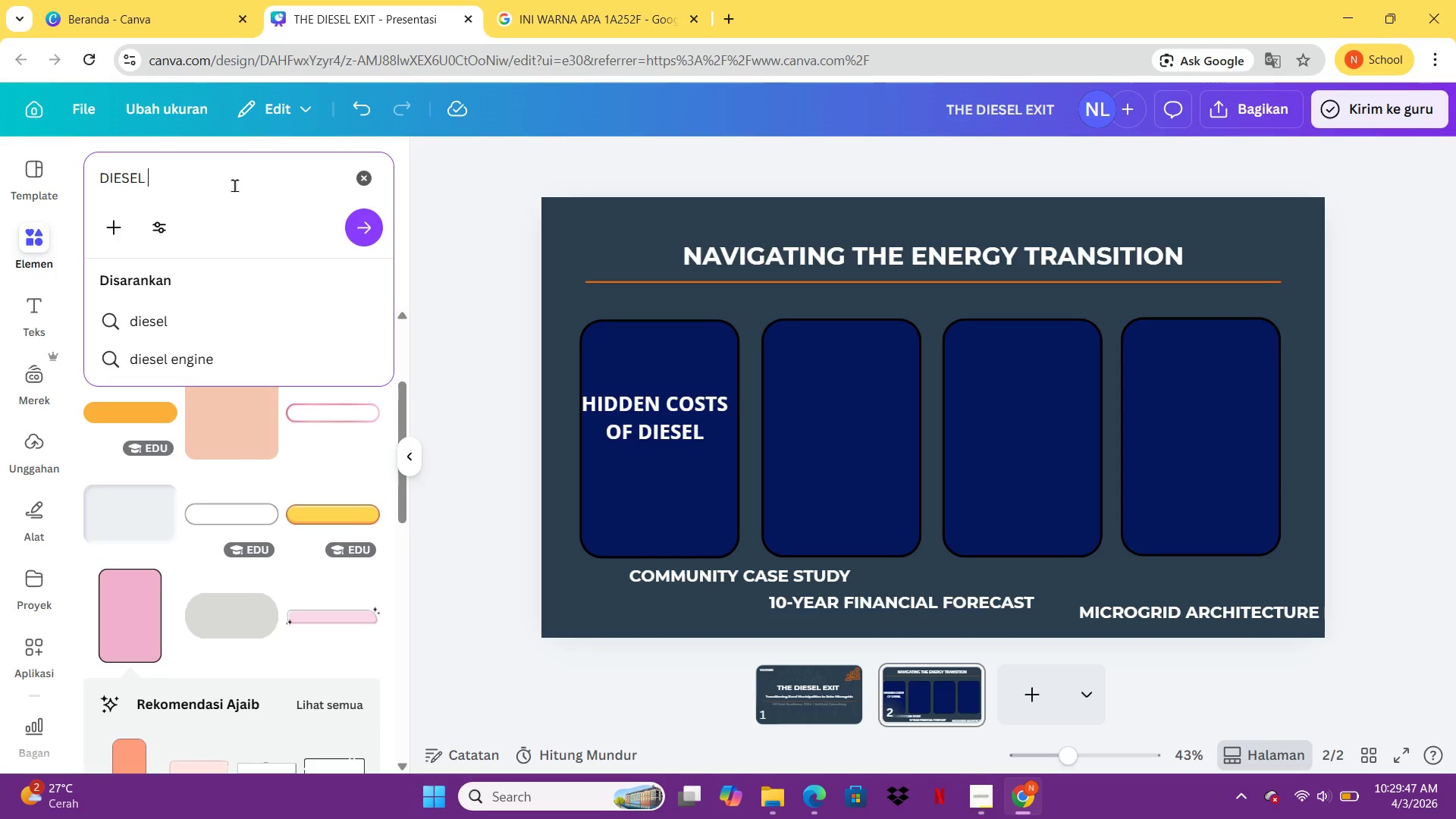 
type(PUMP)
 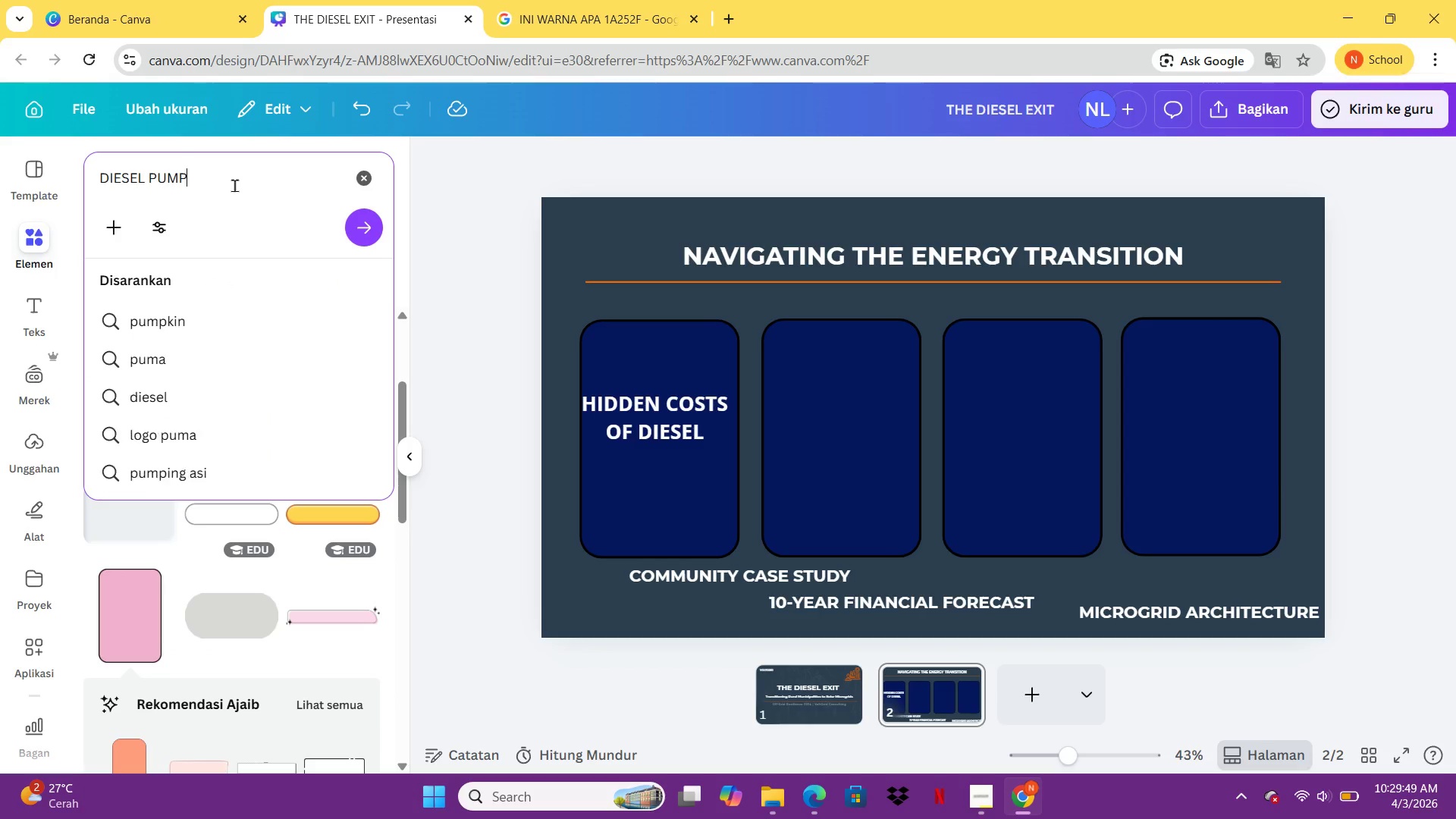 
key(Enter)
 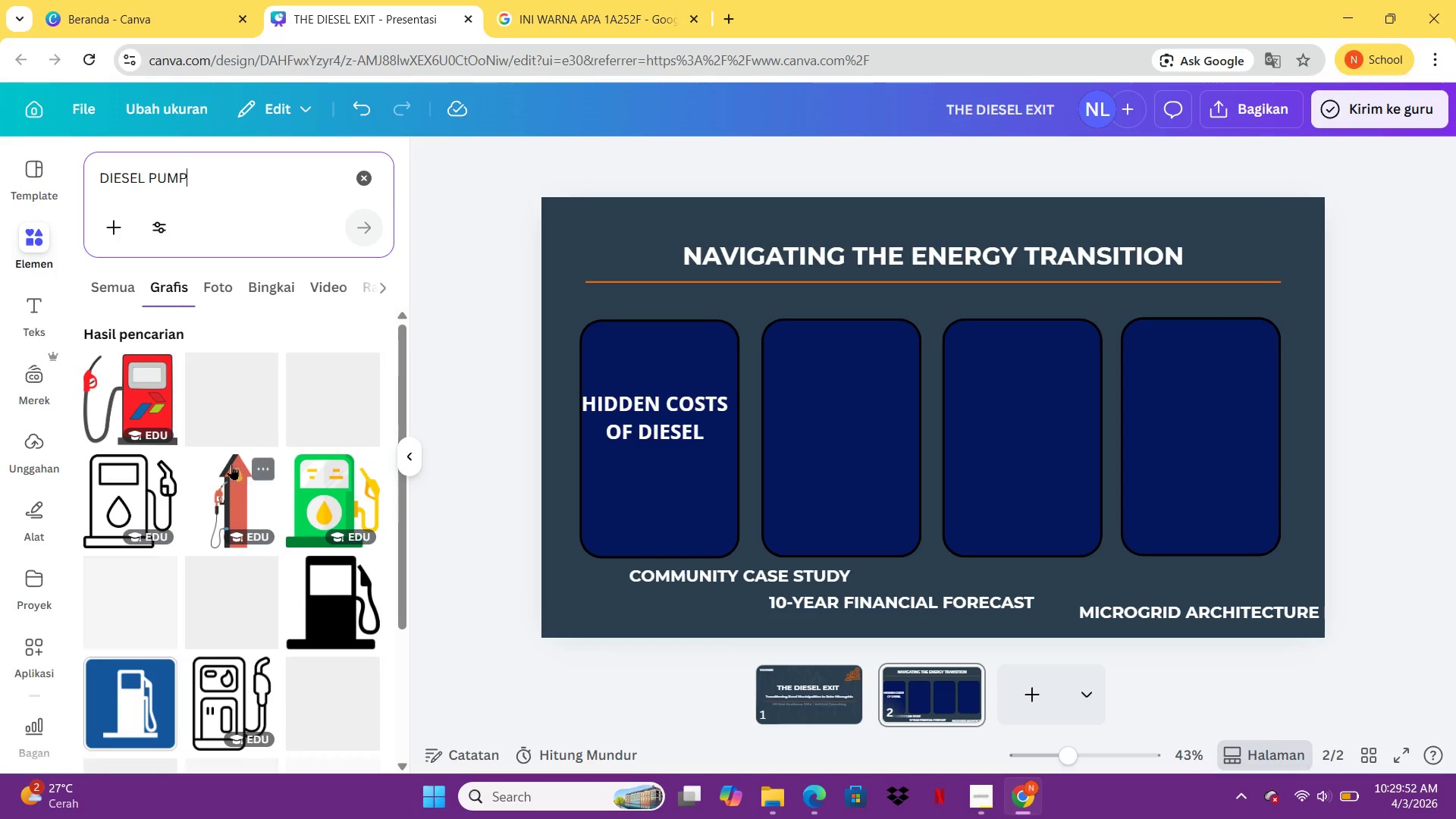 
scroll: coordinate [270, 460], scroll_direction: down, amount: 1.0
 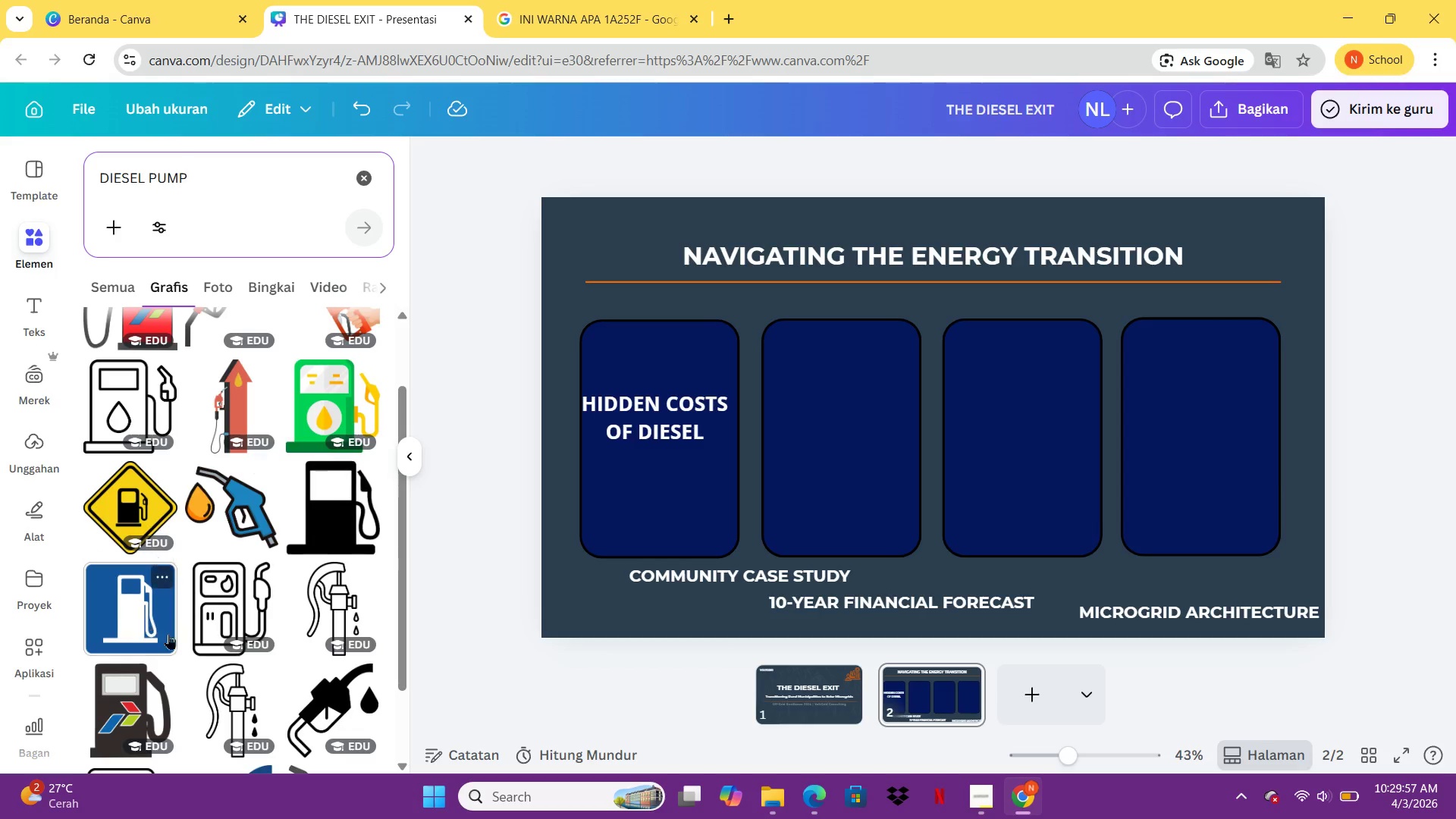 
scroll: coordinate [133, 522], scroll_direction: up, amount: 1.0
 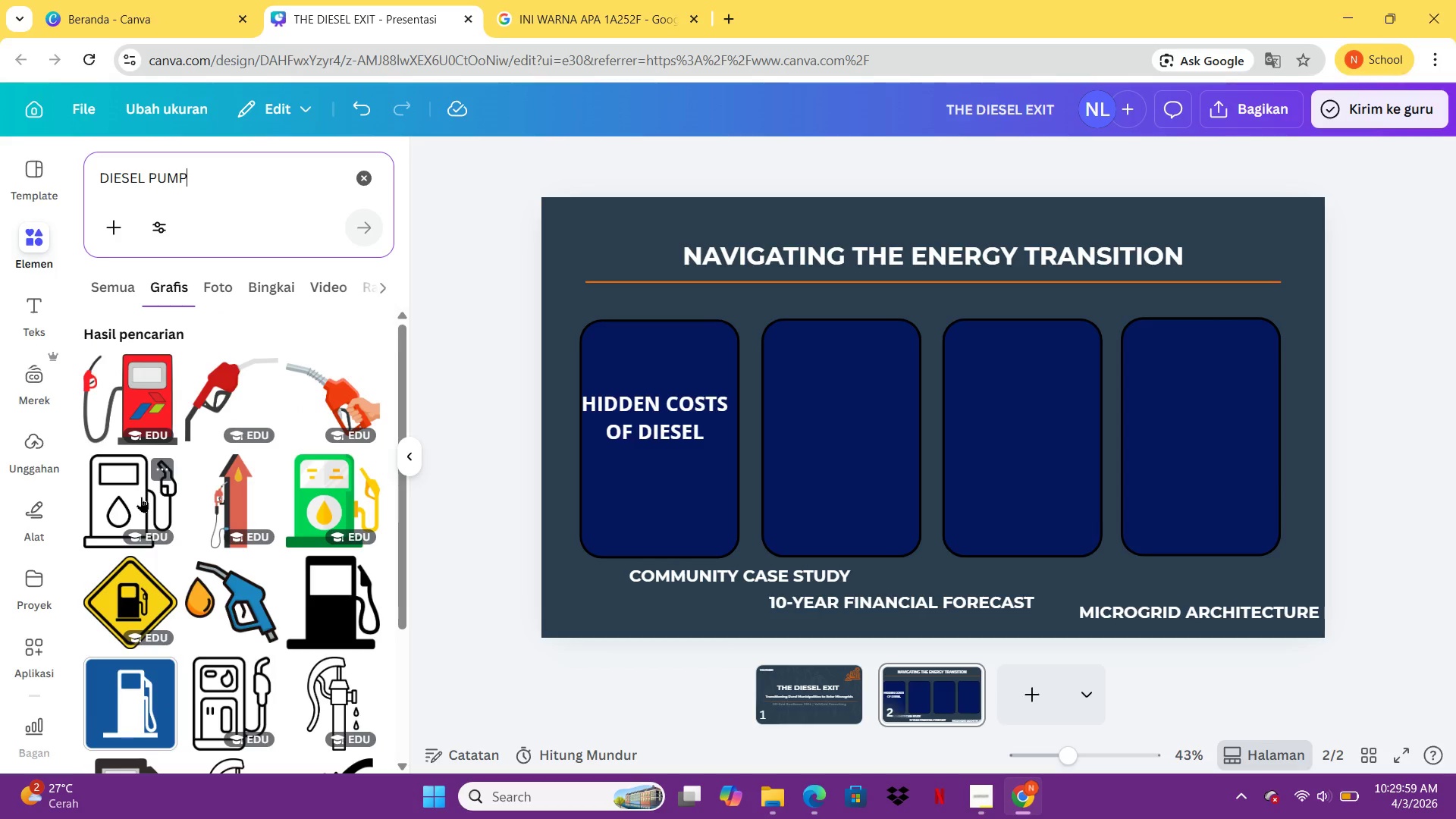 
double_click([141, 497])
 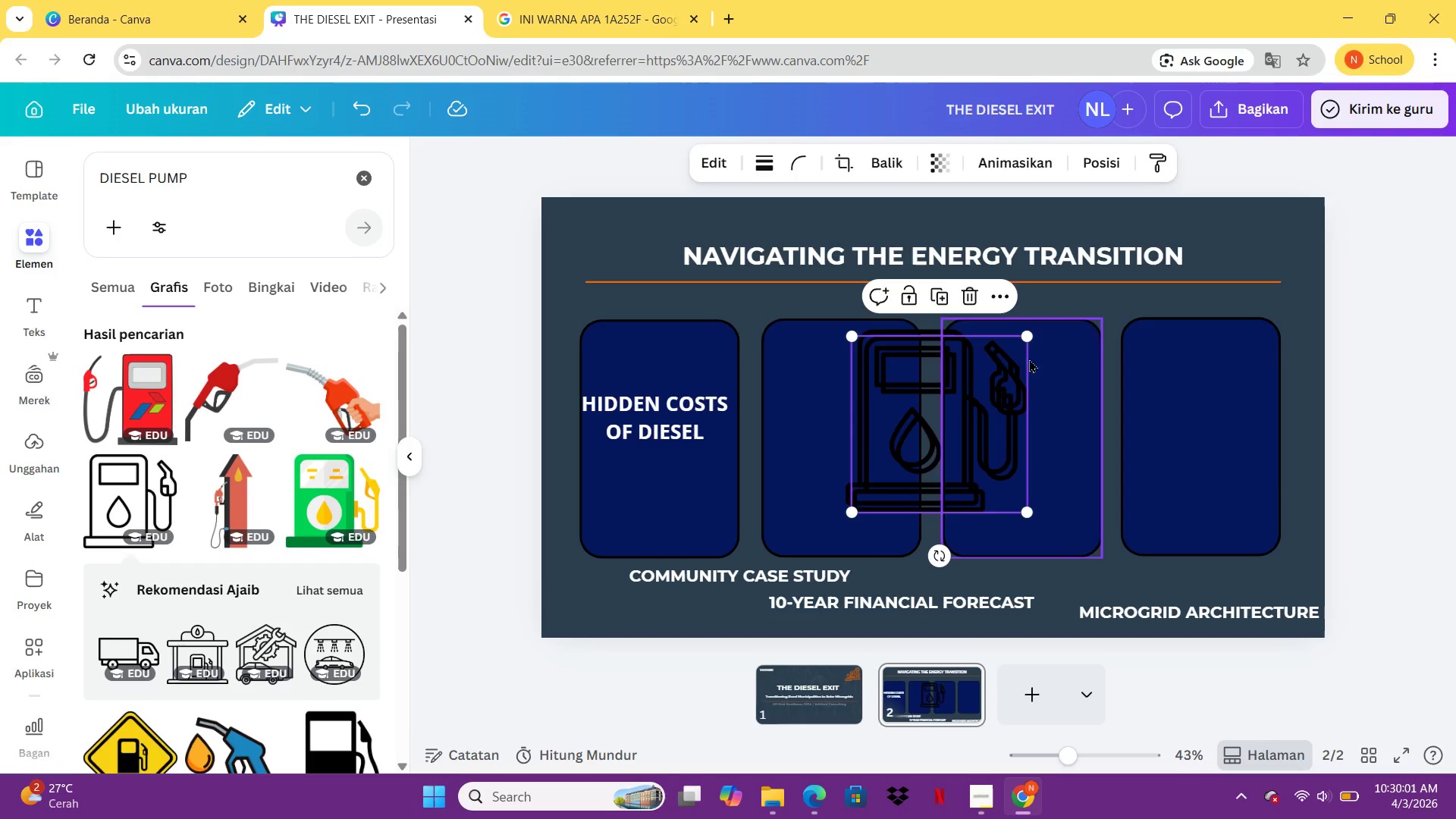 
key(Delete)
 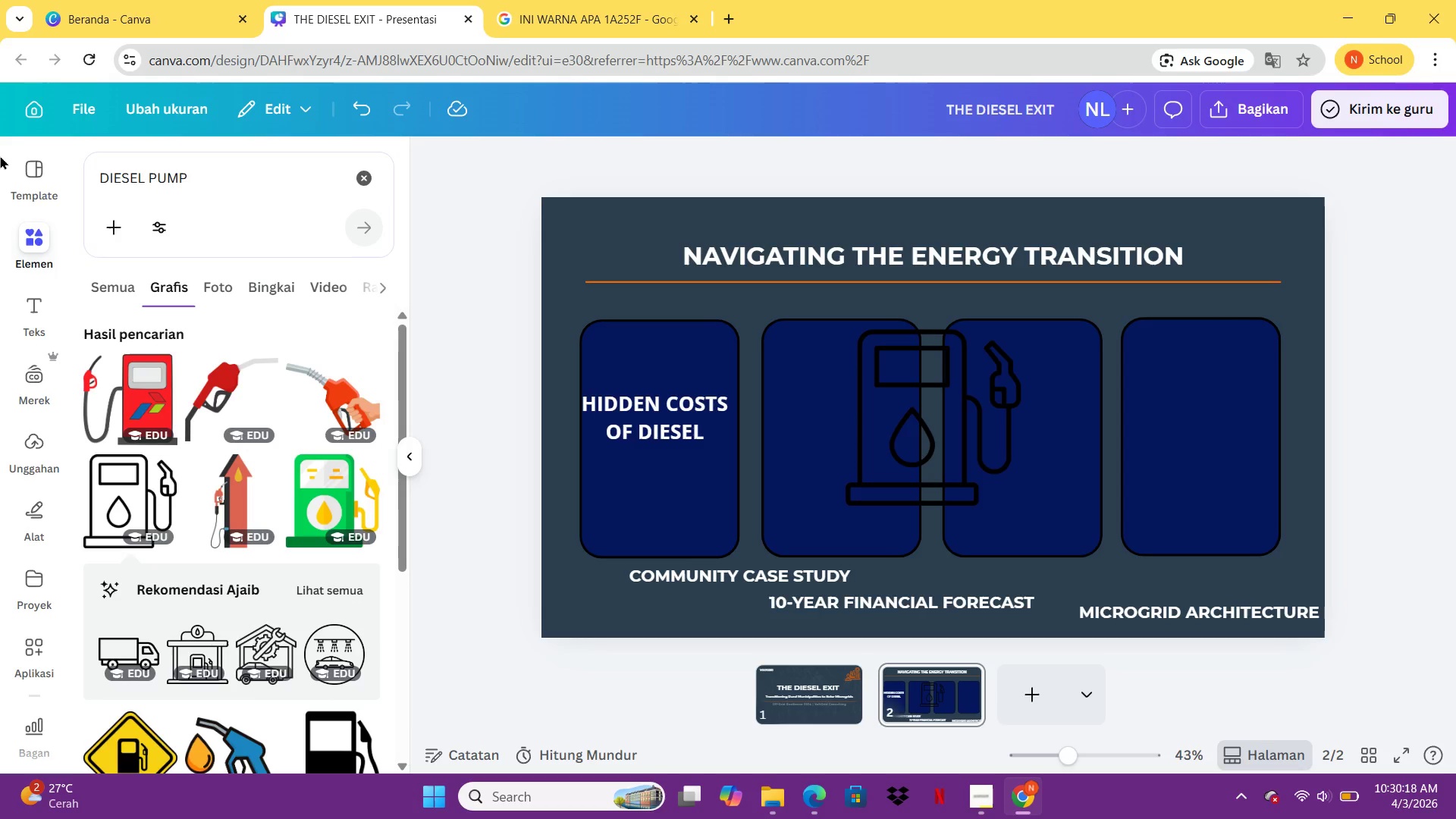 
wait(21.17)
 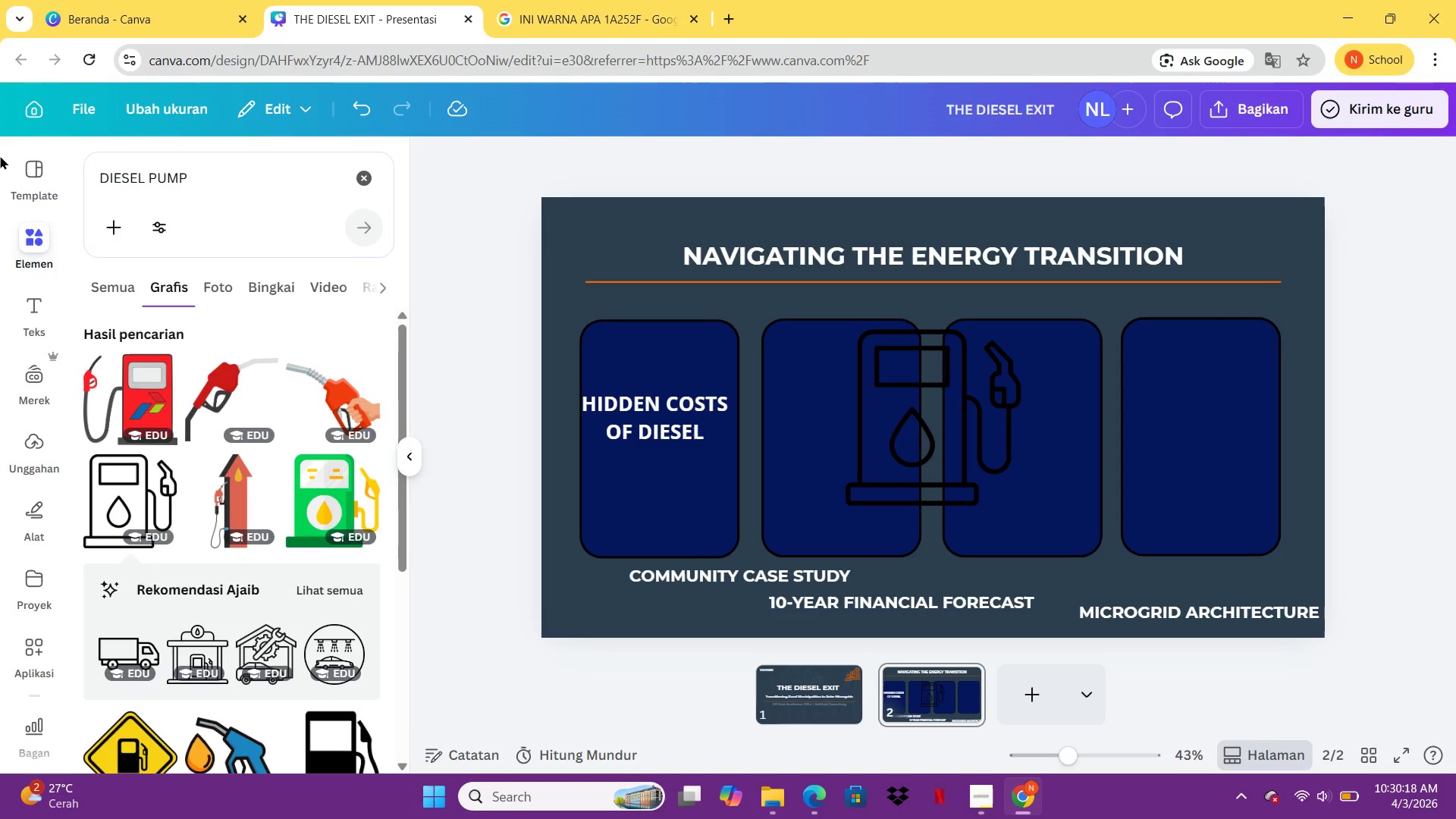 
double_click([902, 391])
 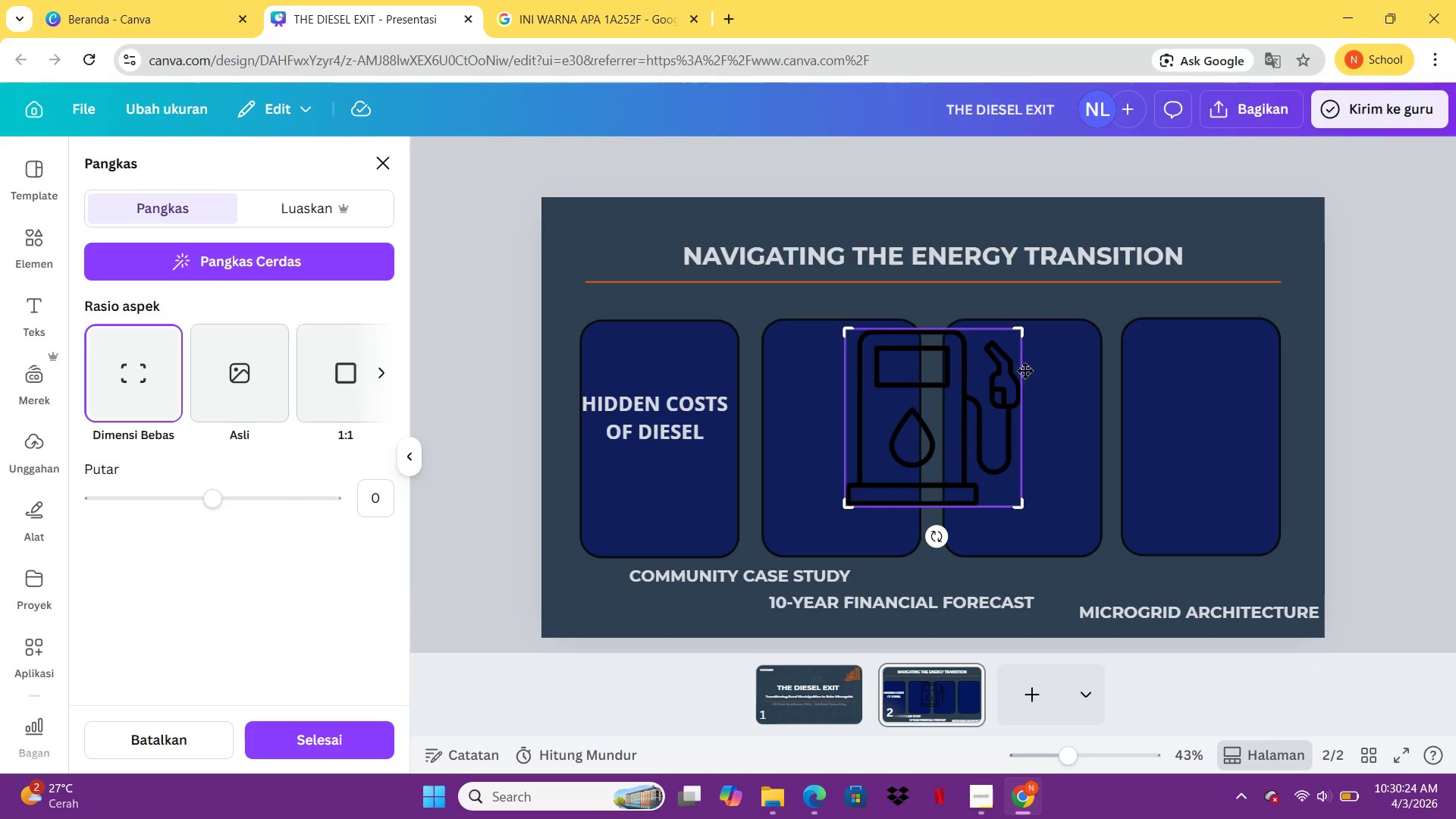 
left_click([1052, 390])
 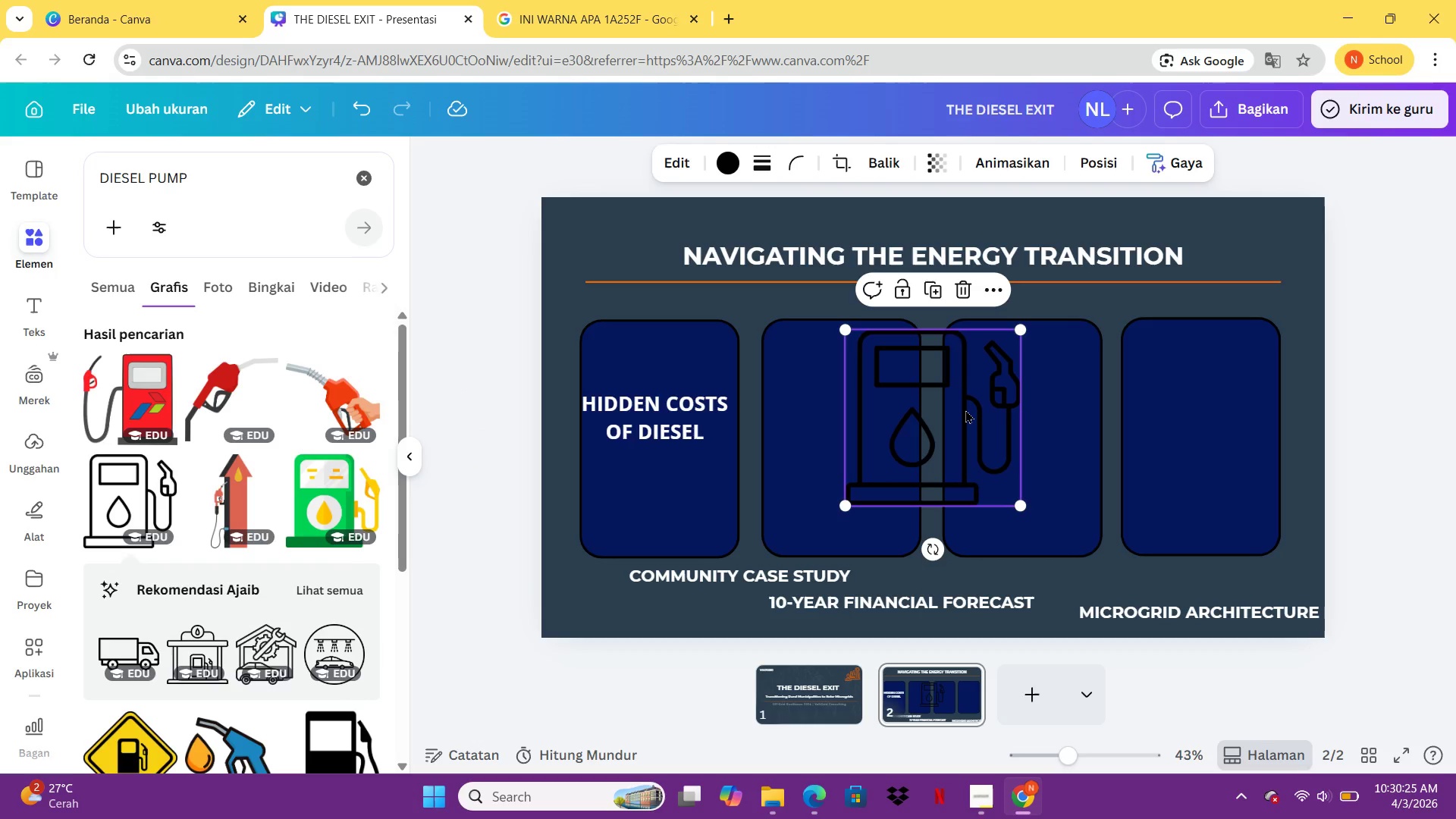 
left_click([965, 410])
 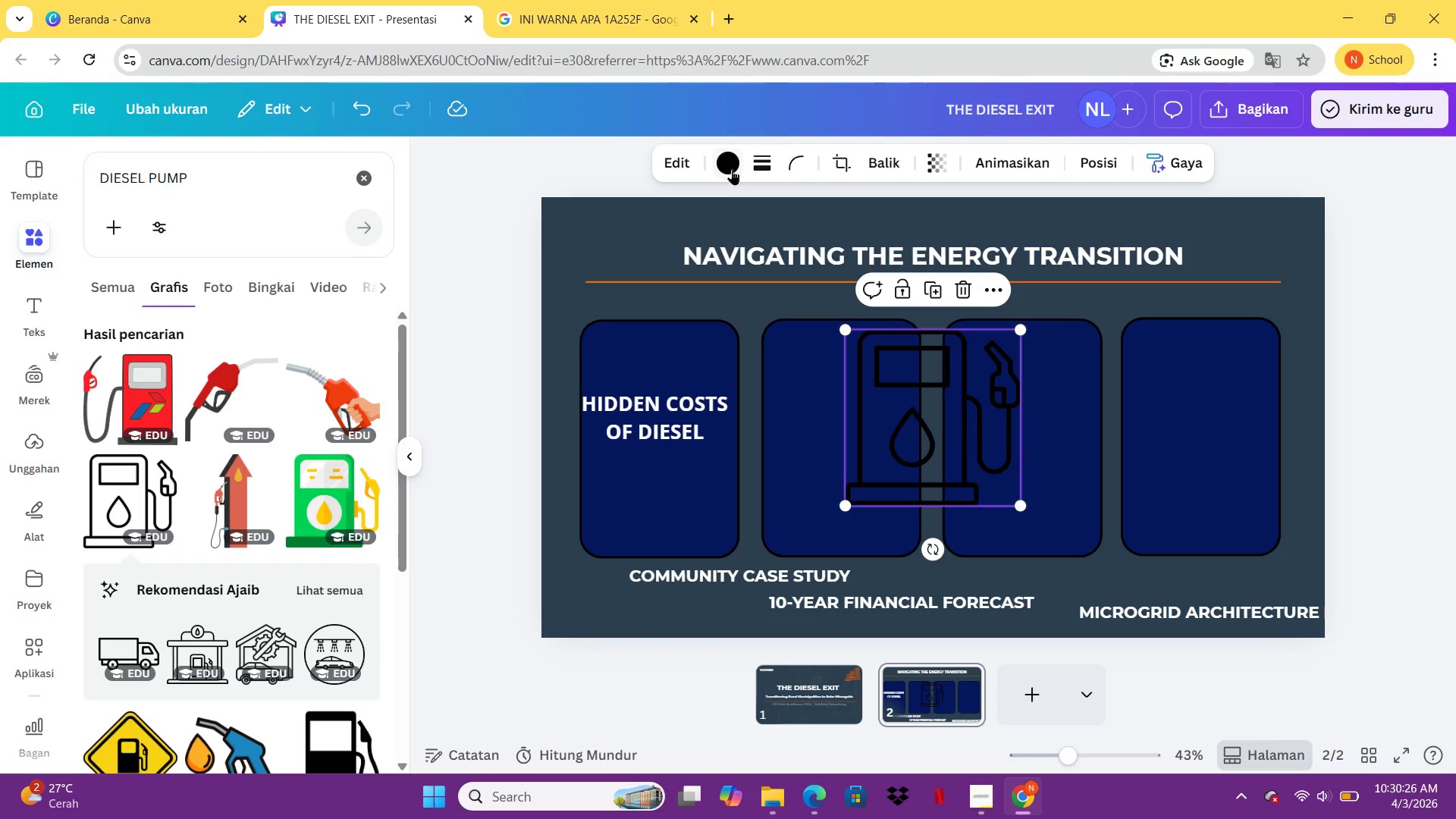 
left_click([733, 169])
 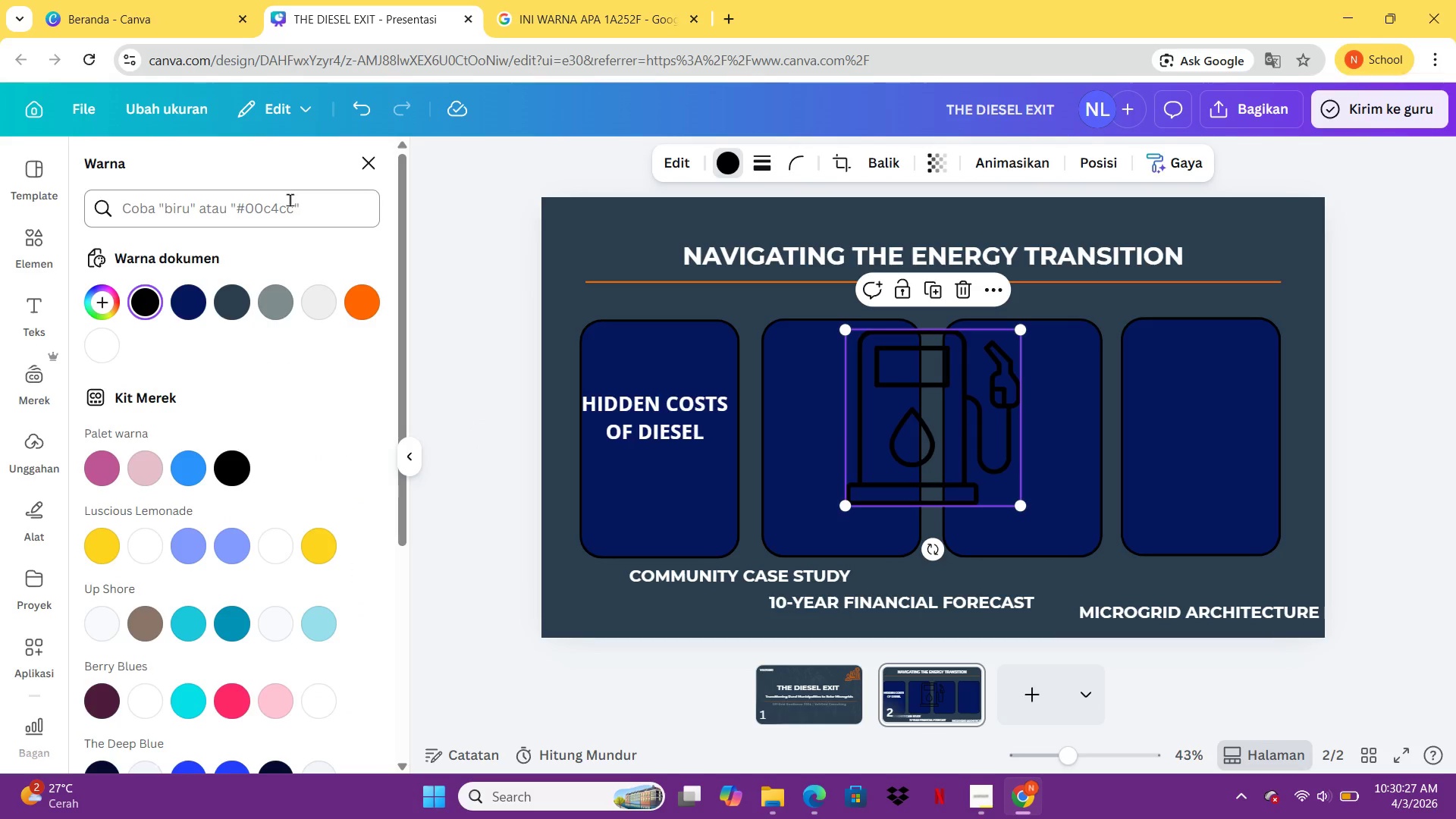 
left_click([287, 204])
 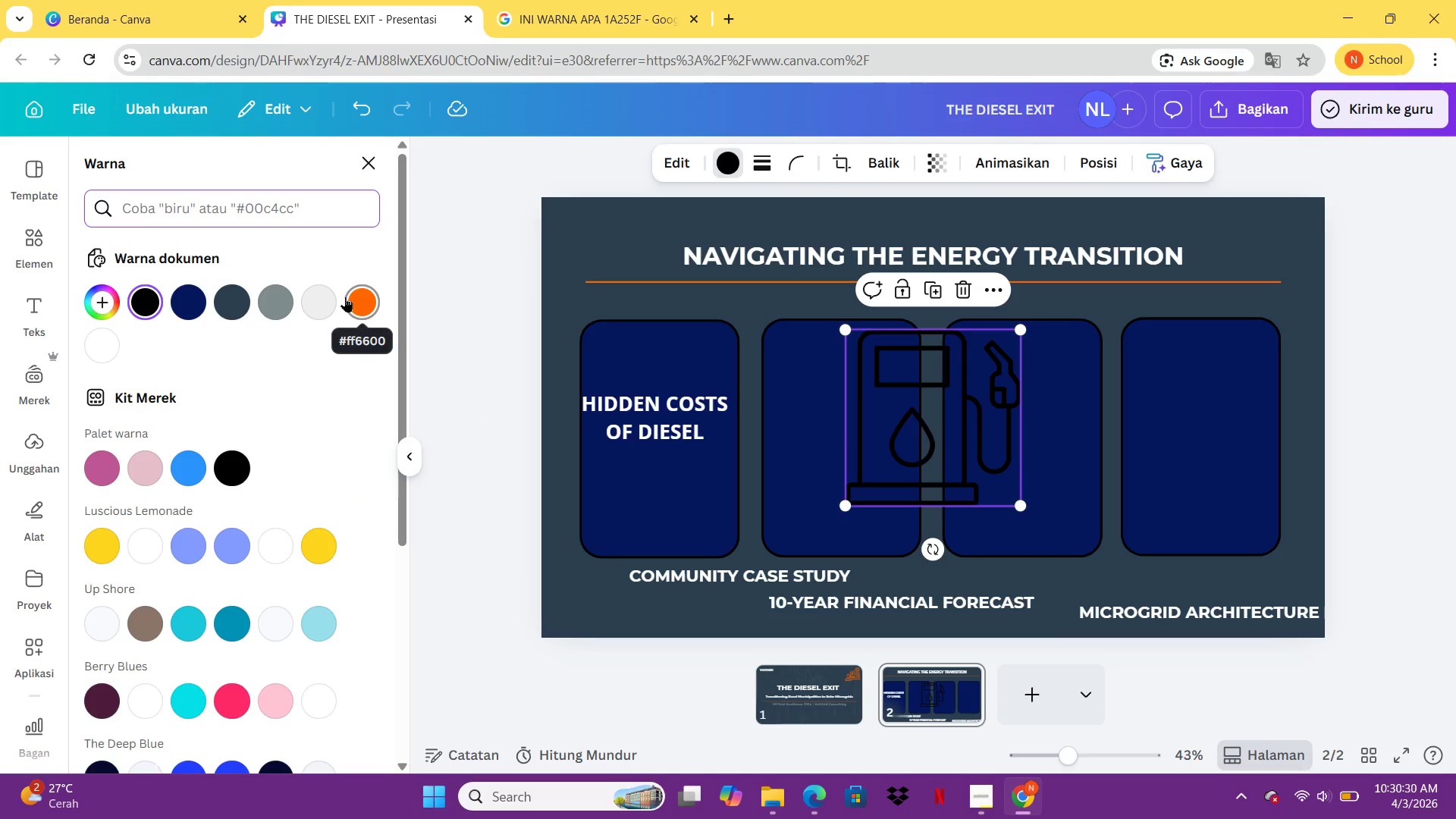 
left_click([345, 297])
 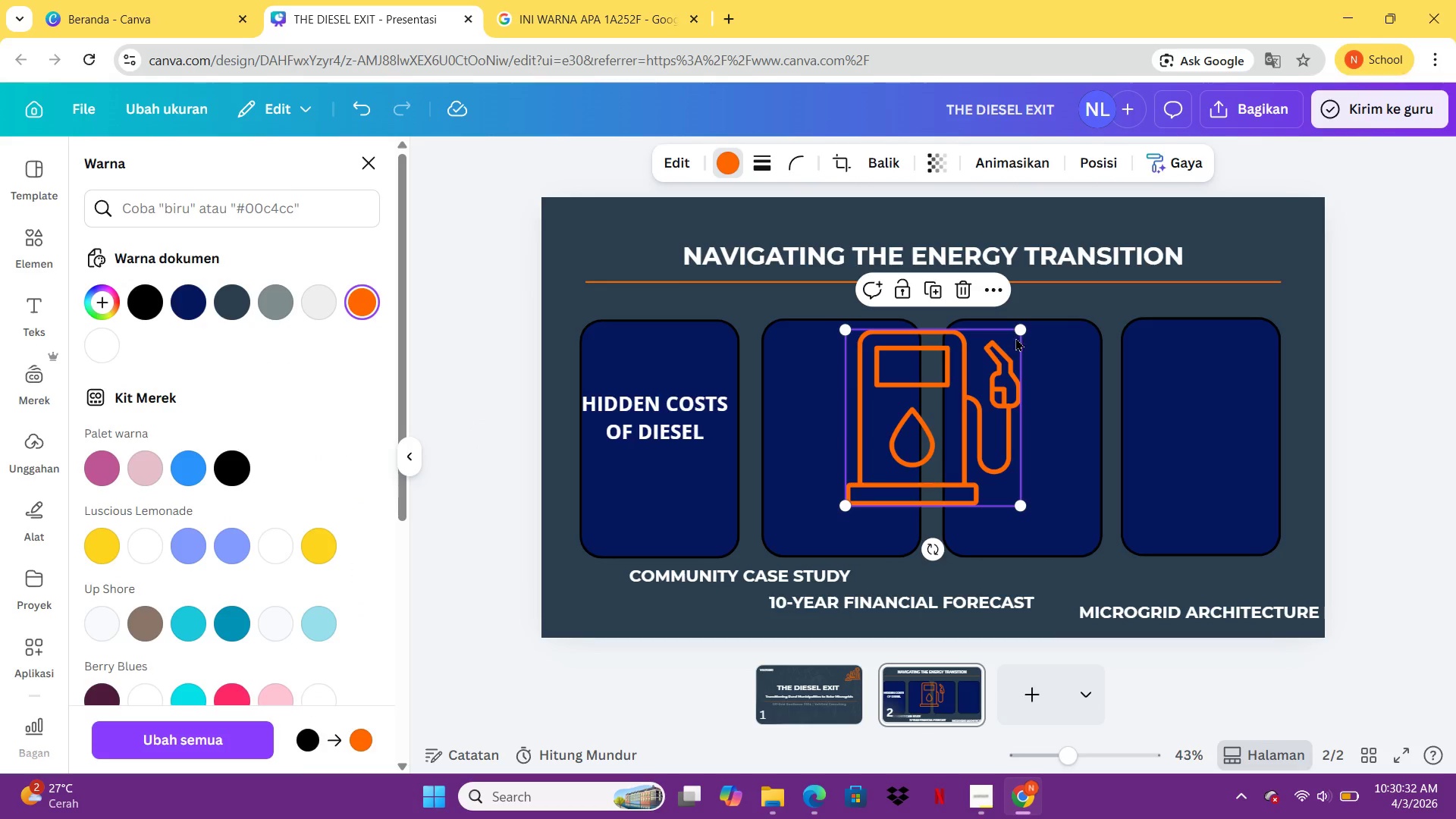 
left_click_drag(start_coordinate=[1022, 325], to_coordinate=[908, 439])
 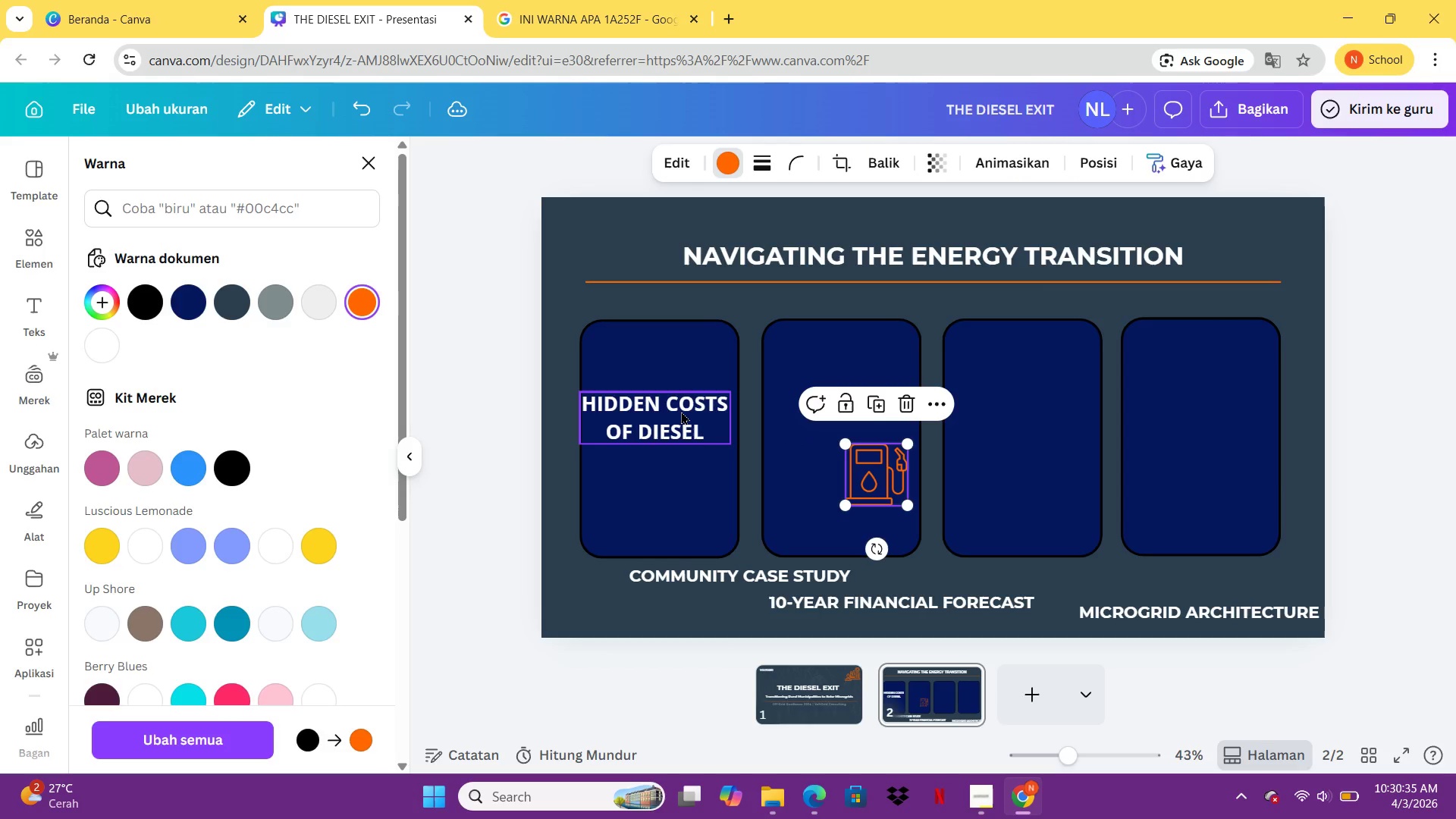 
left_click_drag(start_coordinate=[679, 411], to_coordinate=[689, 477])
 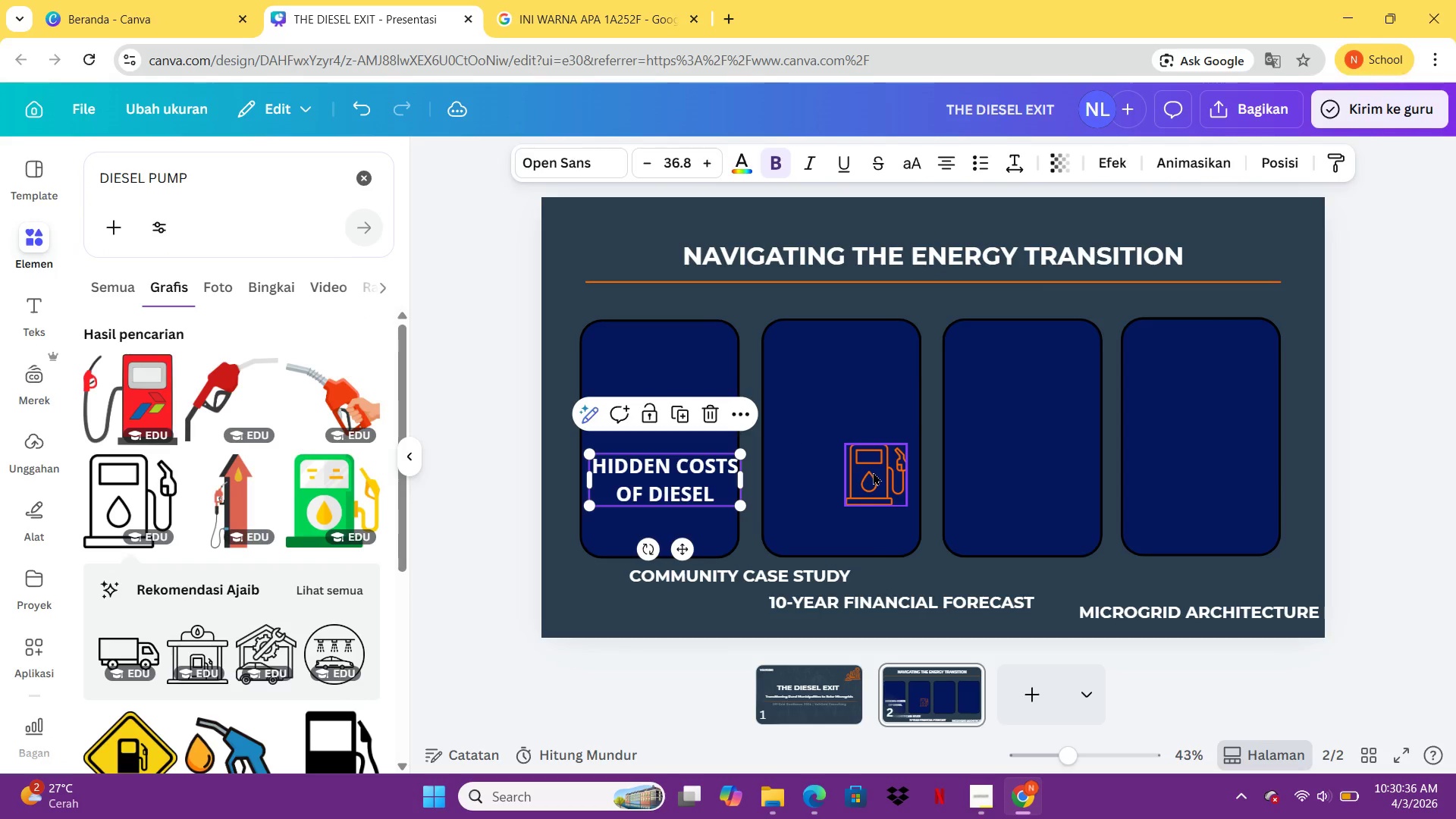 
left_click_drag(start_coordinate=[874, 472], to_coordinate=[657, 357])
 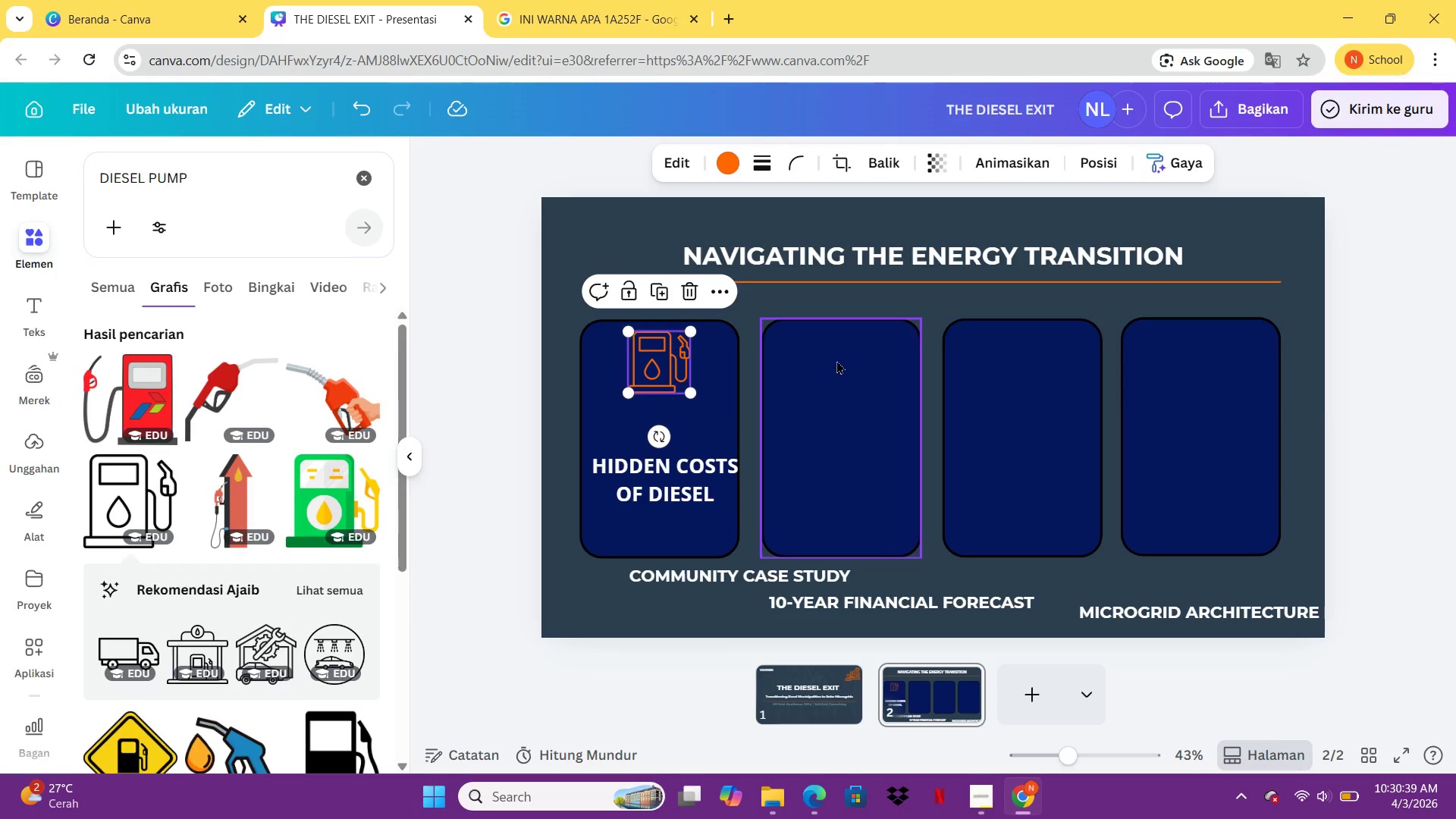 
left_click([836, 360])
 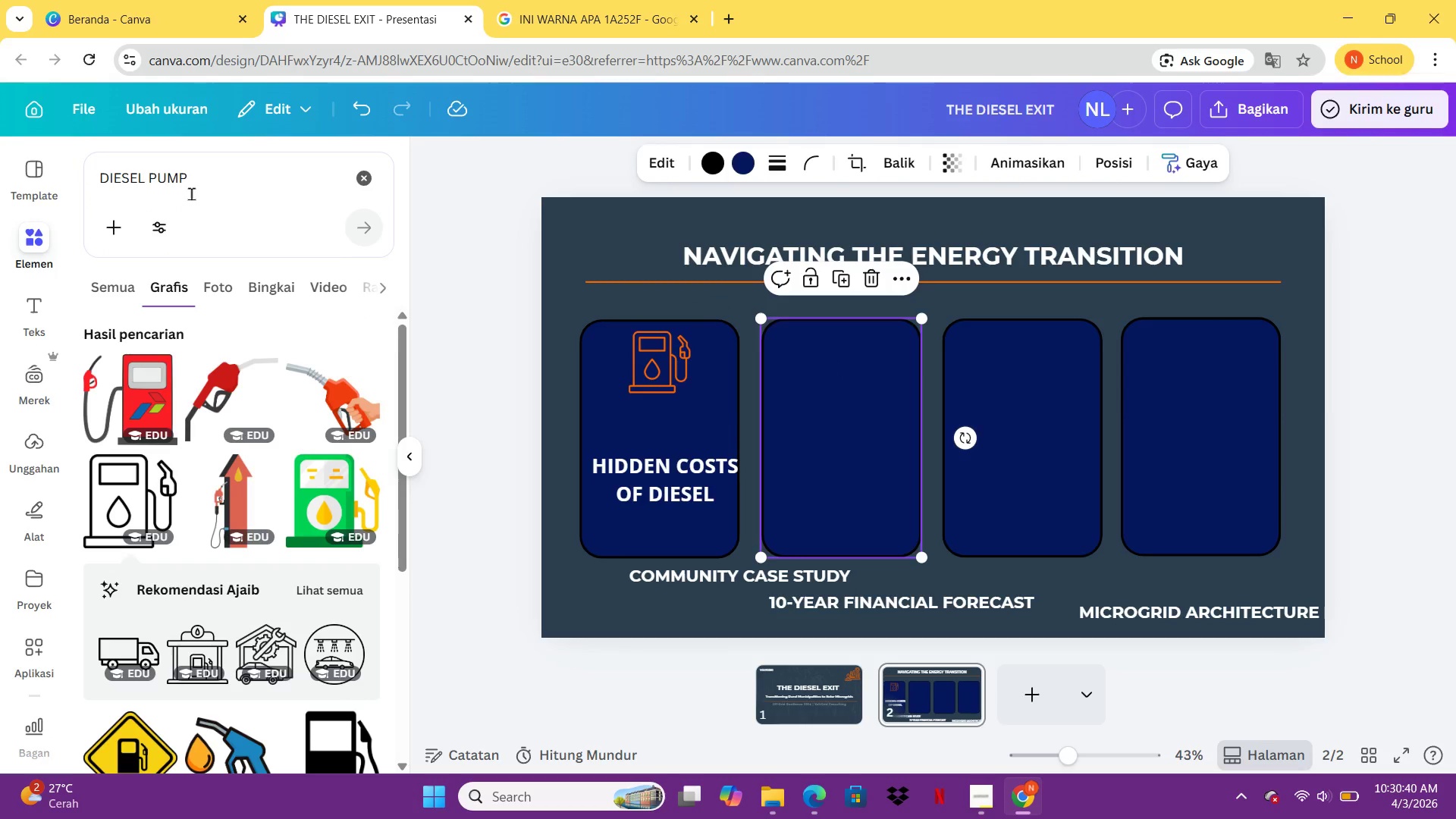 
left_click_drag(start_coordinate=[191, 193], to_coordinate=[100, 193])
 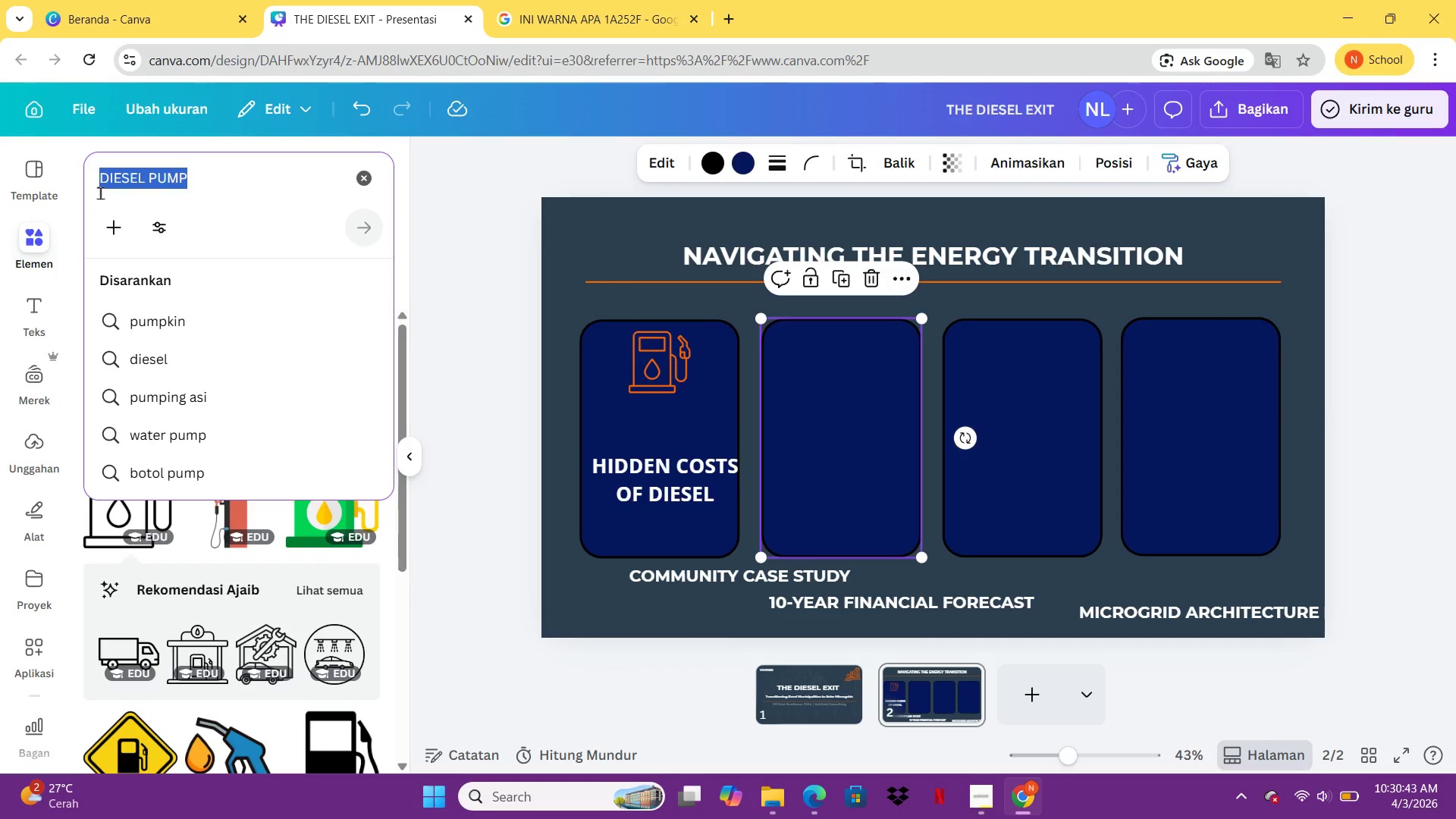 
type(OLAR PANEL)
 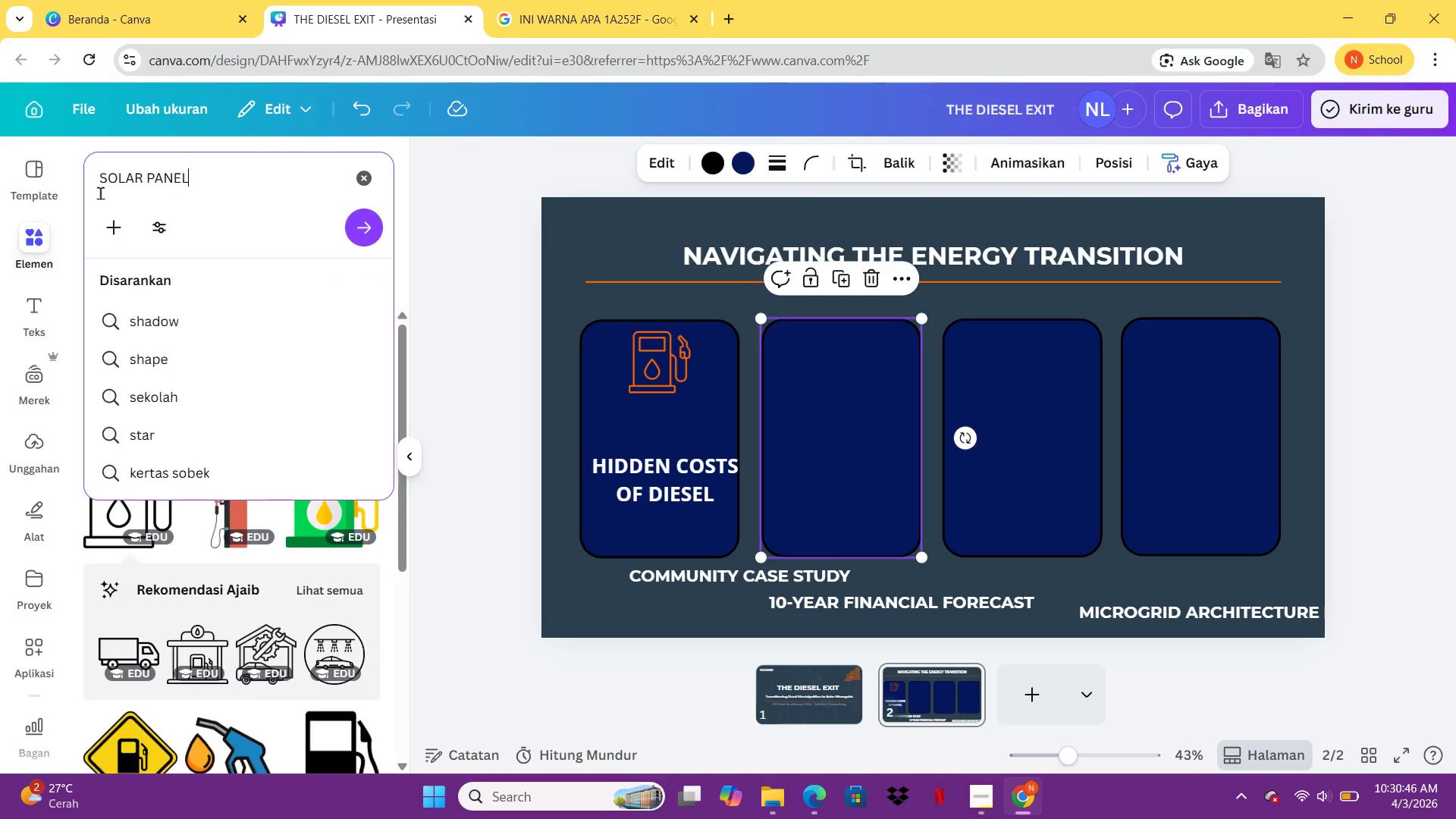 
key(Enter)
 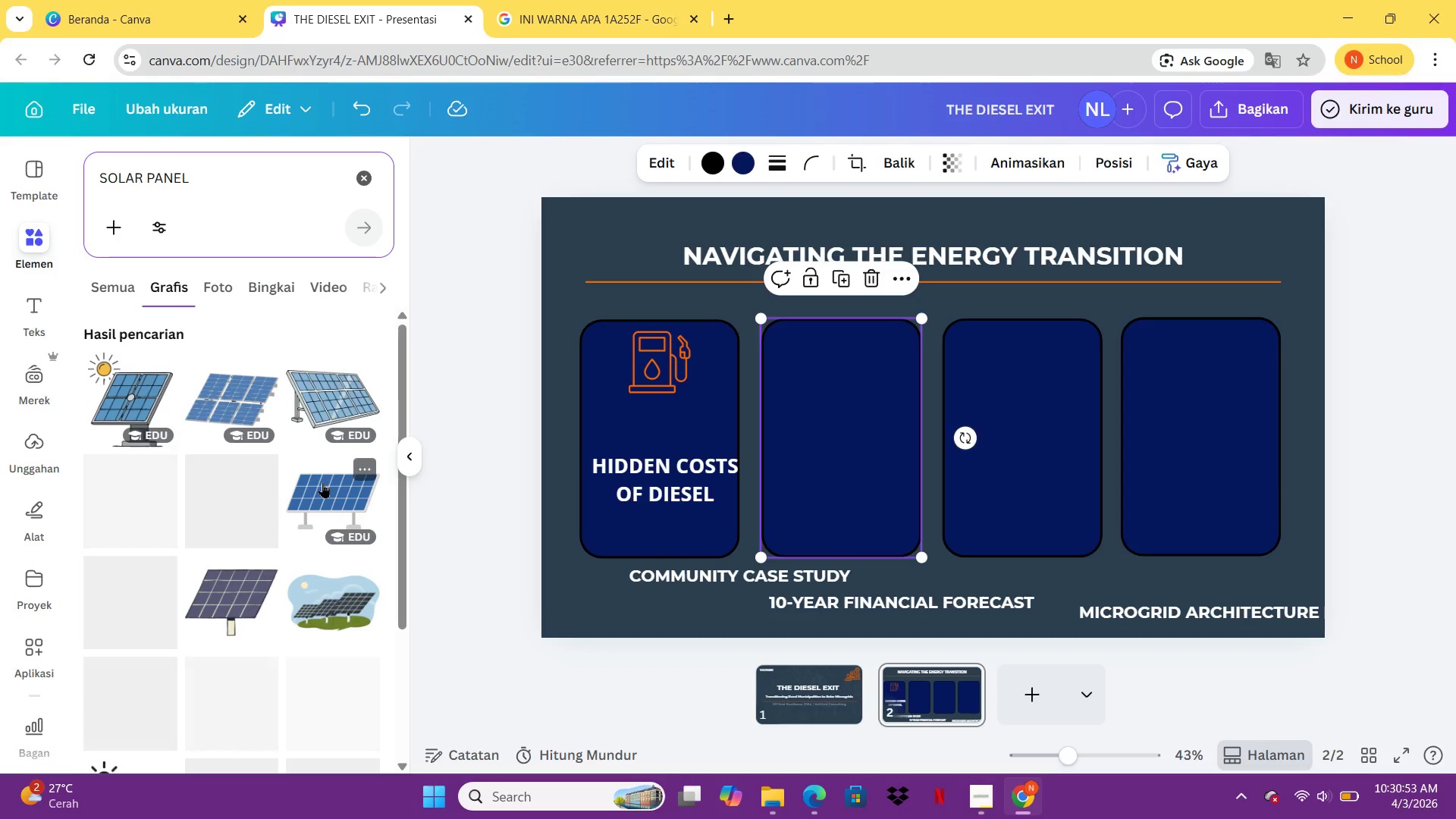 
wait(11.84)
 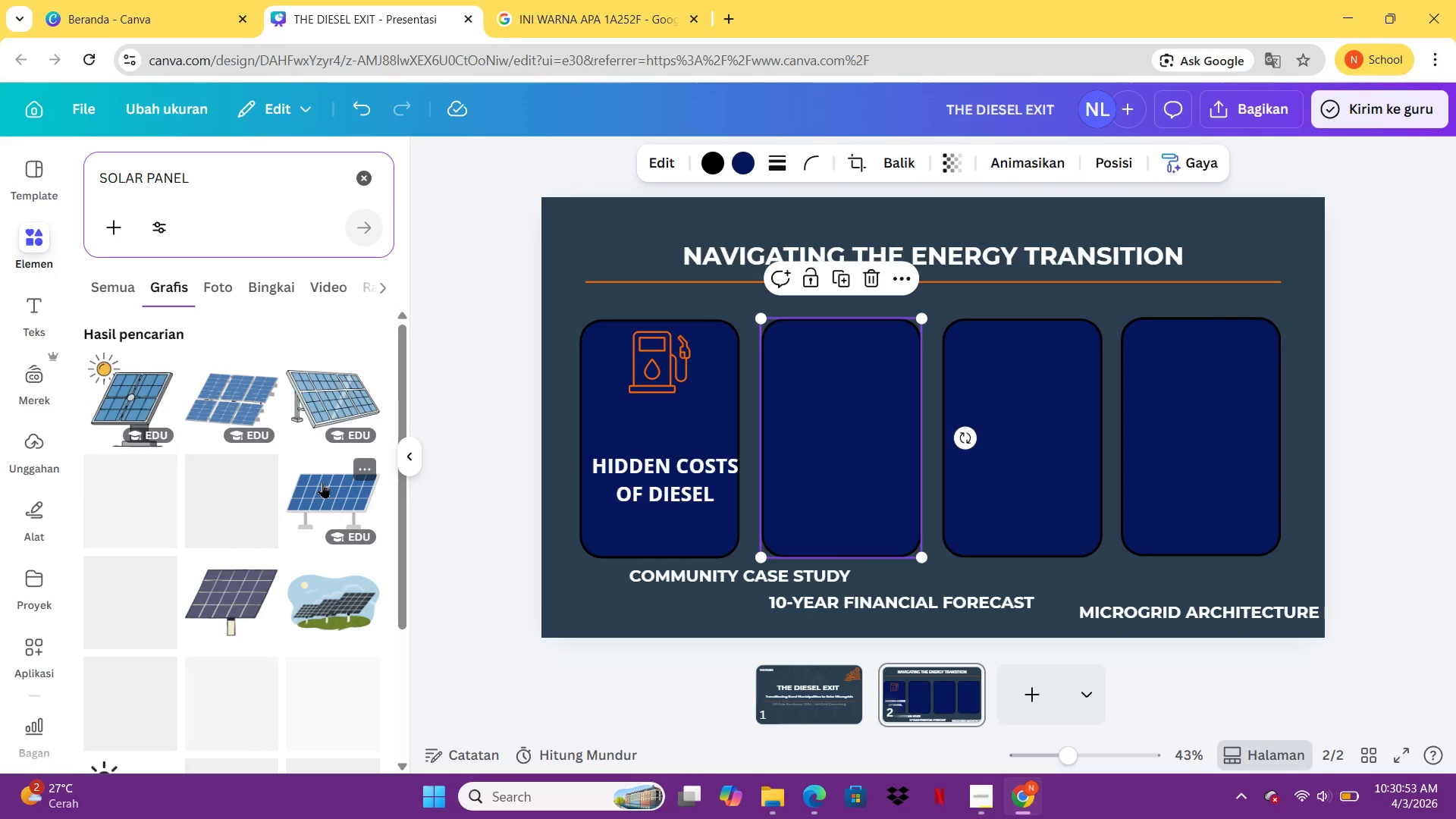 
left_click([351, 412])
 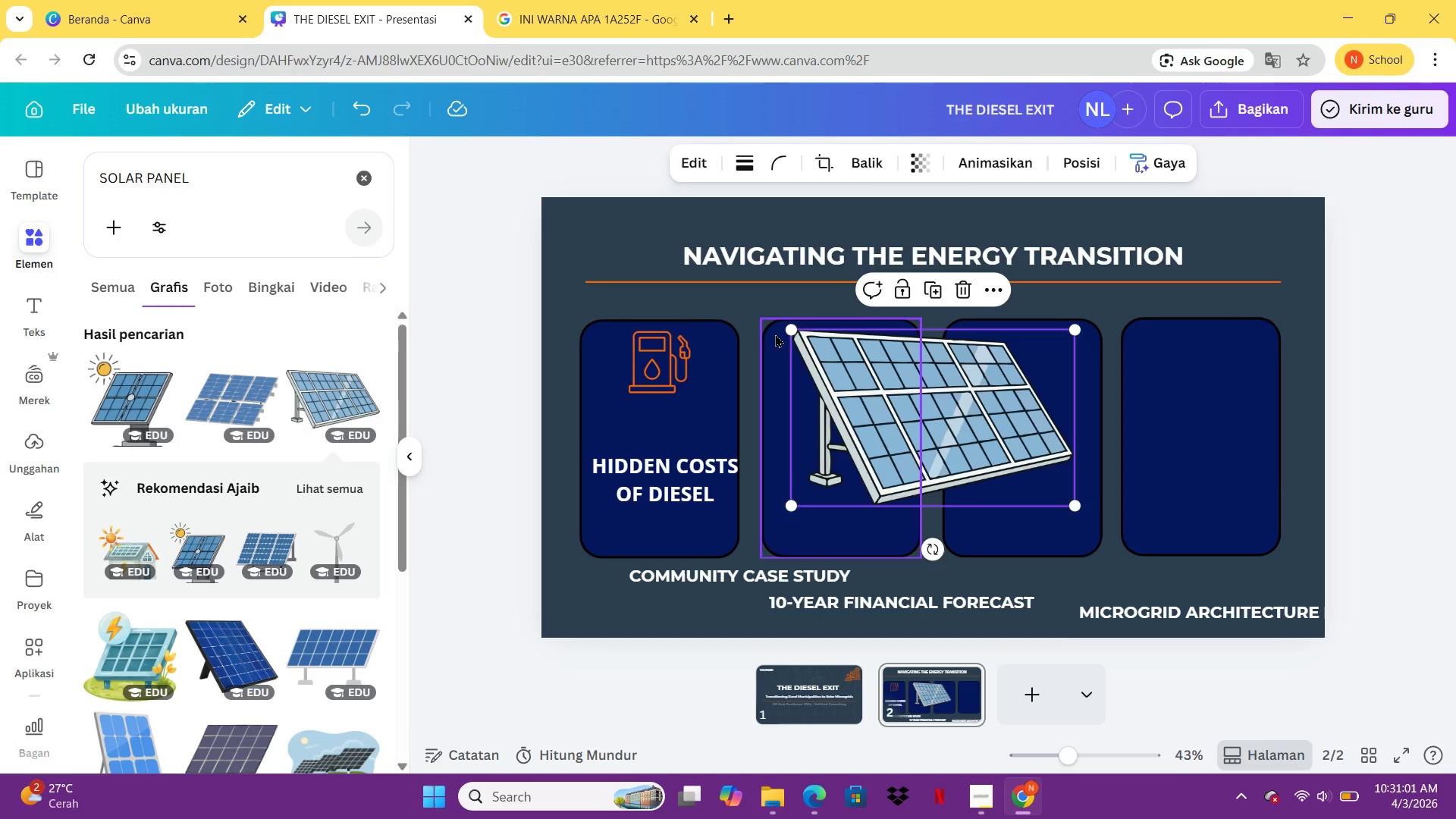 
key(Delete)
 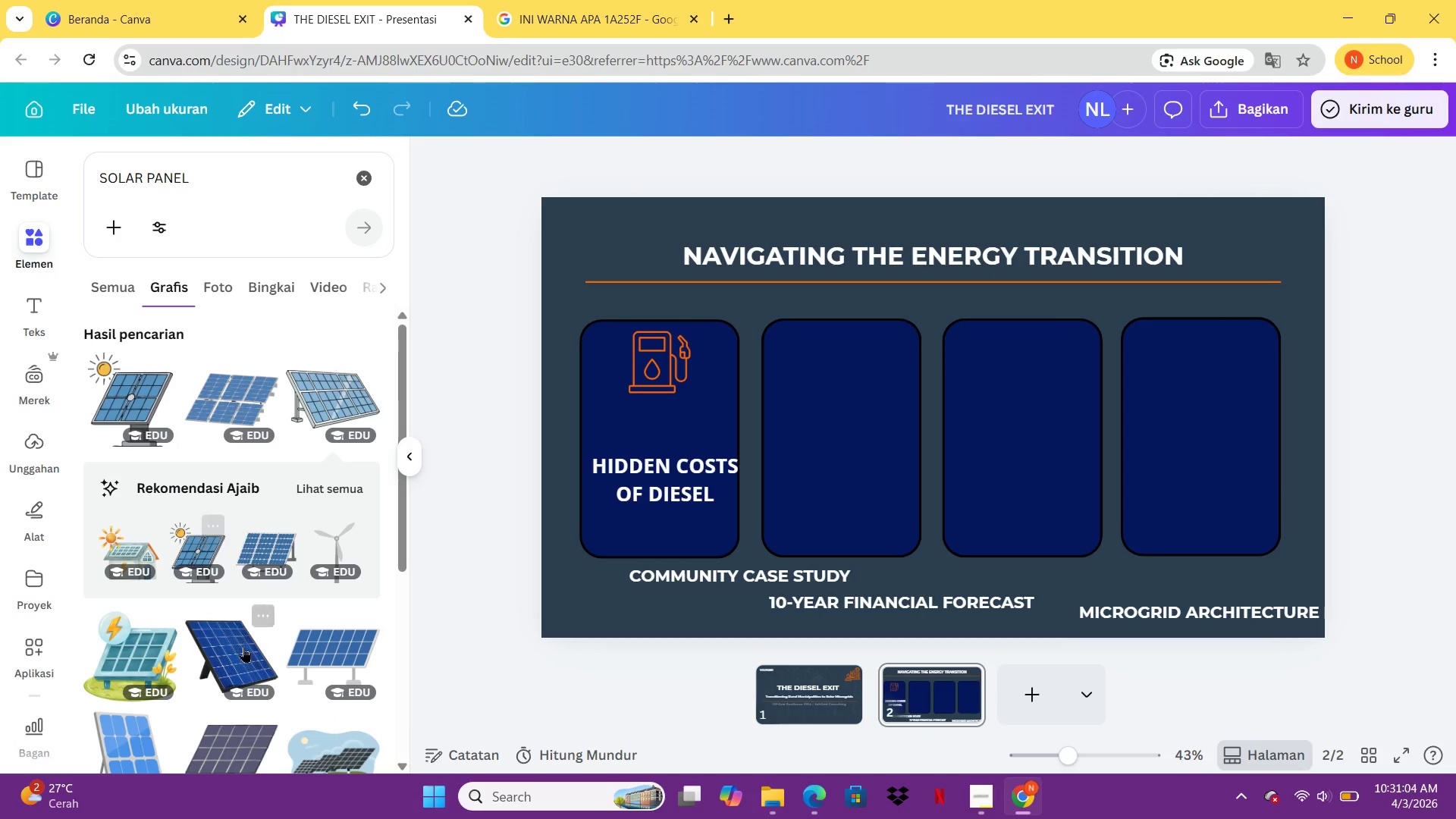 
left_click([246, 658])
 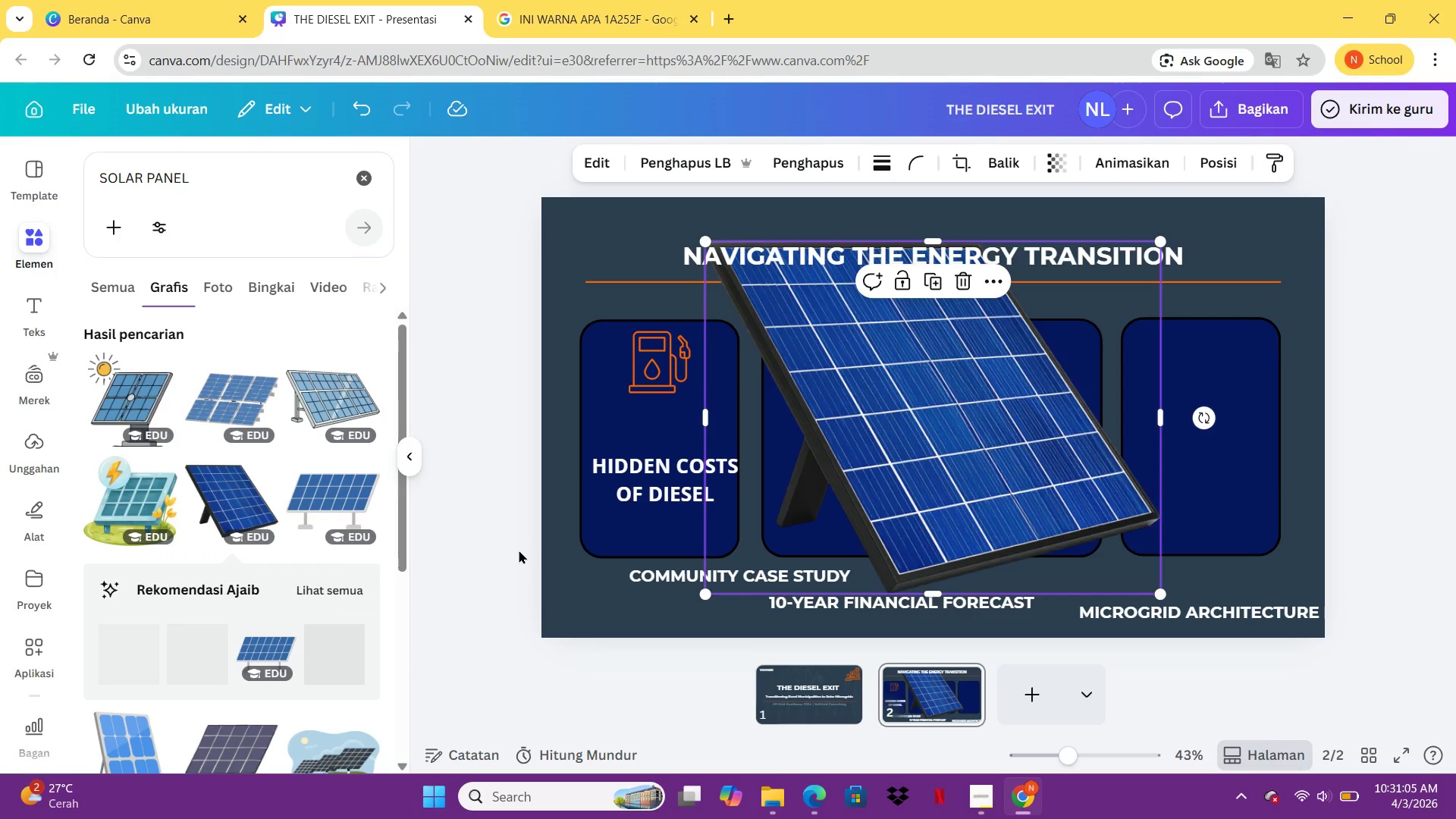 
key(Delete)
 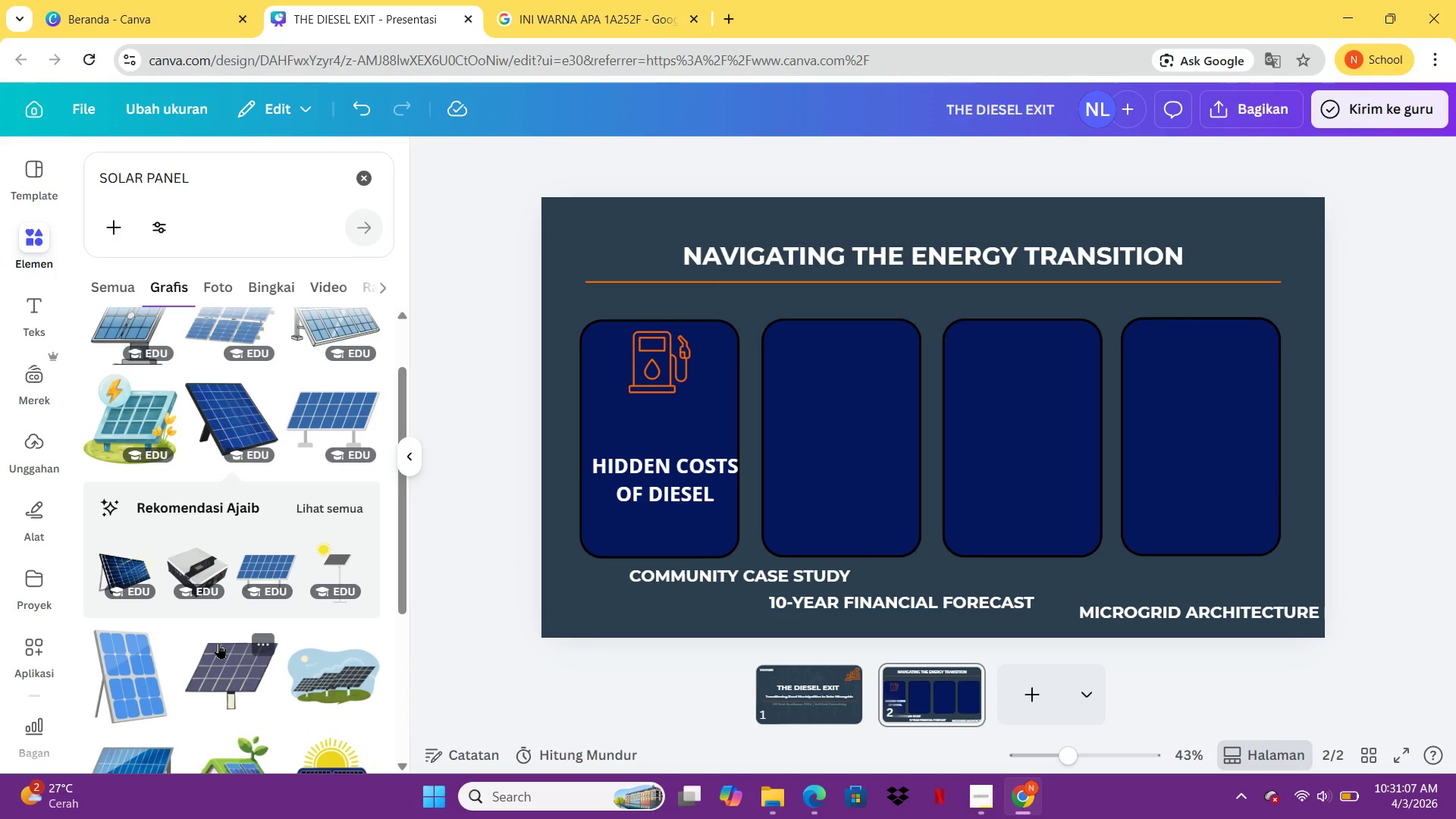 
left_click([259, 669])
 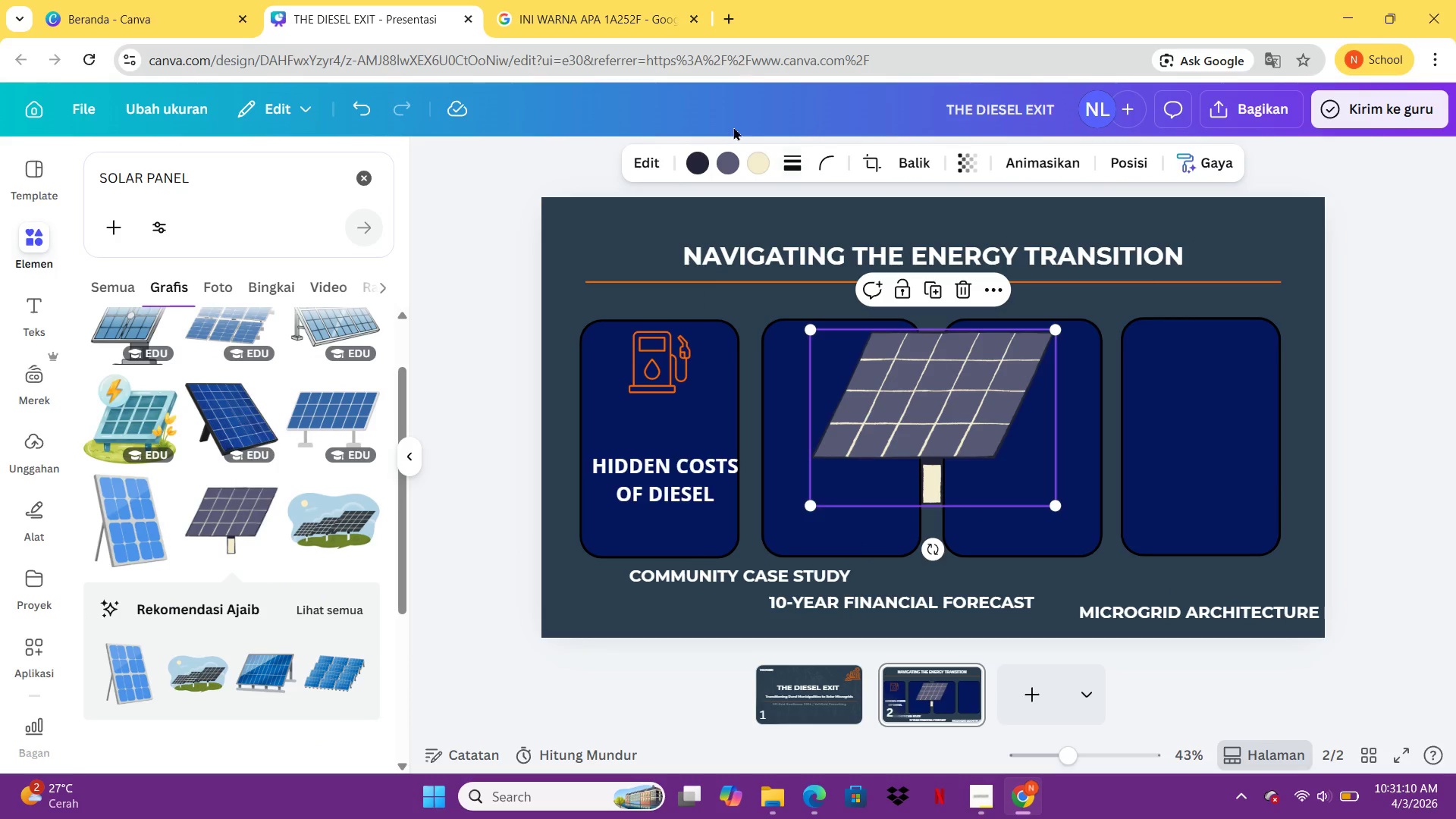 
left_click([726, 161])
 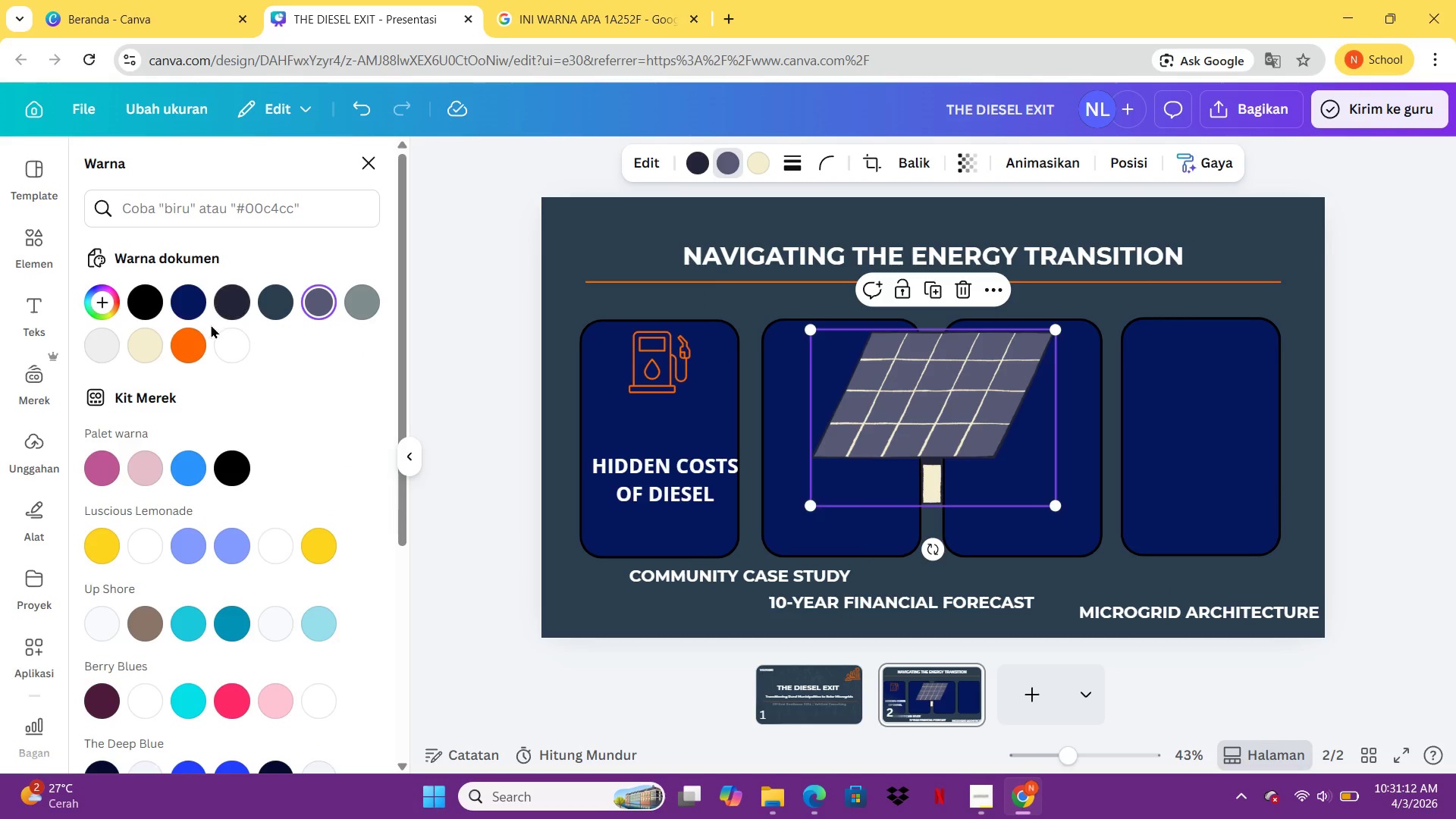 
left_click([192, 342])
 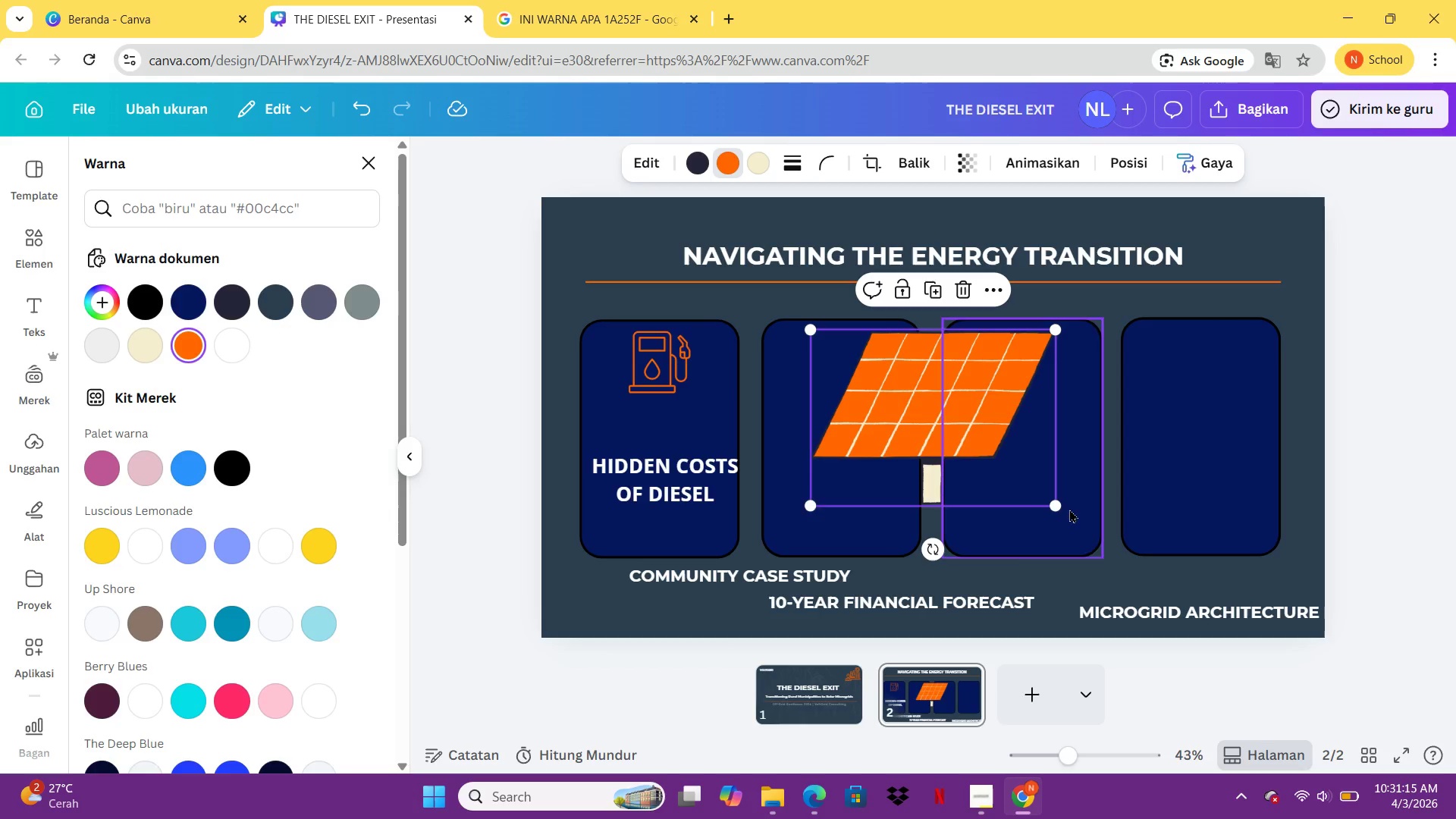 
key(Delete)
 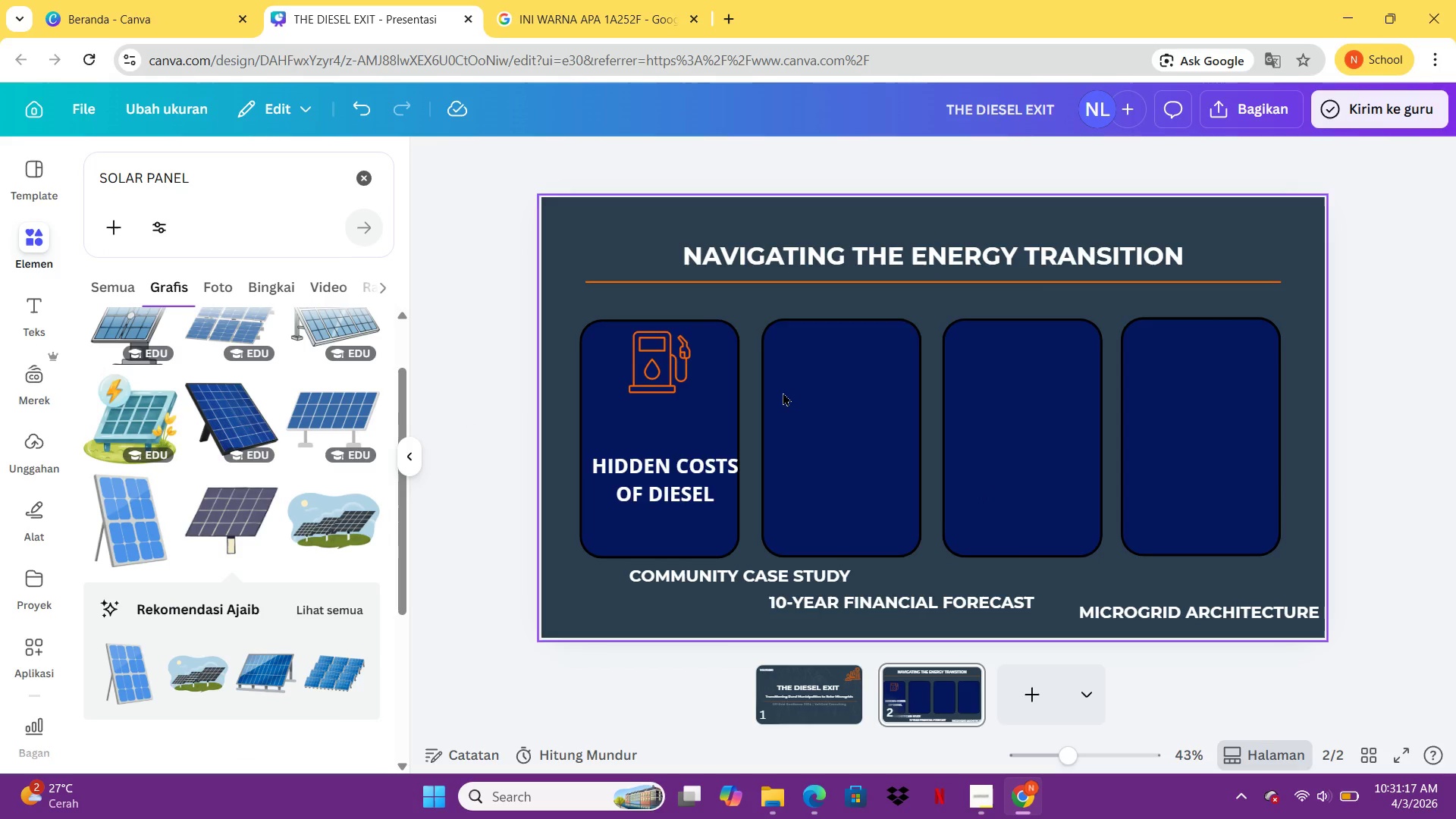 
double_click([789, 393])
 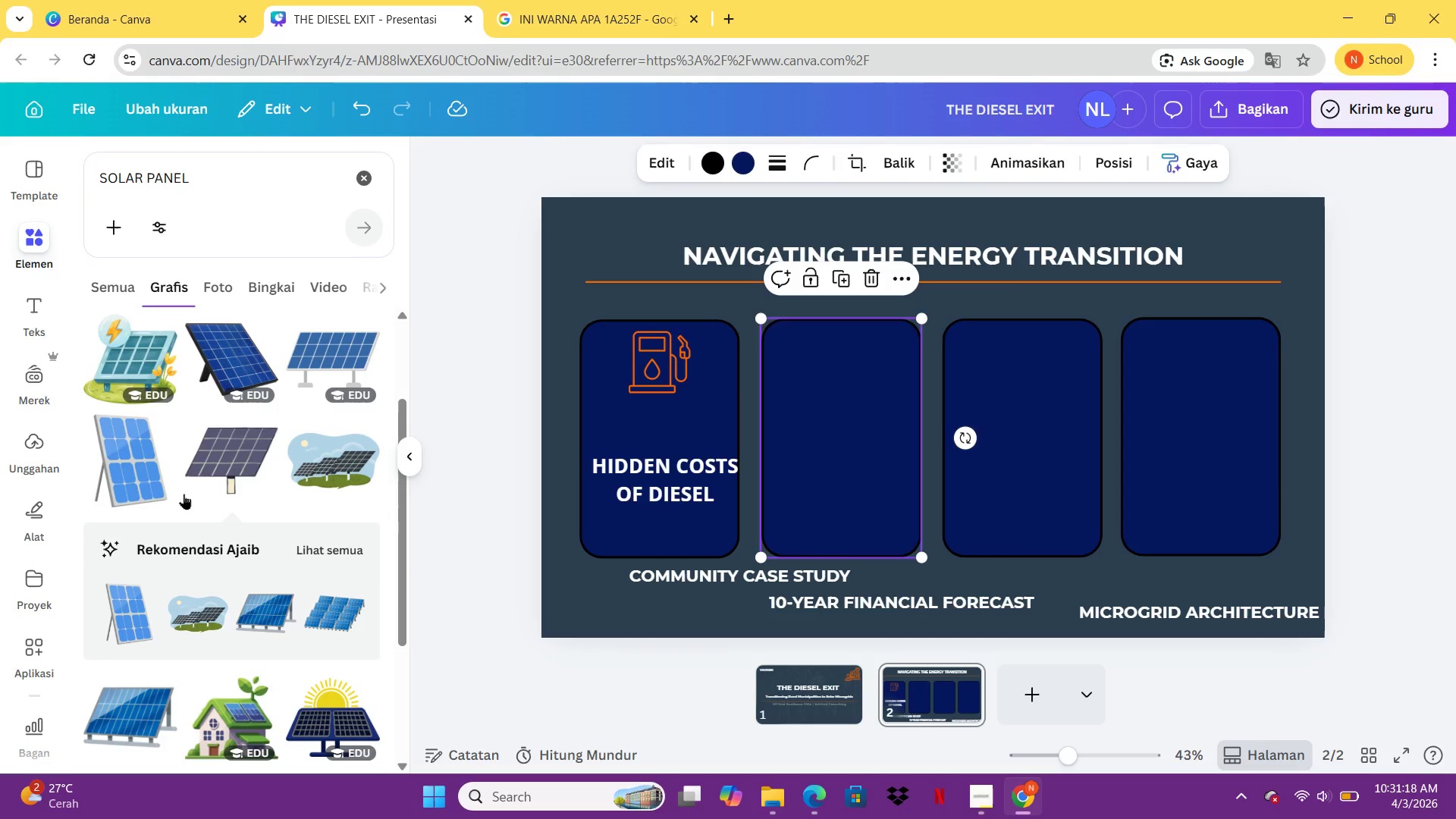 
left_click([139, 468])
 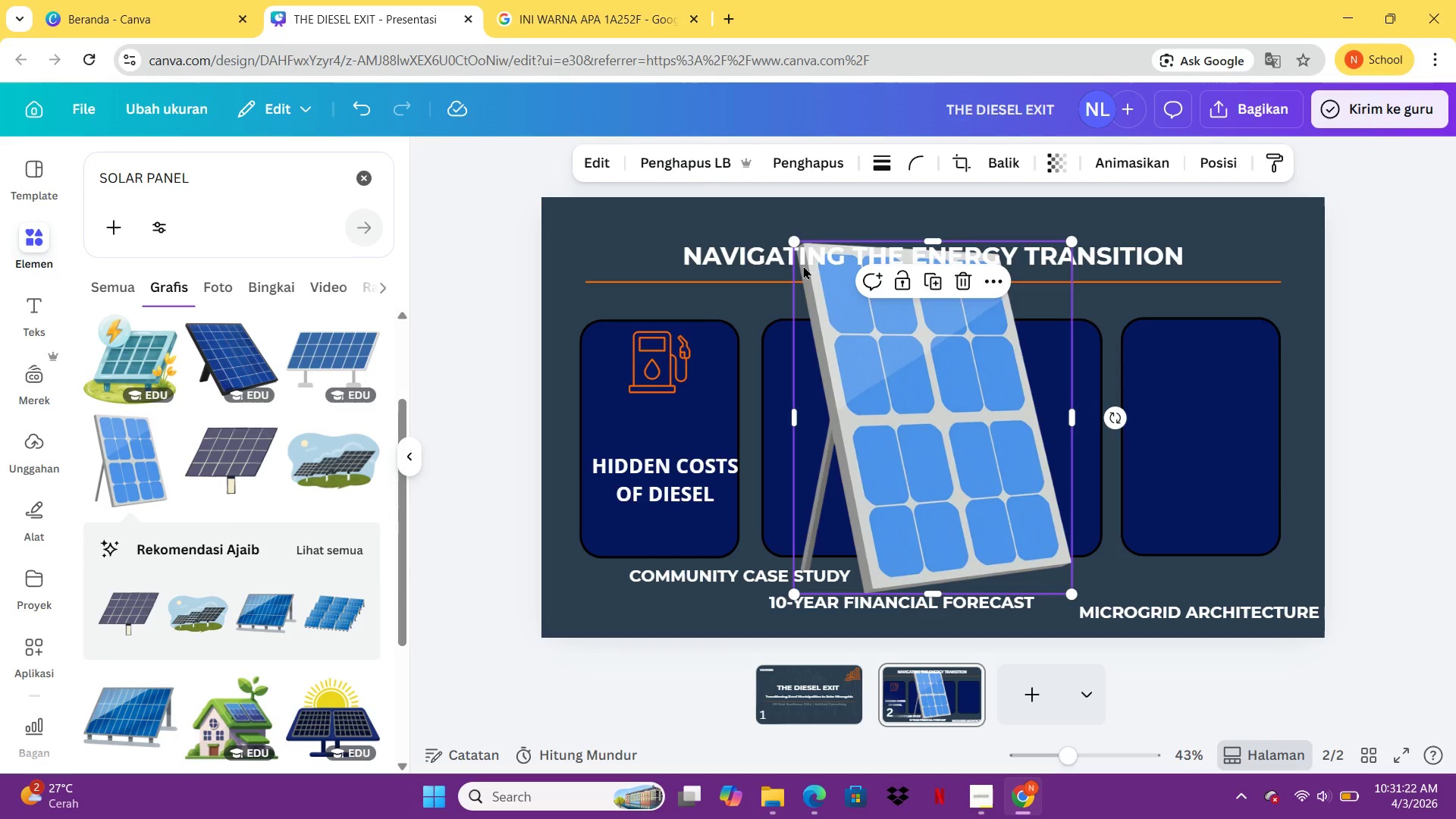 
key(Delete)
 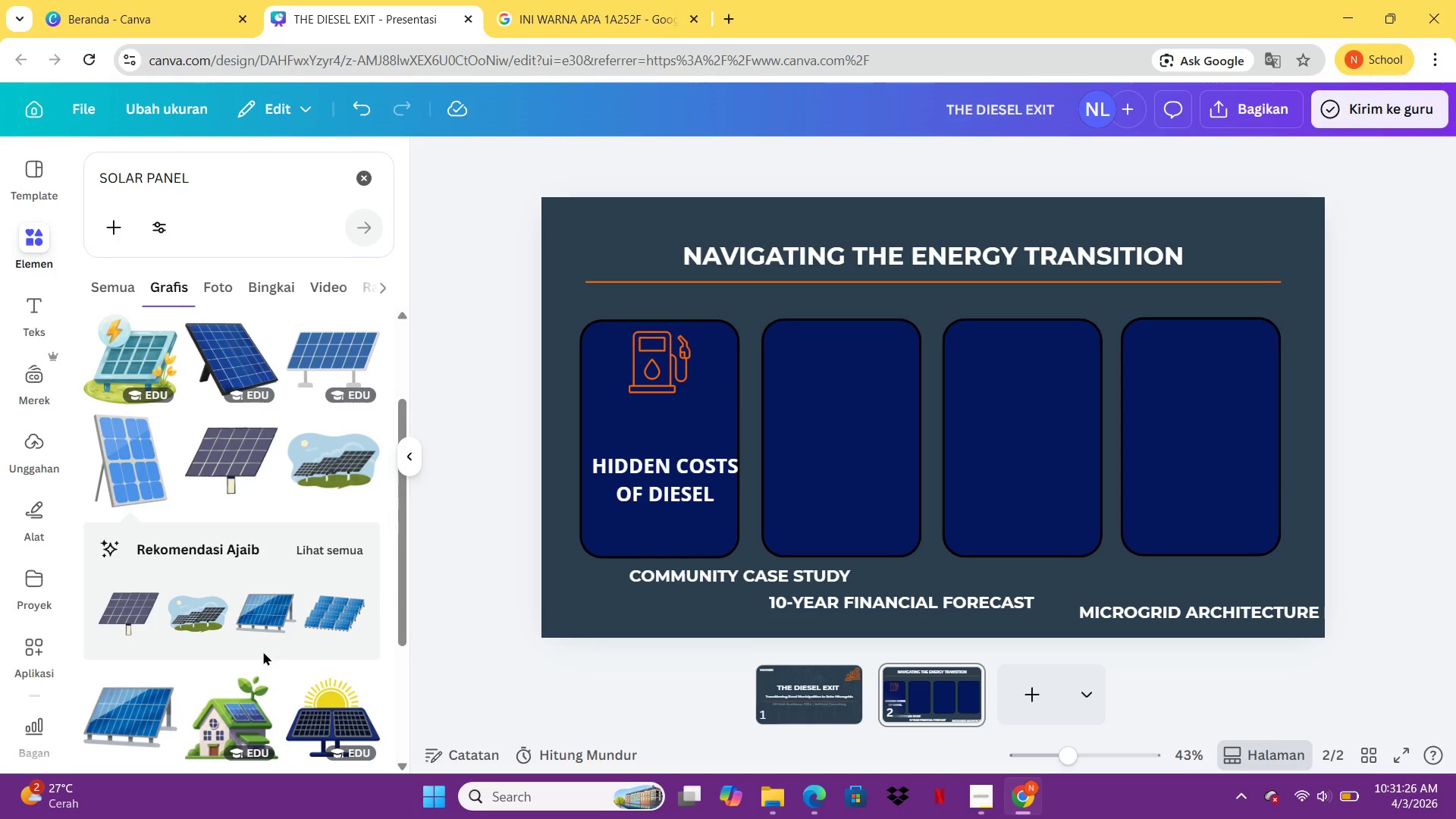 
left_click([143, 703])
 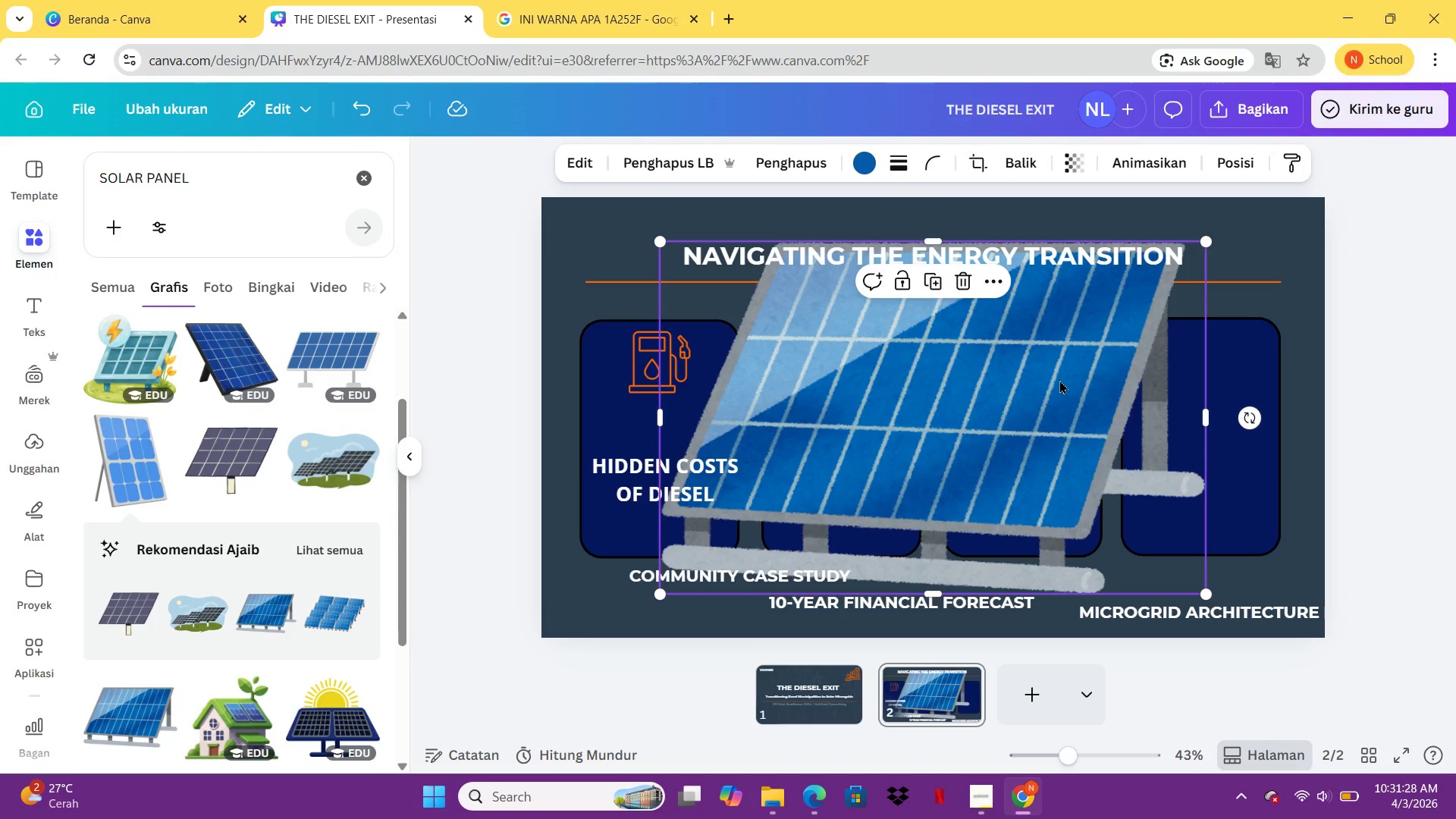 
left_click([1059, 380])
 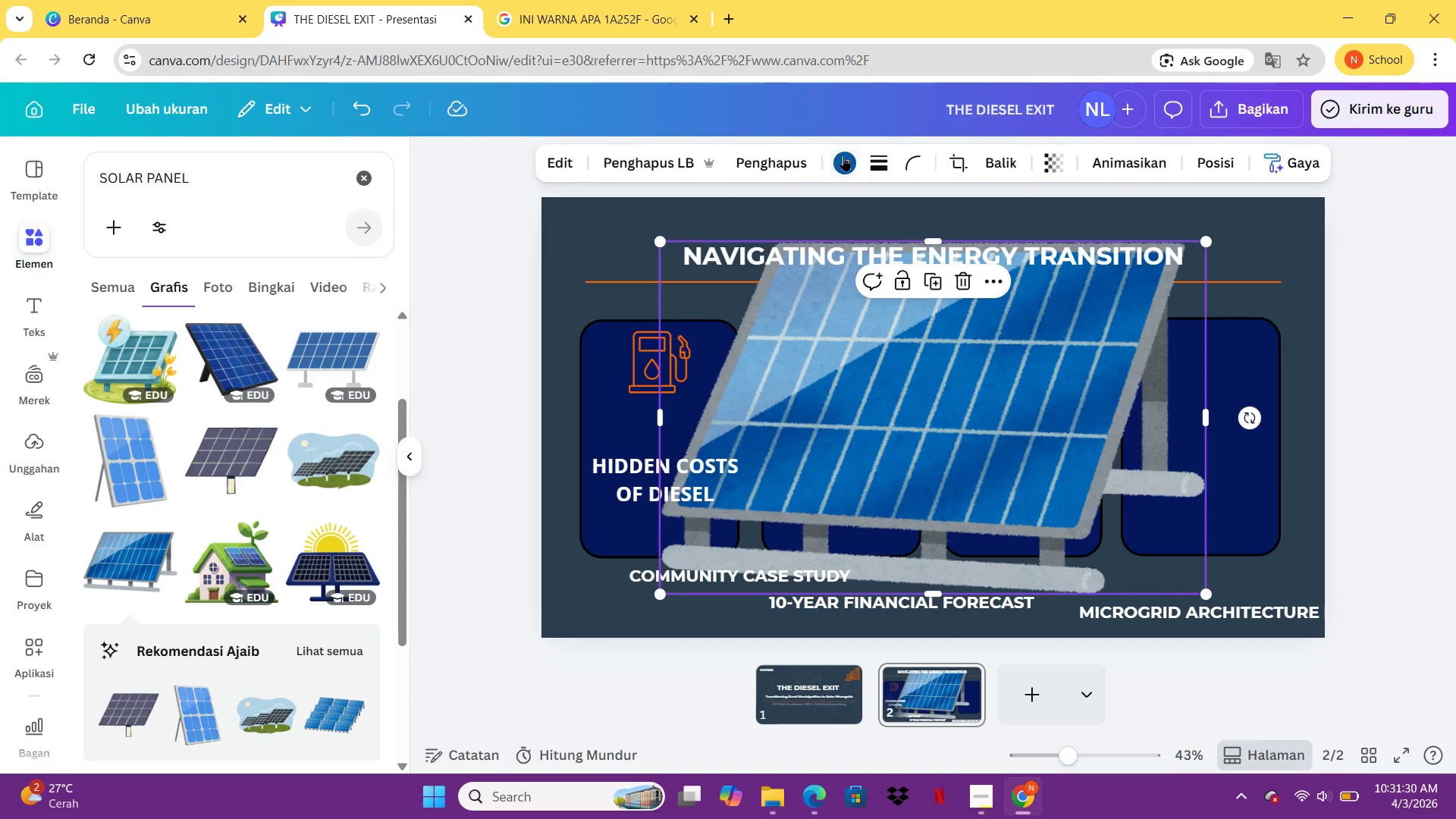 
left_click([846, 156])
 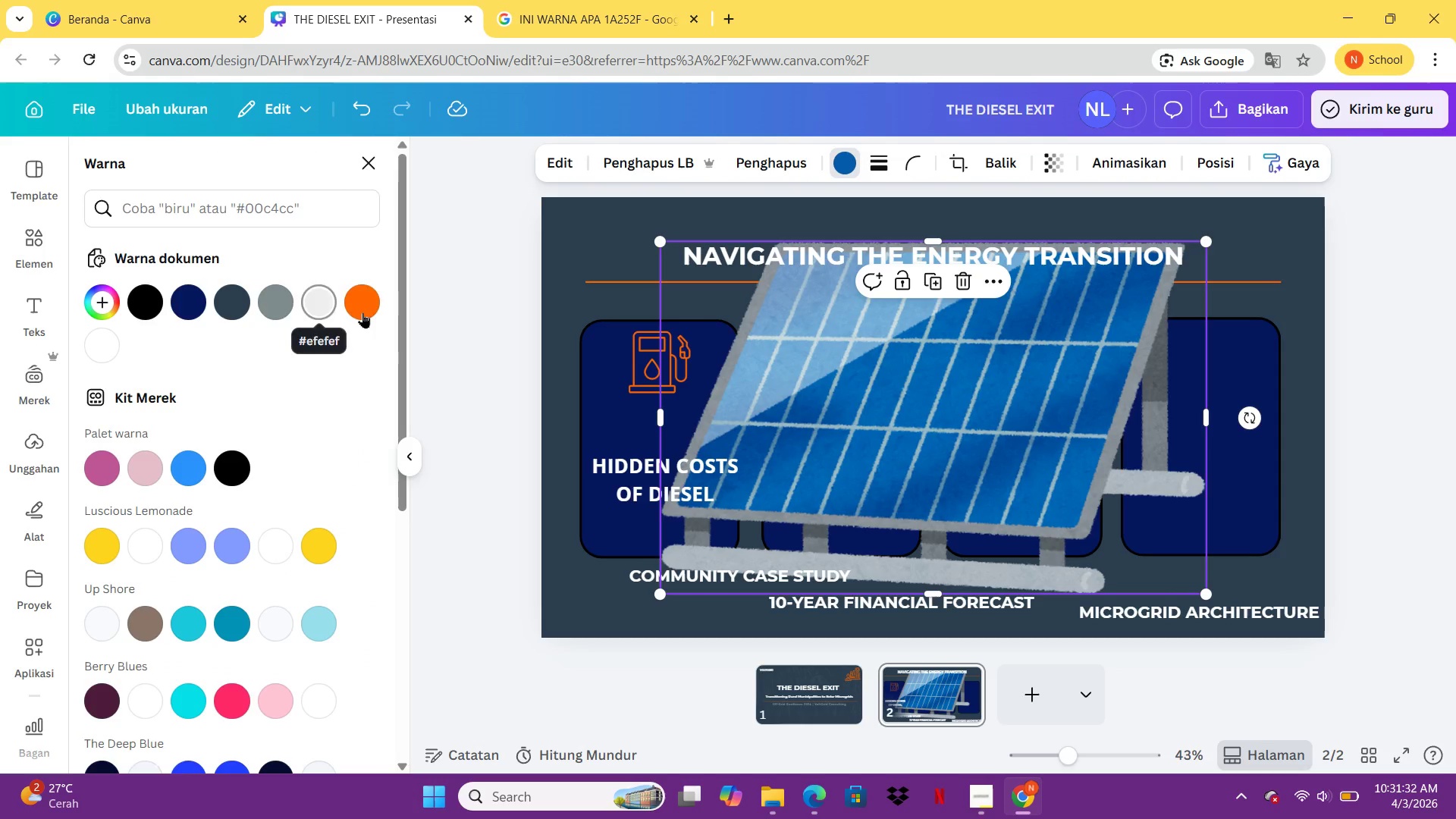 
left_click([369, 312])
 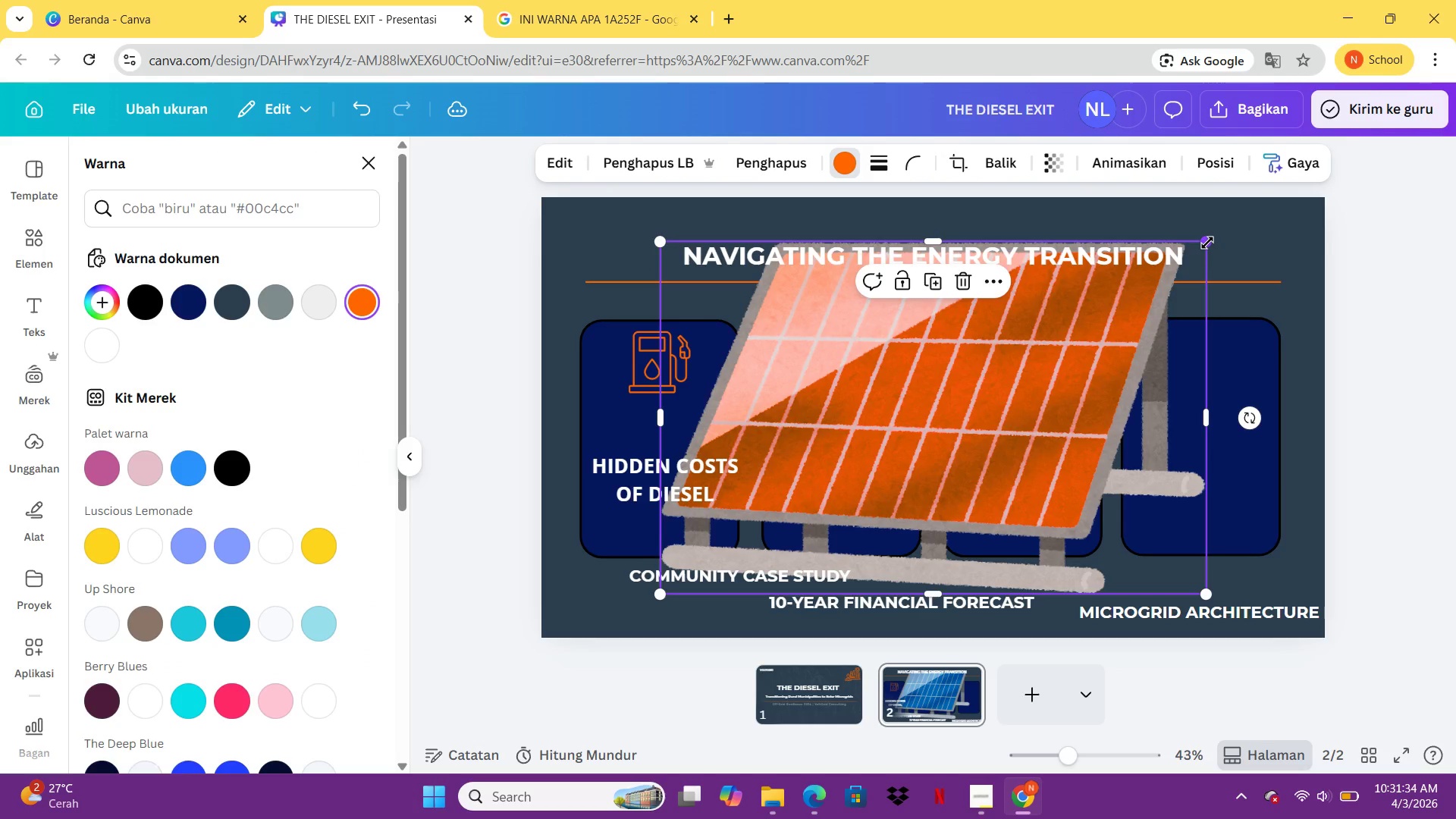 
left_click_drag(start_coordinate=[1207, 243], to_coordinate=[761, 502])
 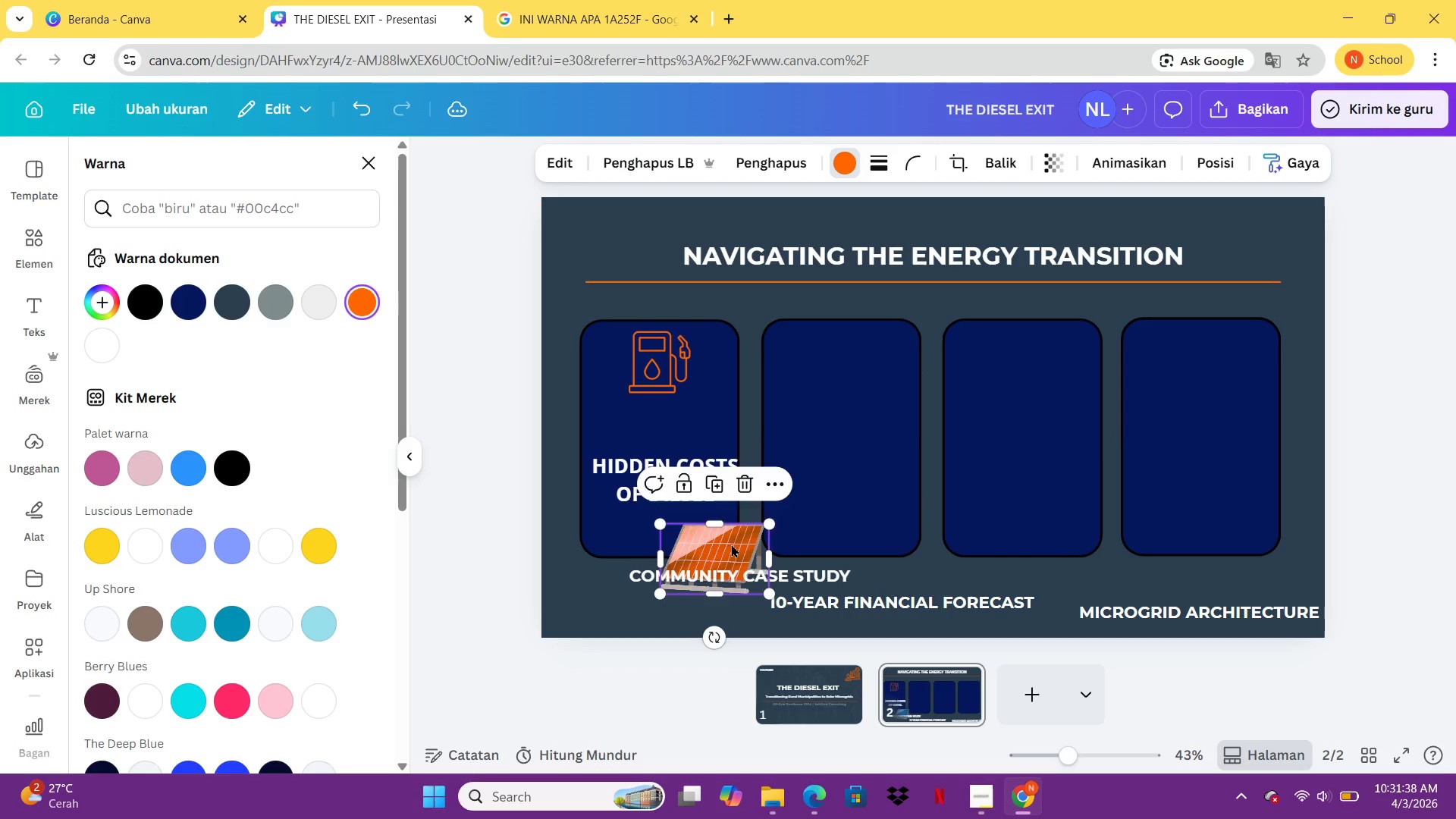 
left_click_drag(start_coordinate=[730, 544], to_coordinate=[856, 349])
 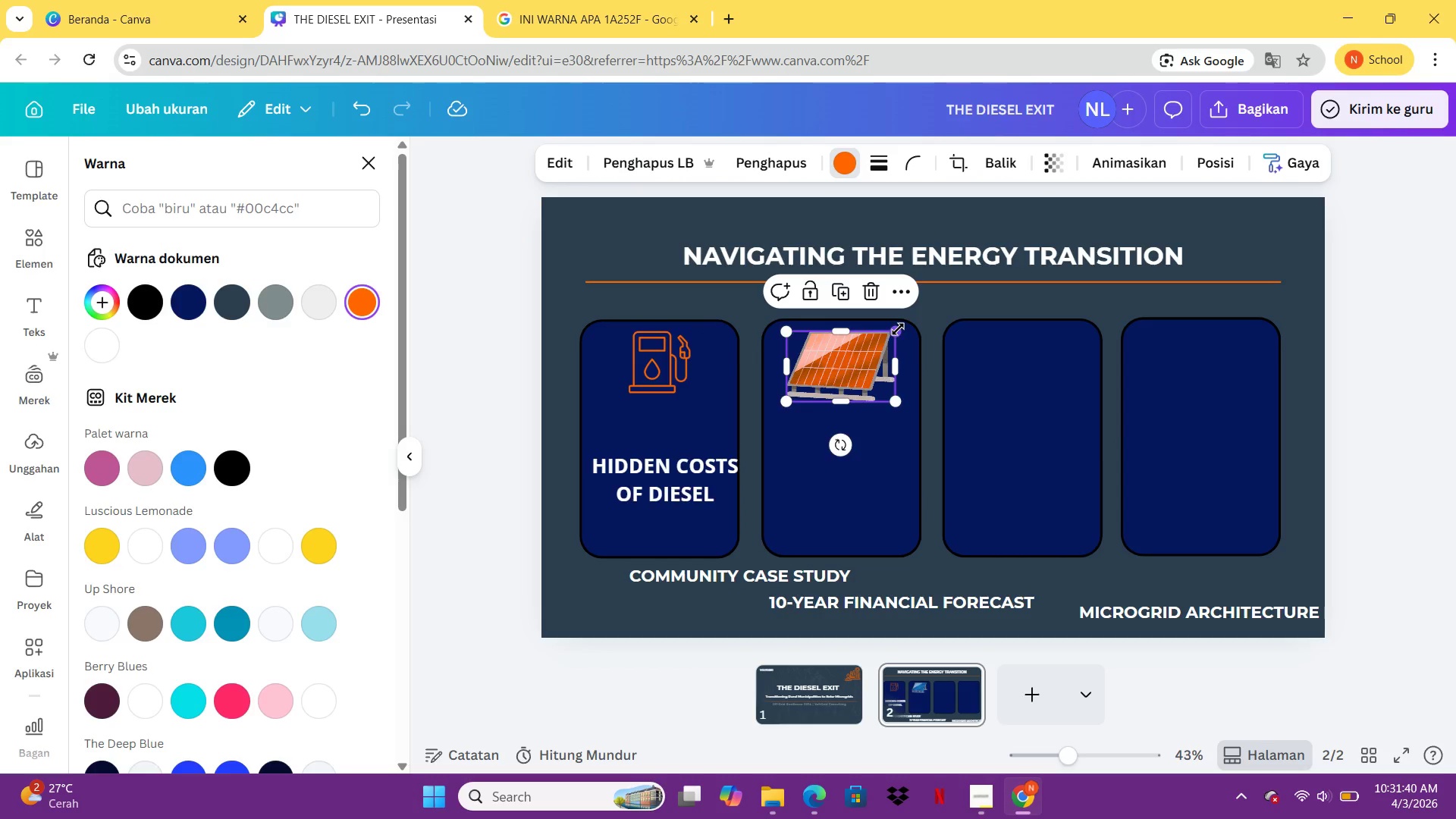 
left_click_drag(start_coordinate=[898, 329], to_coordinate=[874, 349])
 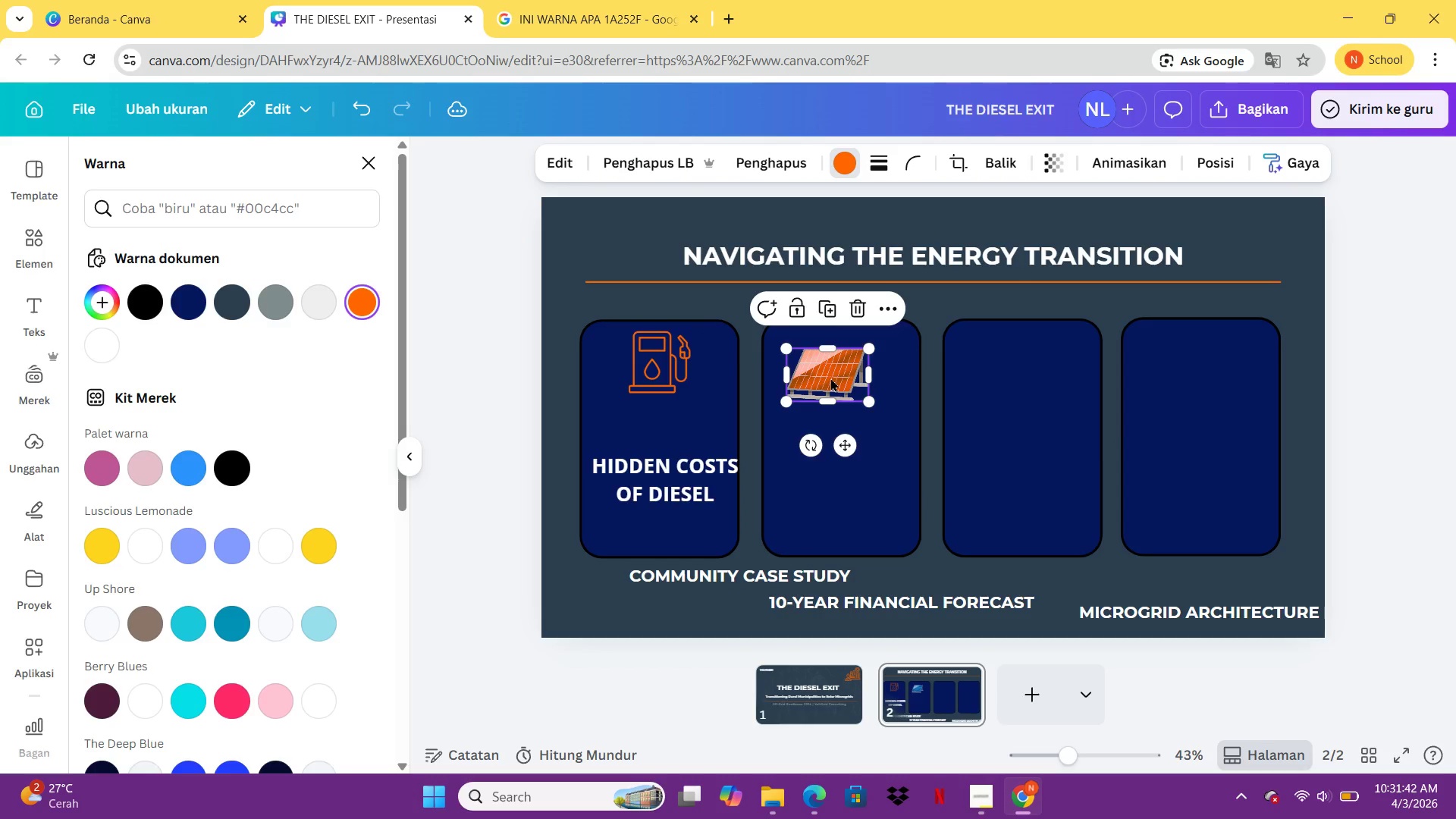 
left_click_drag(start_coordinate=[830, 378], to_coordinate=[846, 355])
 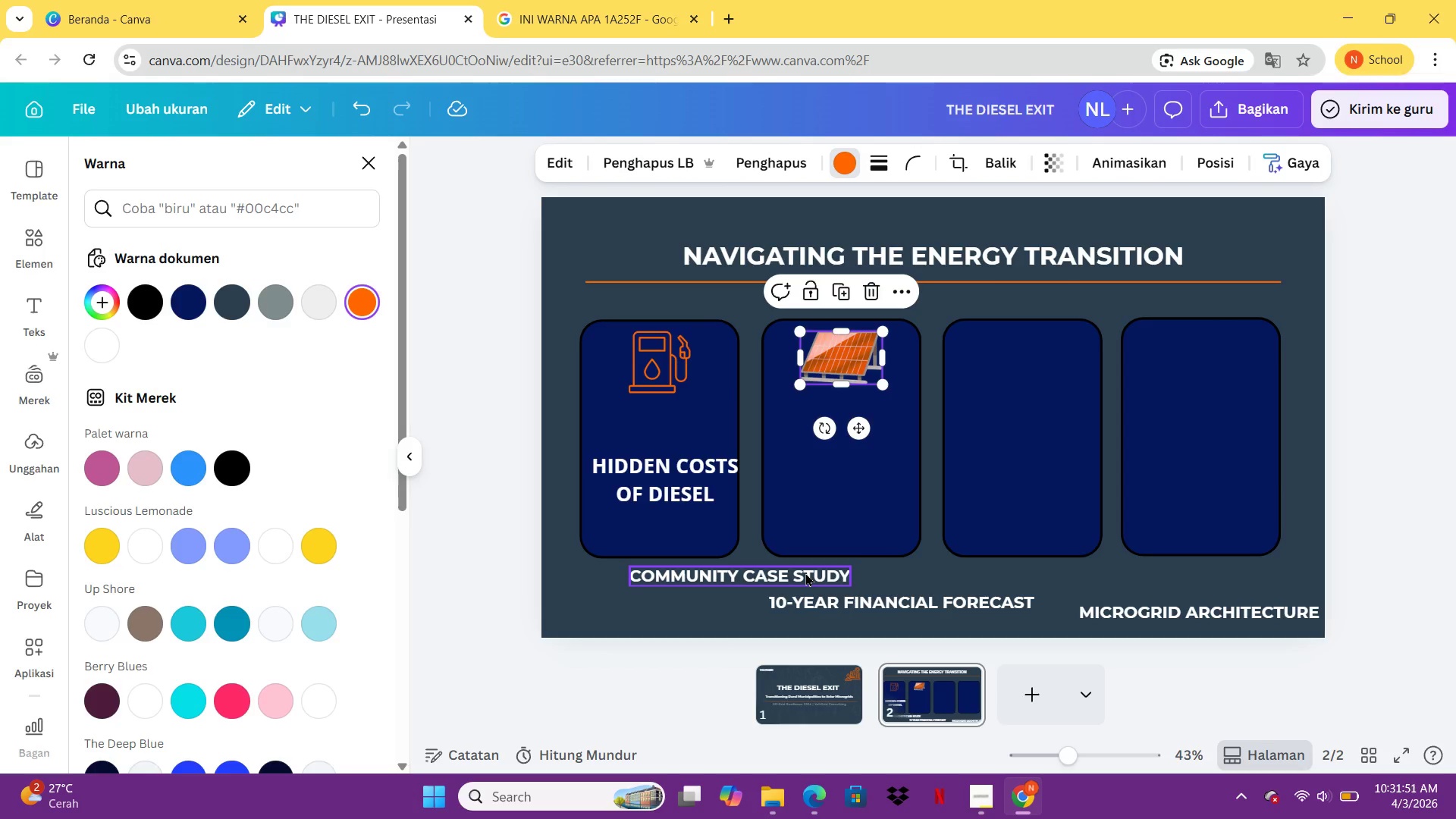 
wait(10.61)
 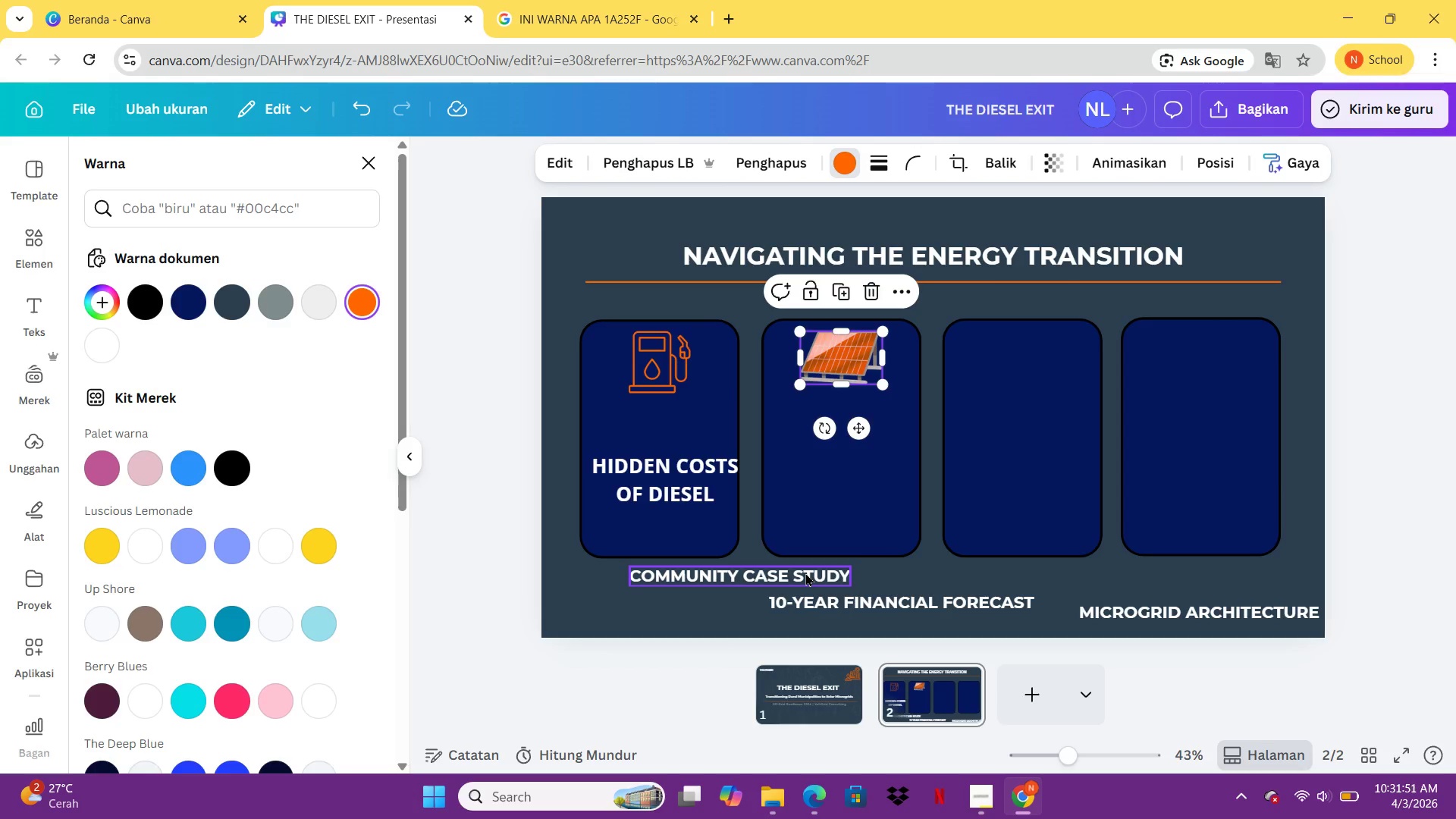 
left_click([39, 243])
 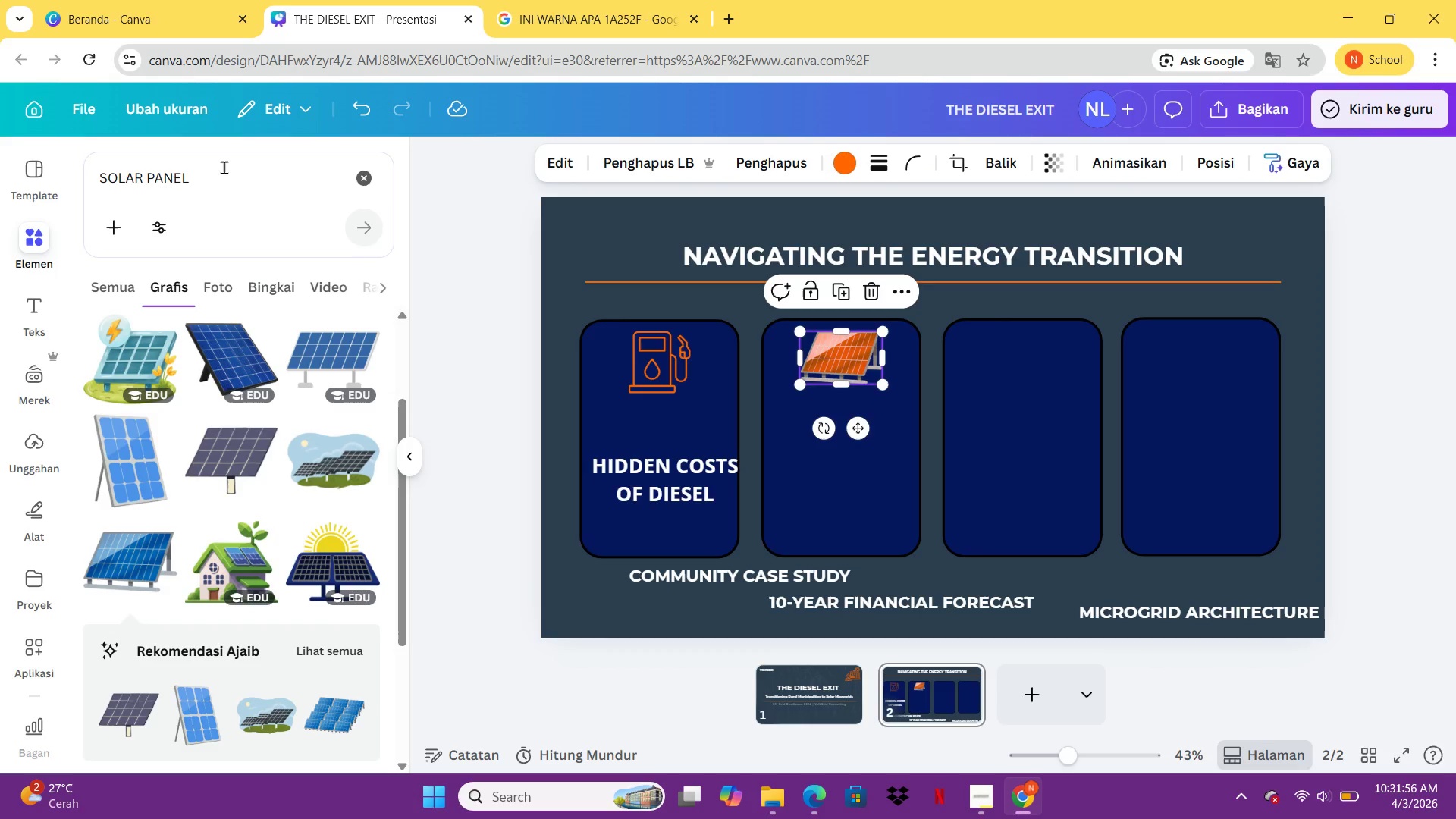 
left_click([224, 167])
 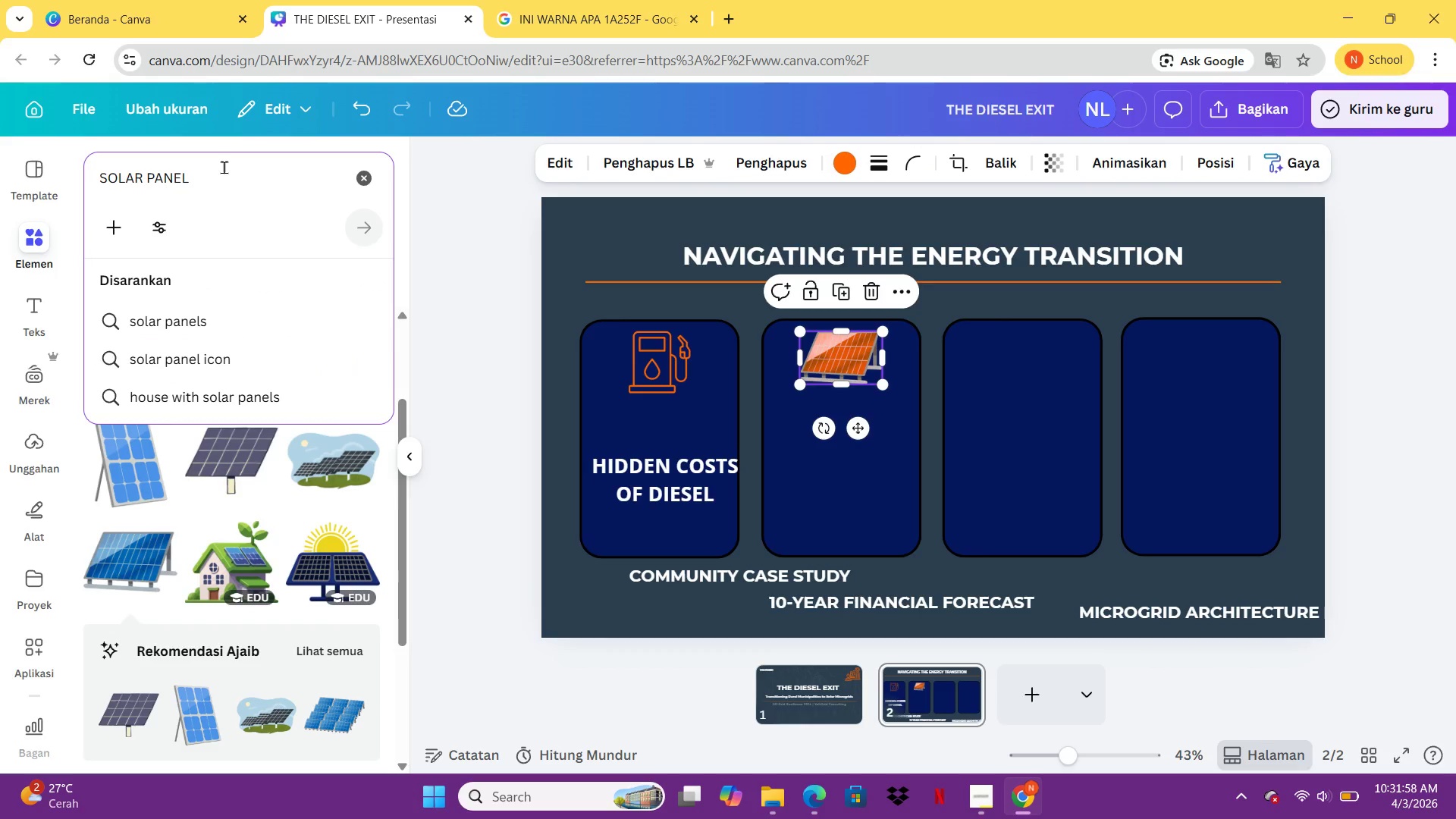 
hold_key(key=Backspace, duration=1.39)
 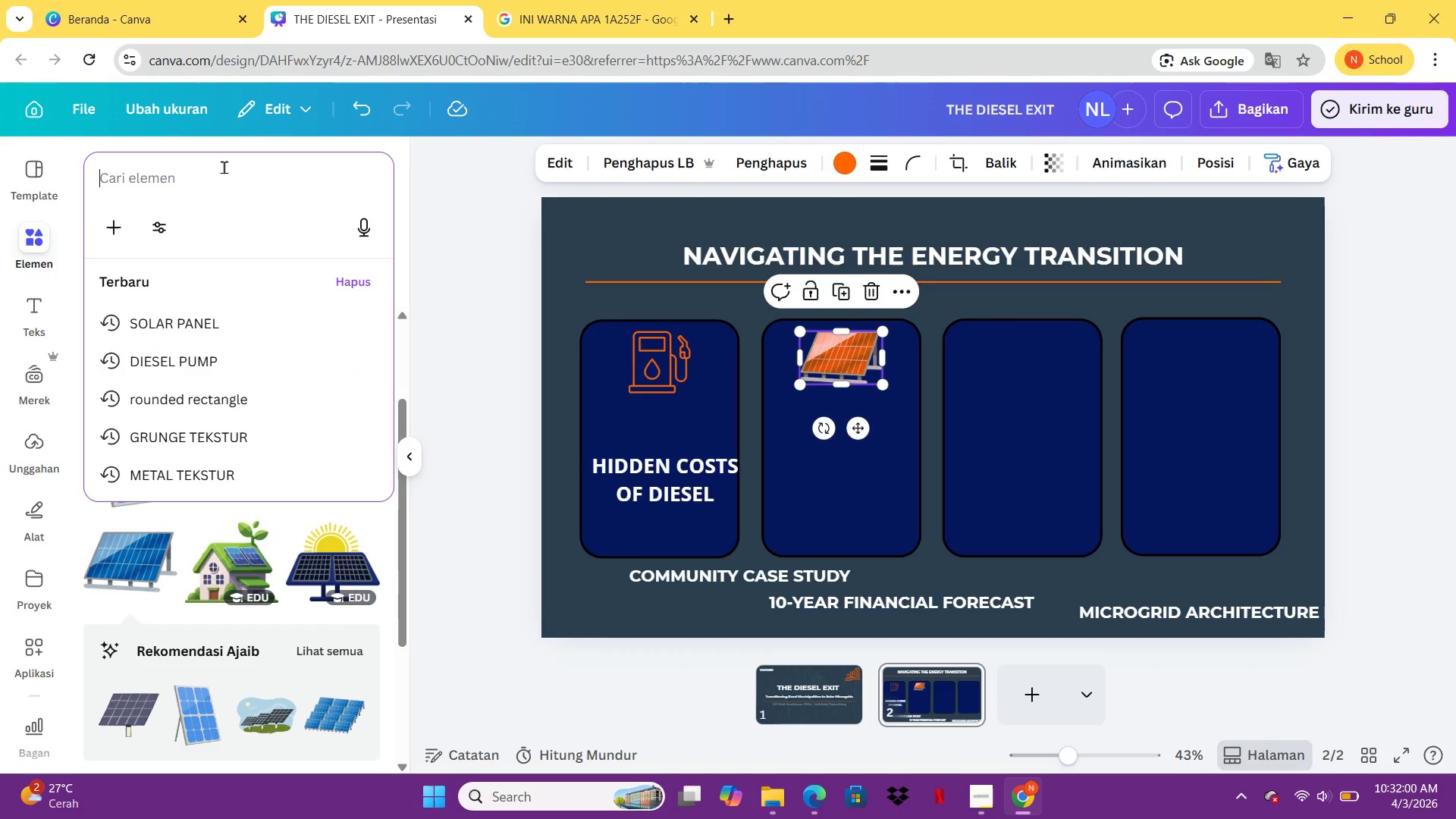 
type(COMMUNITY)
 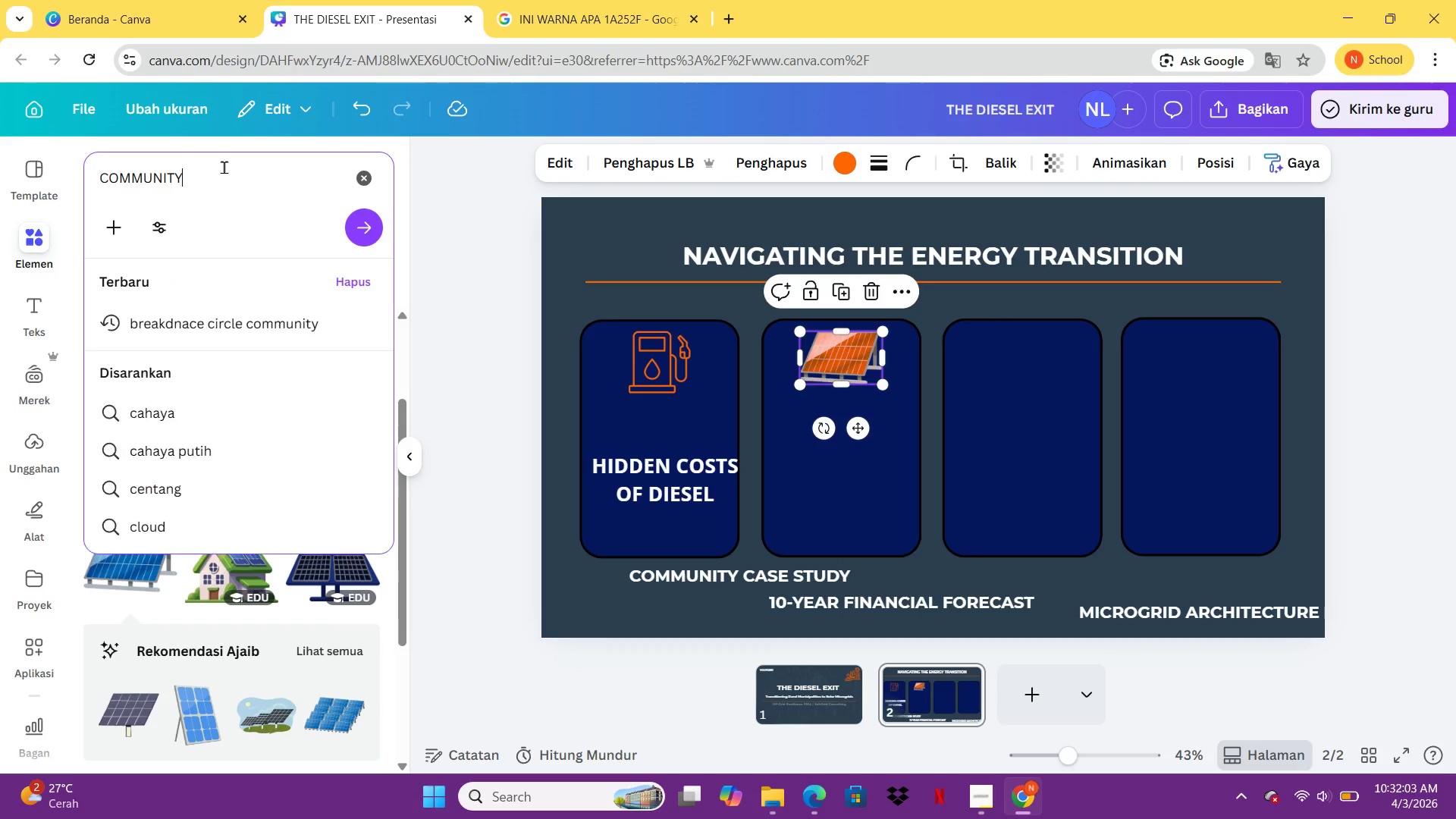 
key(Enter)
 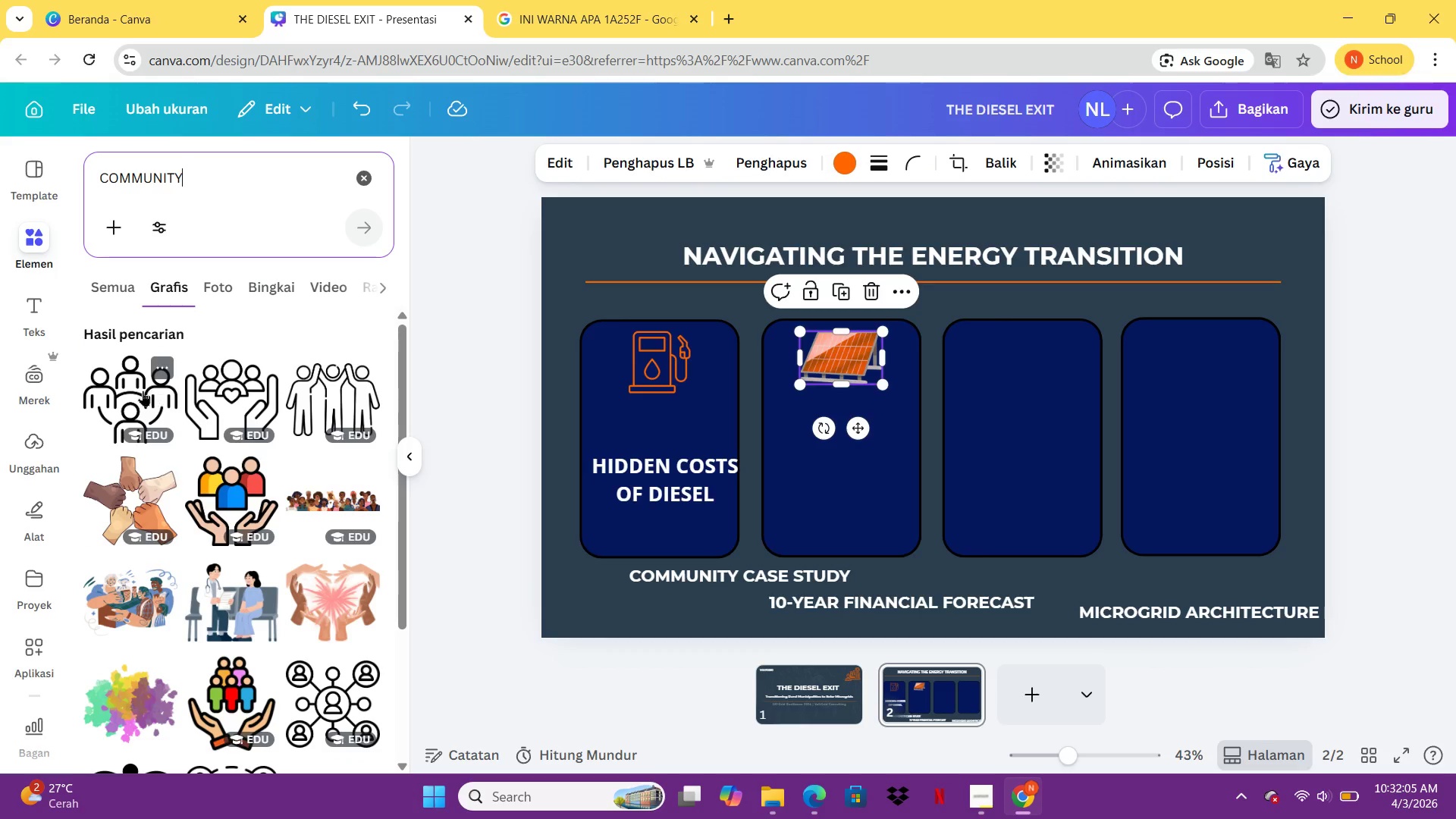 
left_click([139, 391])
 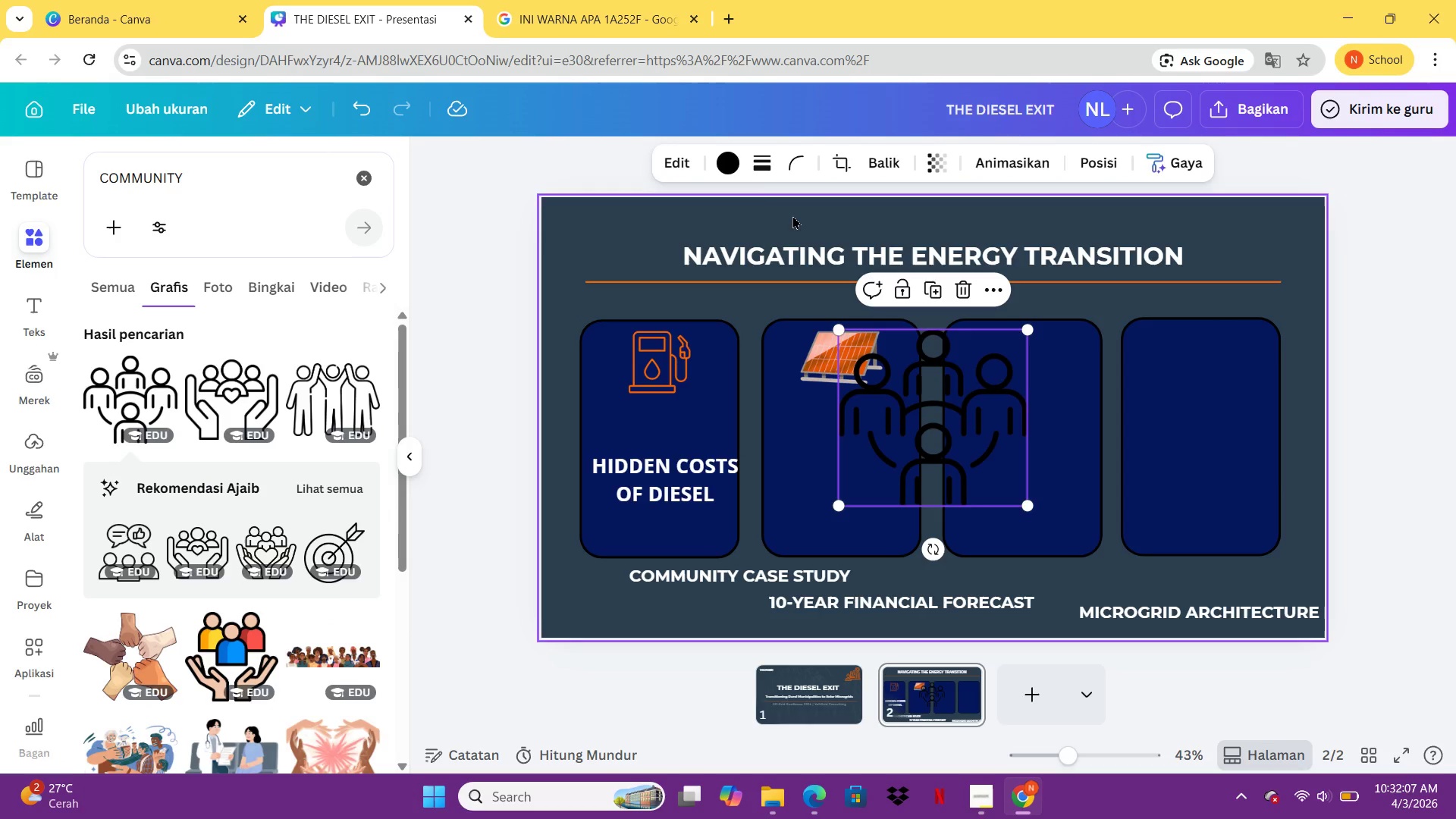 
left_click([726, 151])
 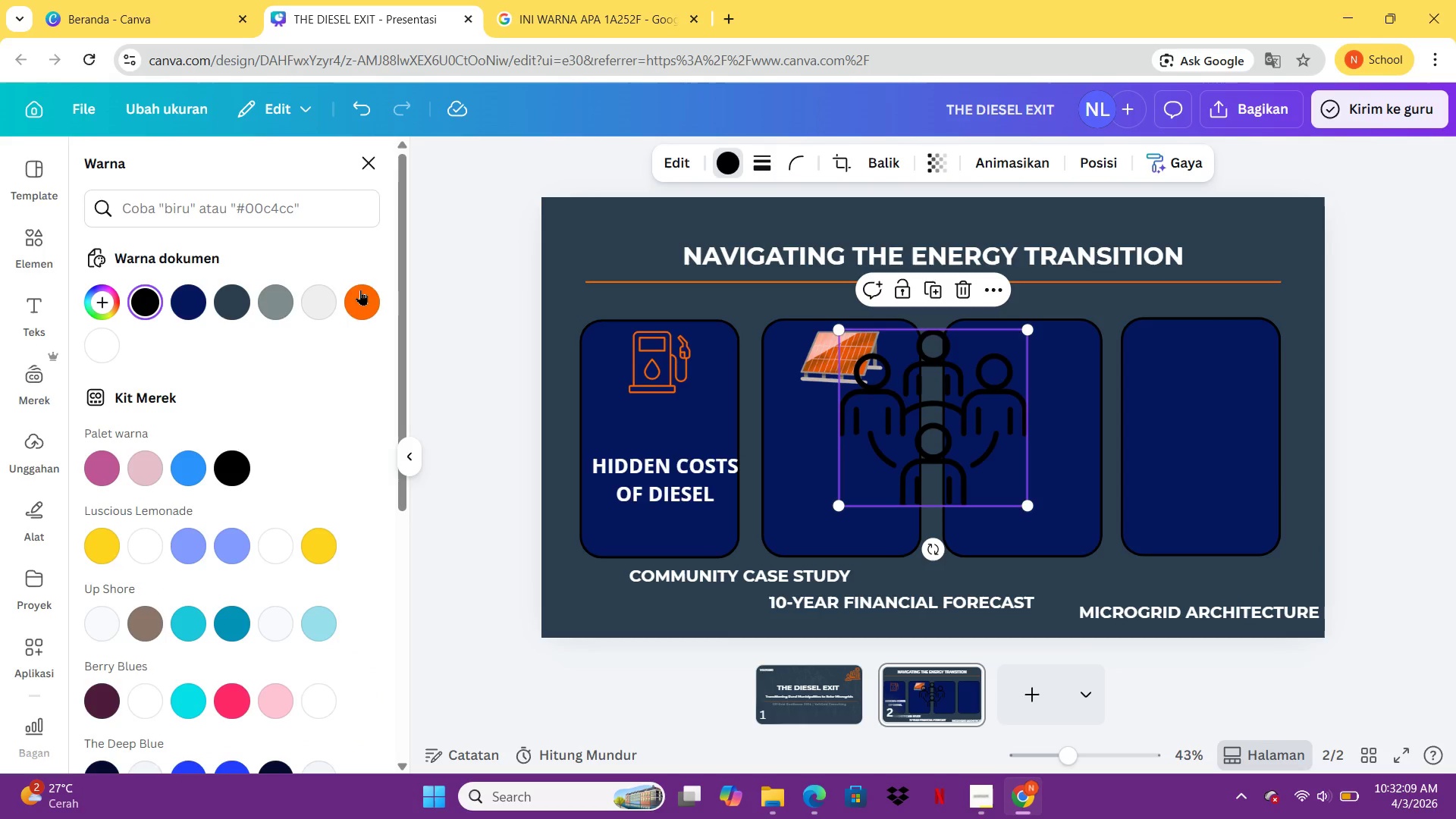 
left_click([363, 293])
 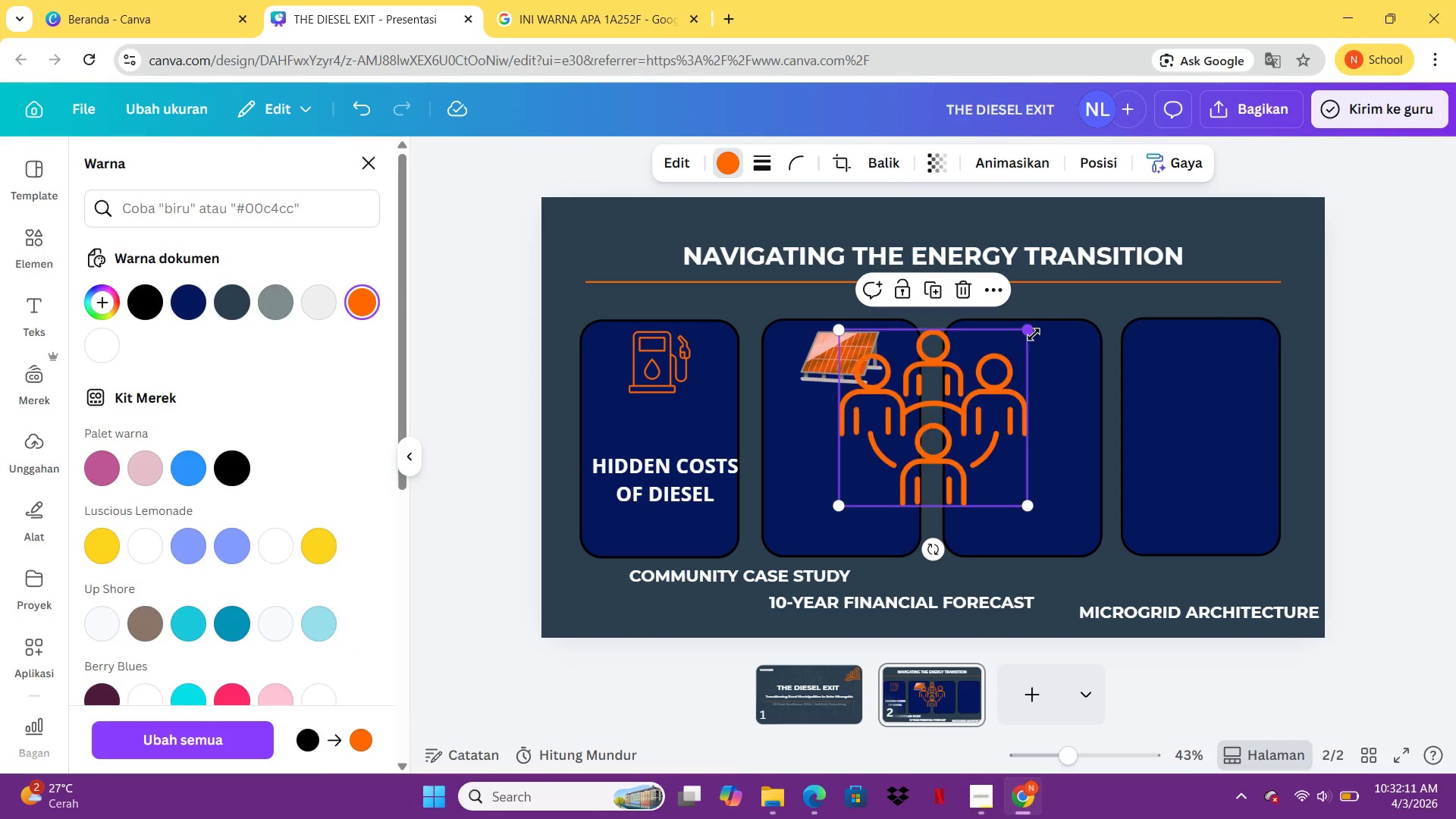 
left_click_drag(start_coordinate=[1034, 334], to_coordinate=[917, 441])
 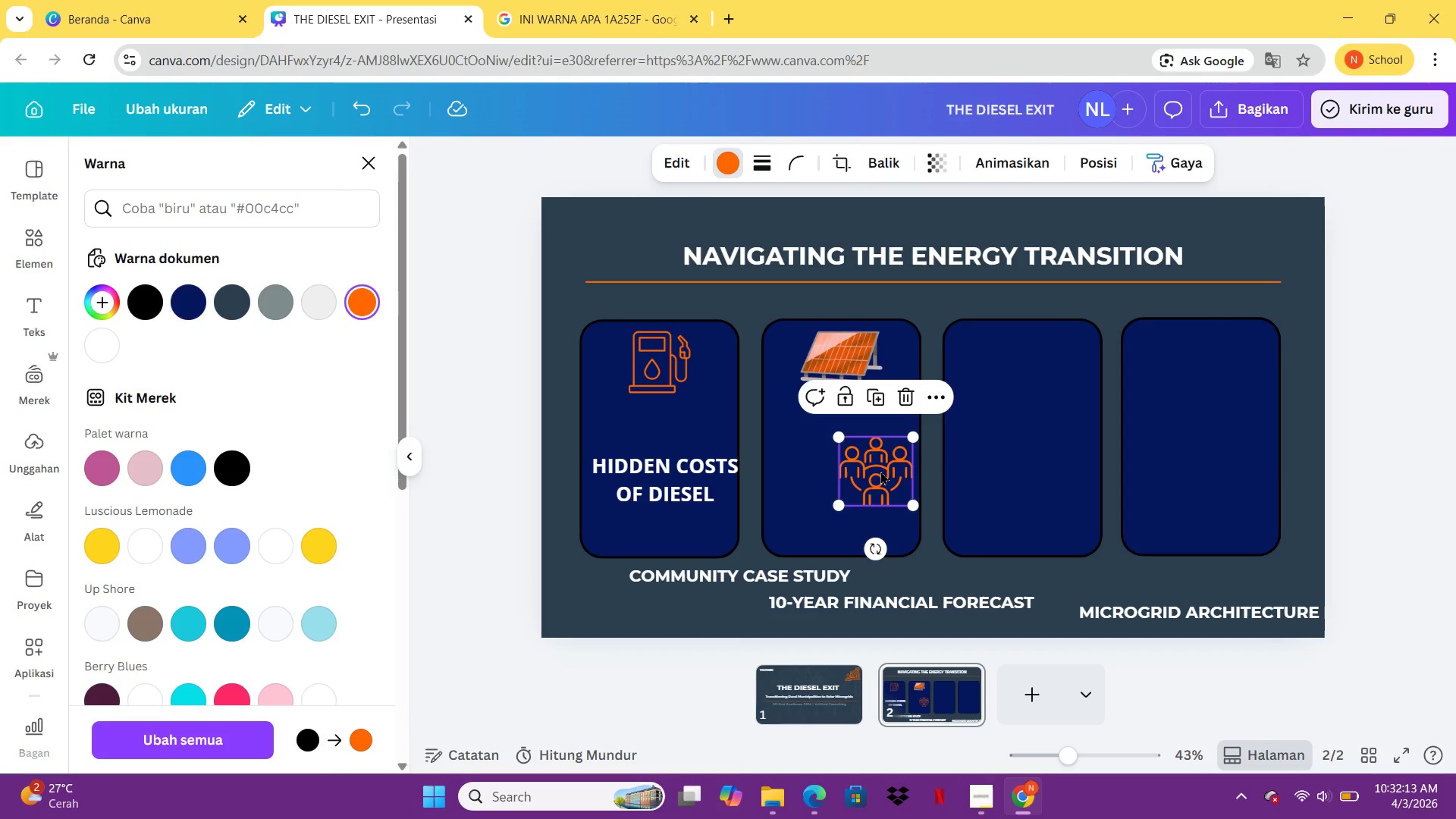 
left_click_drag(start_coordinate=[880, 471], to_coordinate=[1028, 358])
 